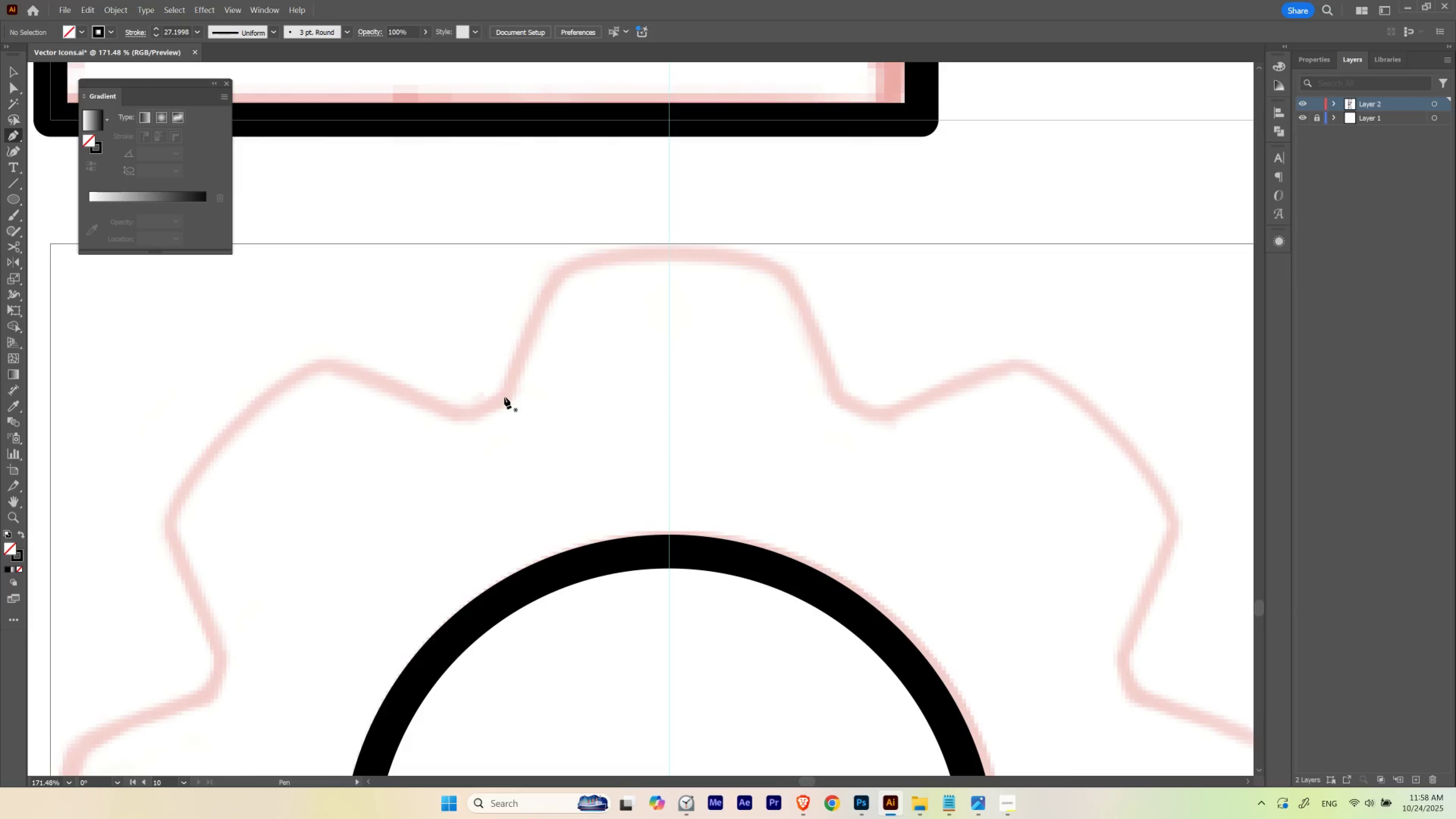 
left_click([504, 397])
 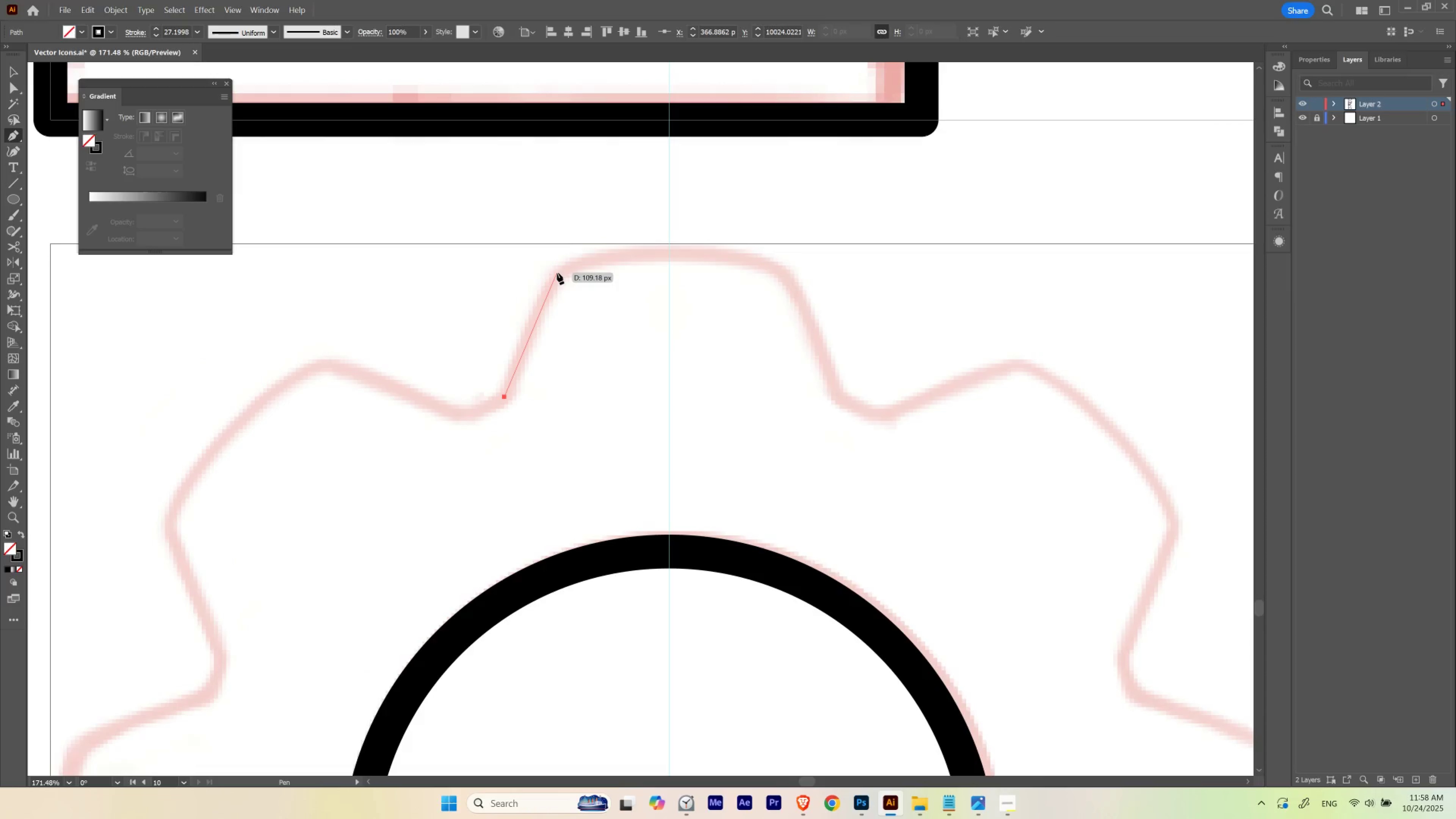 
left_click([557, 272])
 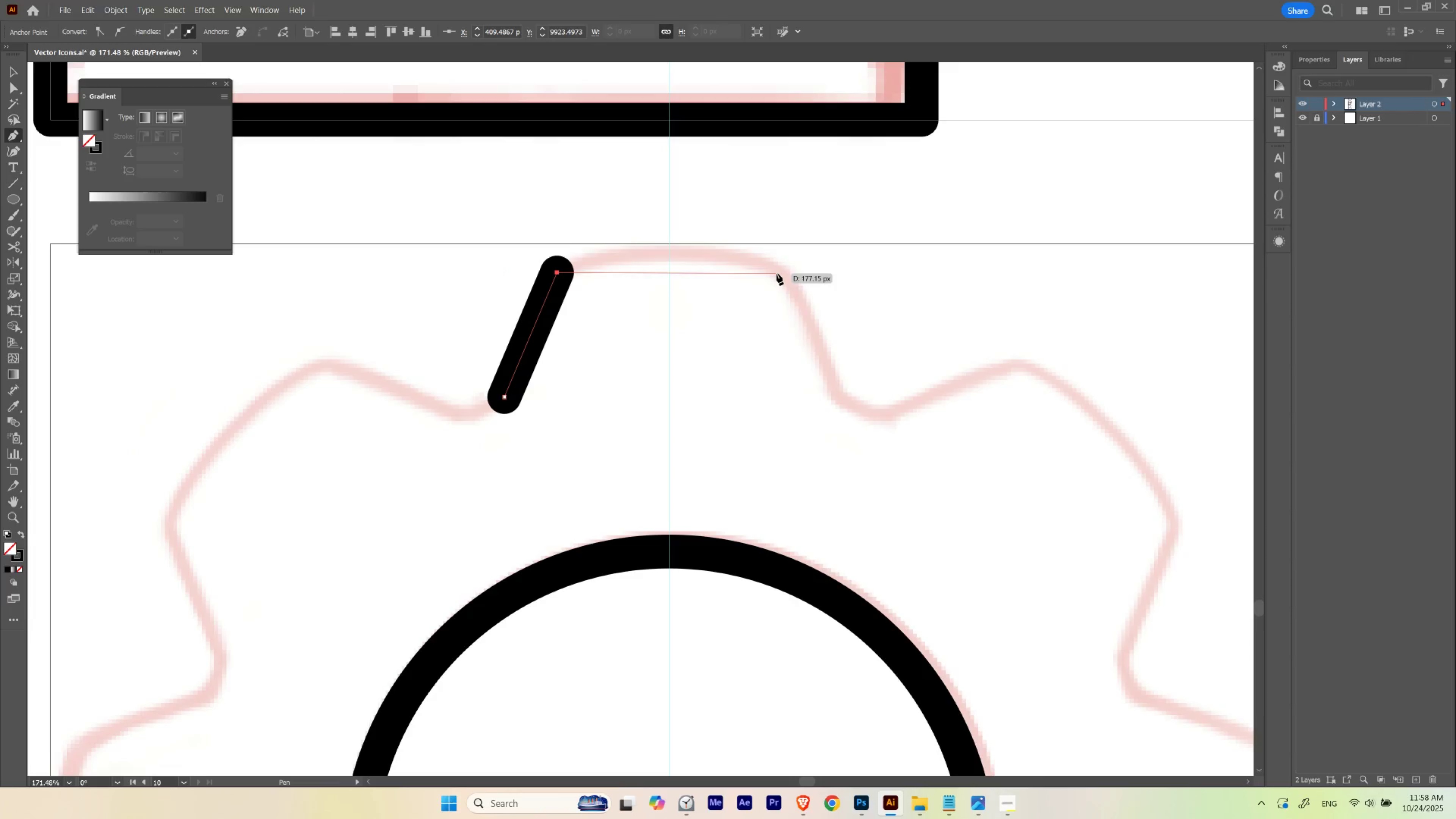 
left_click([780, 273])
 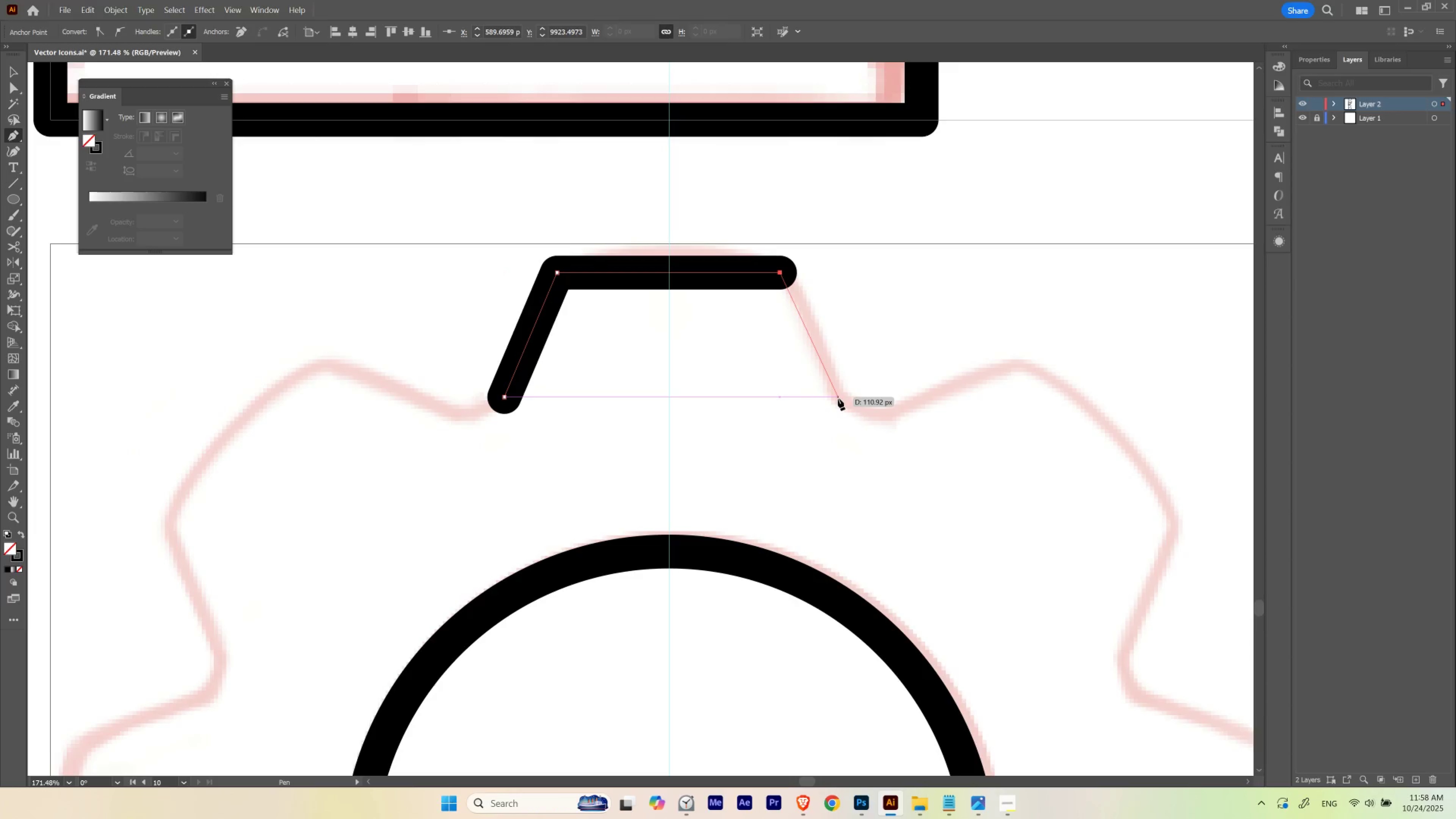 
left_click([838, 398])
 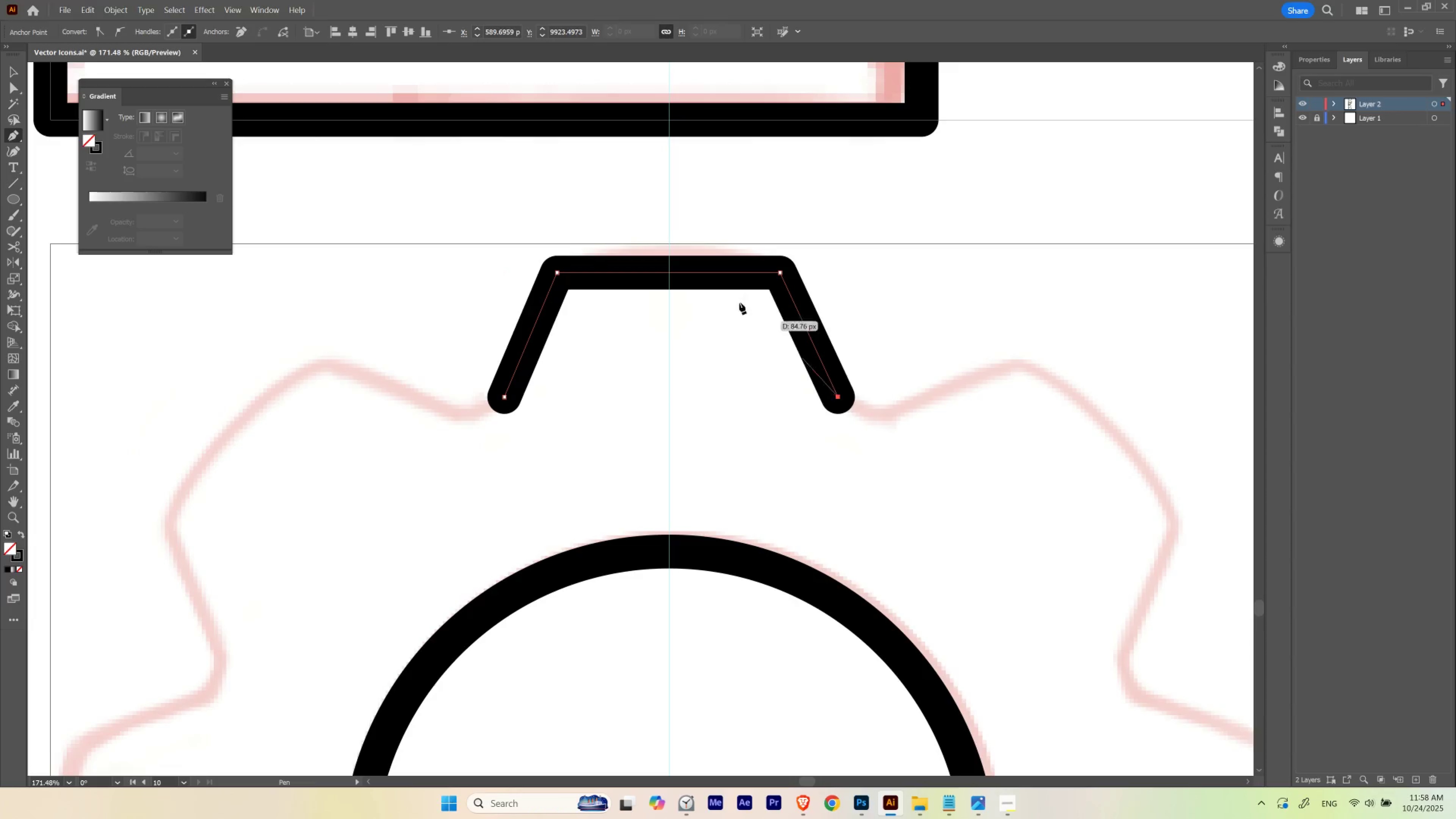 
hold_key(key=ControlLeft, duration=0.6)
 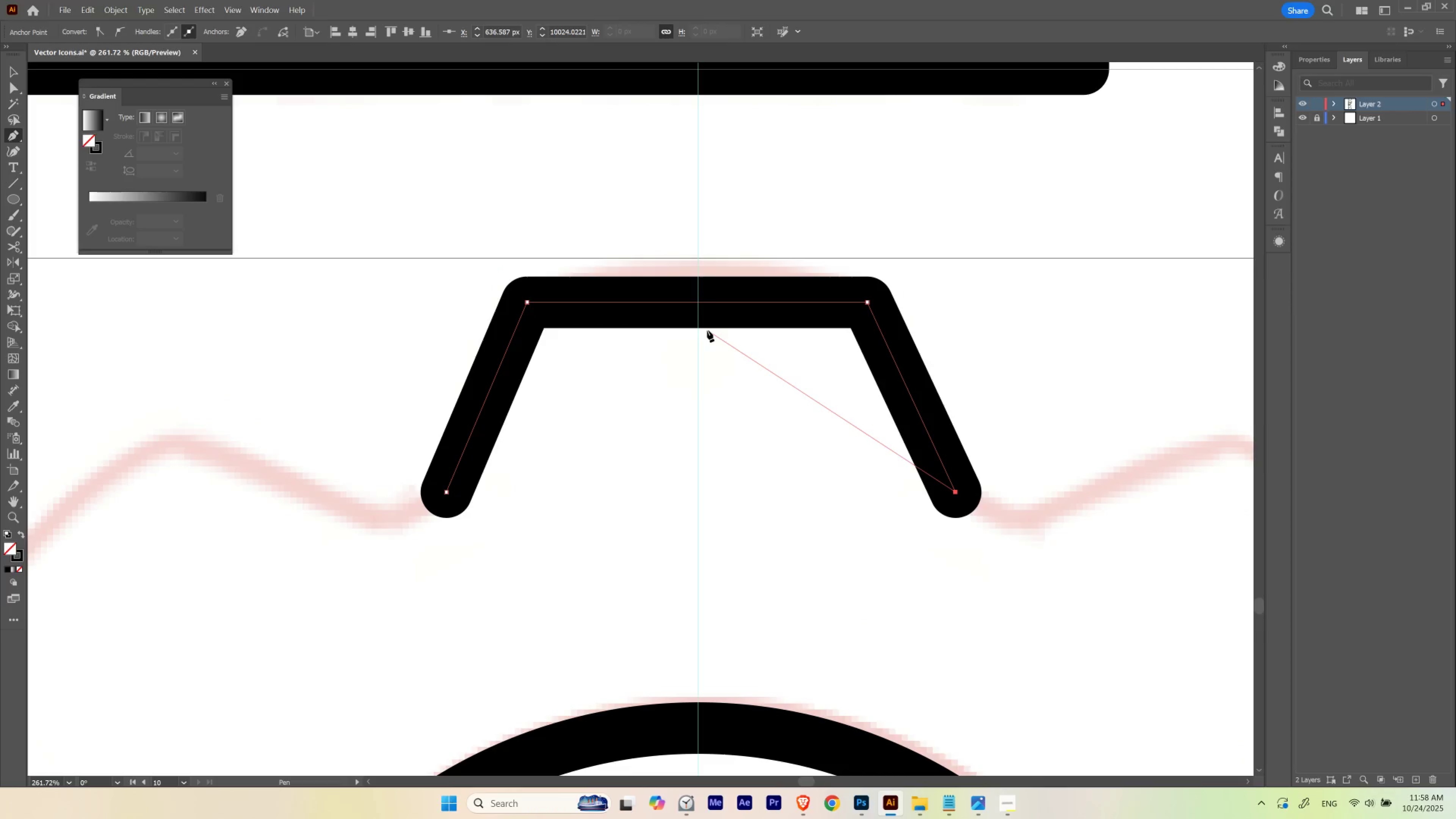 
hold_key(key=Space, duration=0.6)
 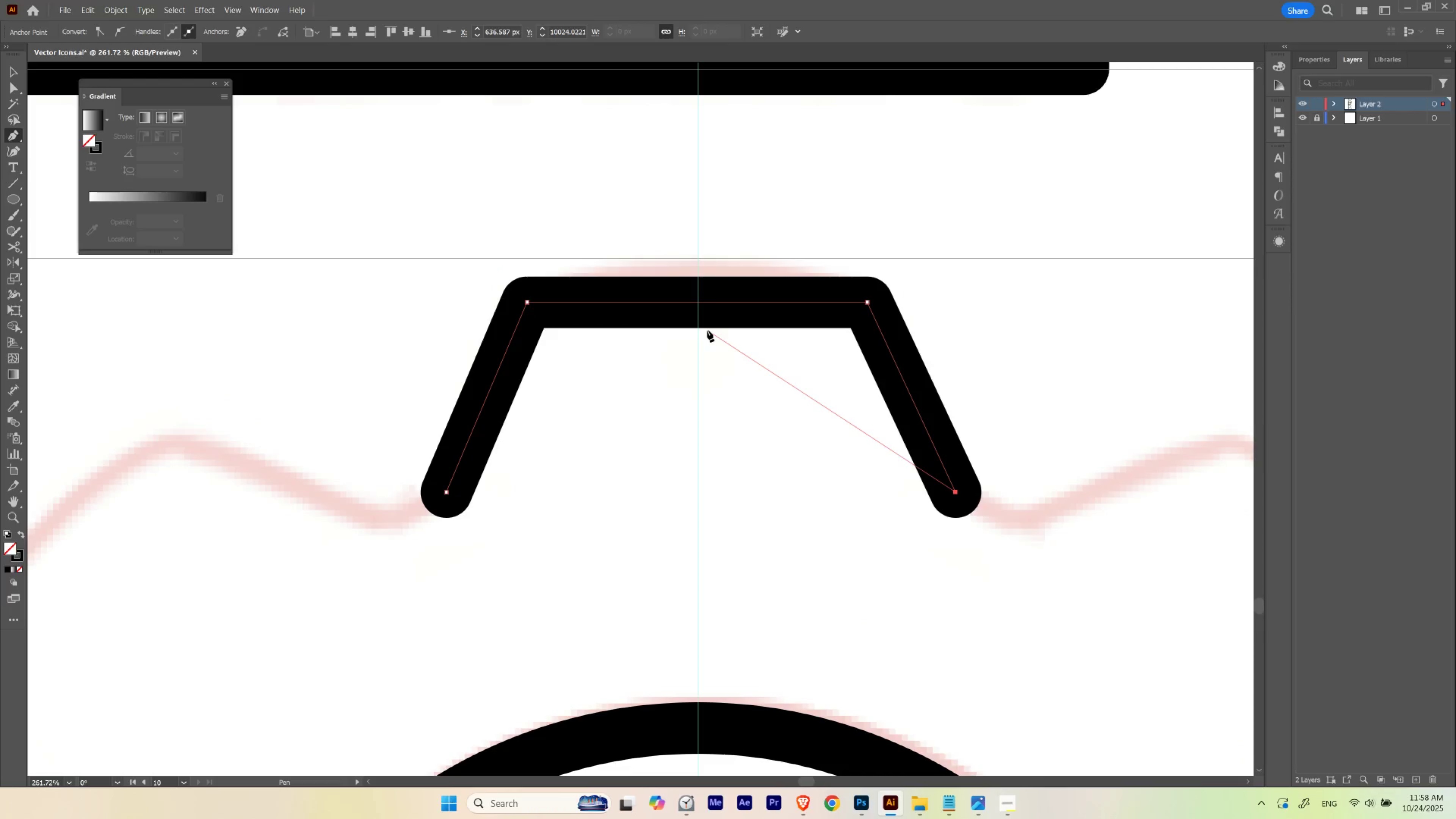 
left_click_drag(start_coordinate=[614, 216], to_coordinate=[660, 249])
 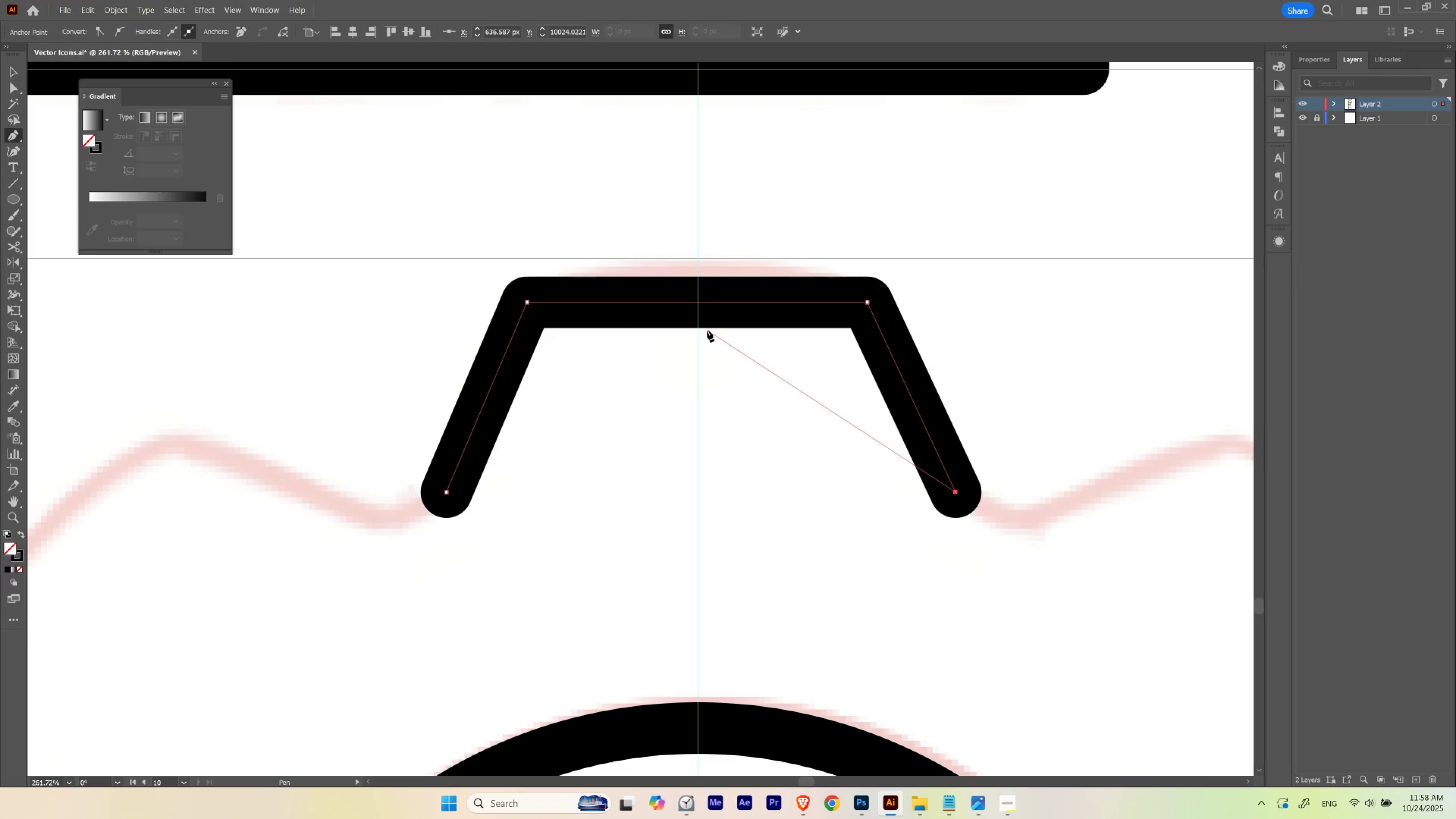 
key(A)
 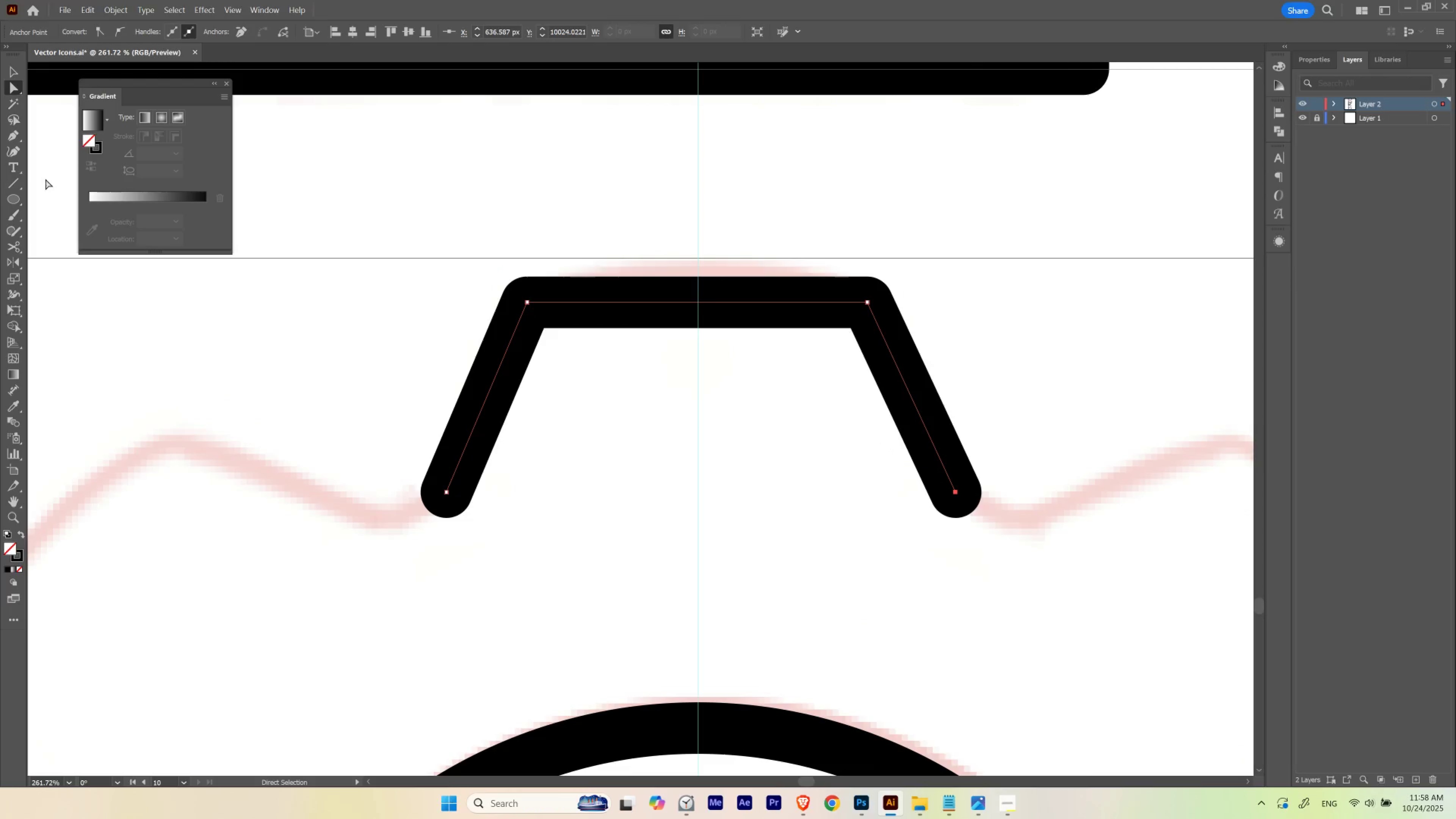 
left_click([17, 156])
 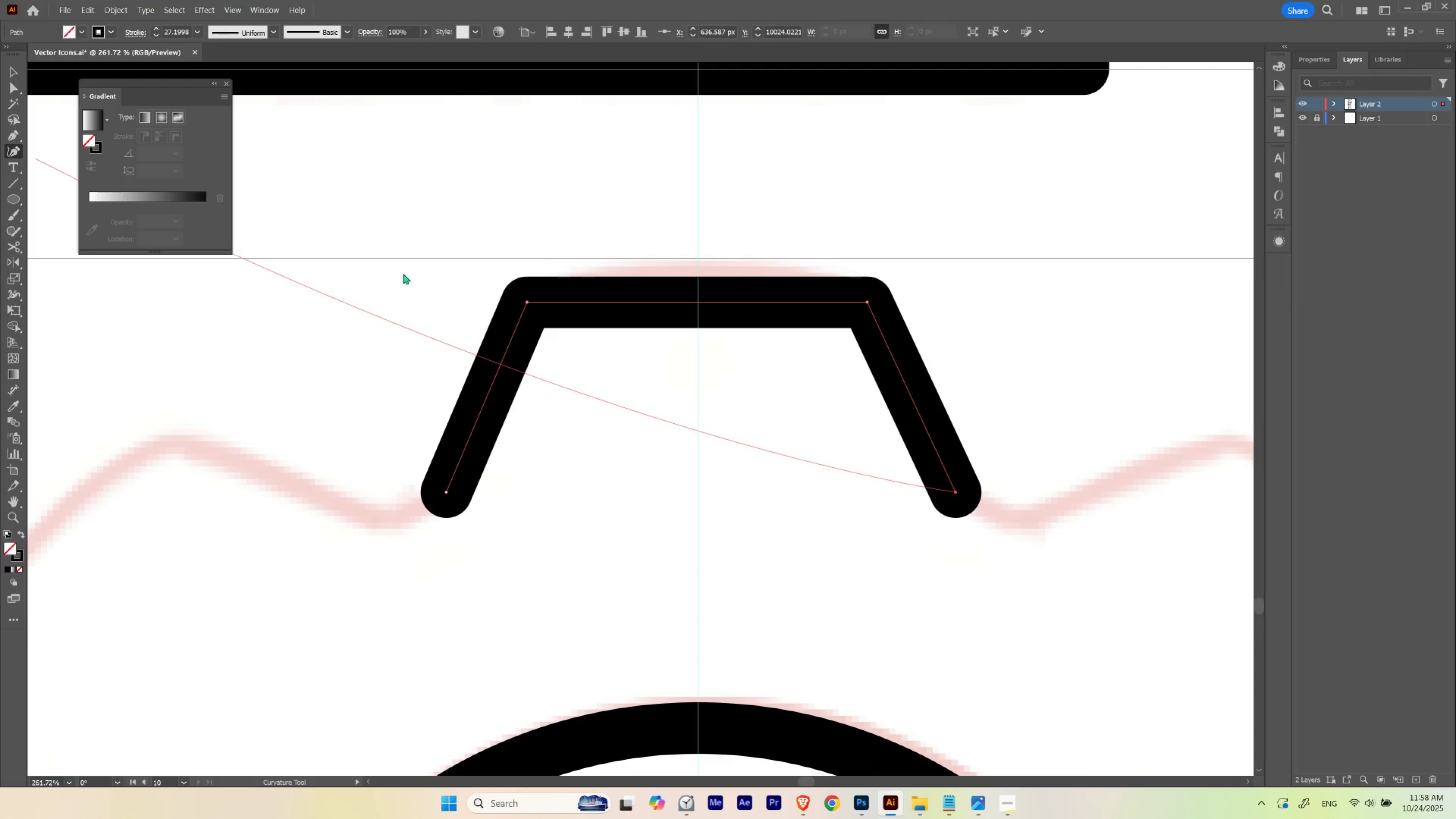 
hold_key(key=ControlLeft, duration=0.48)
 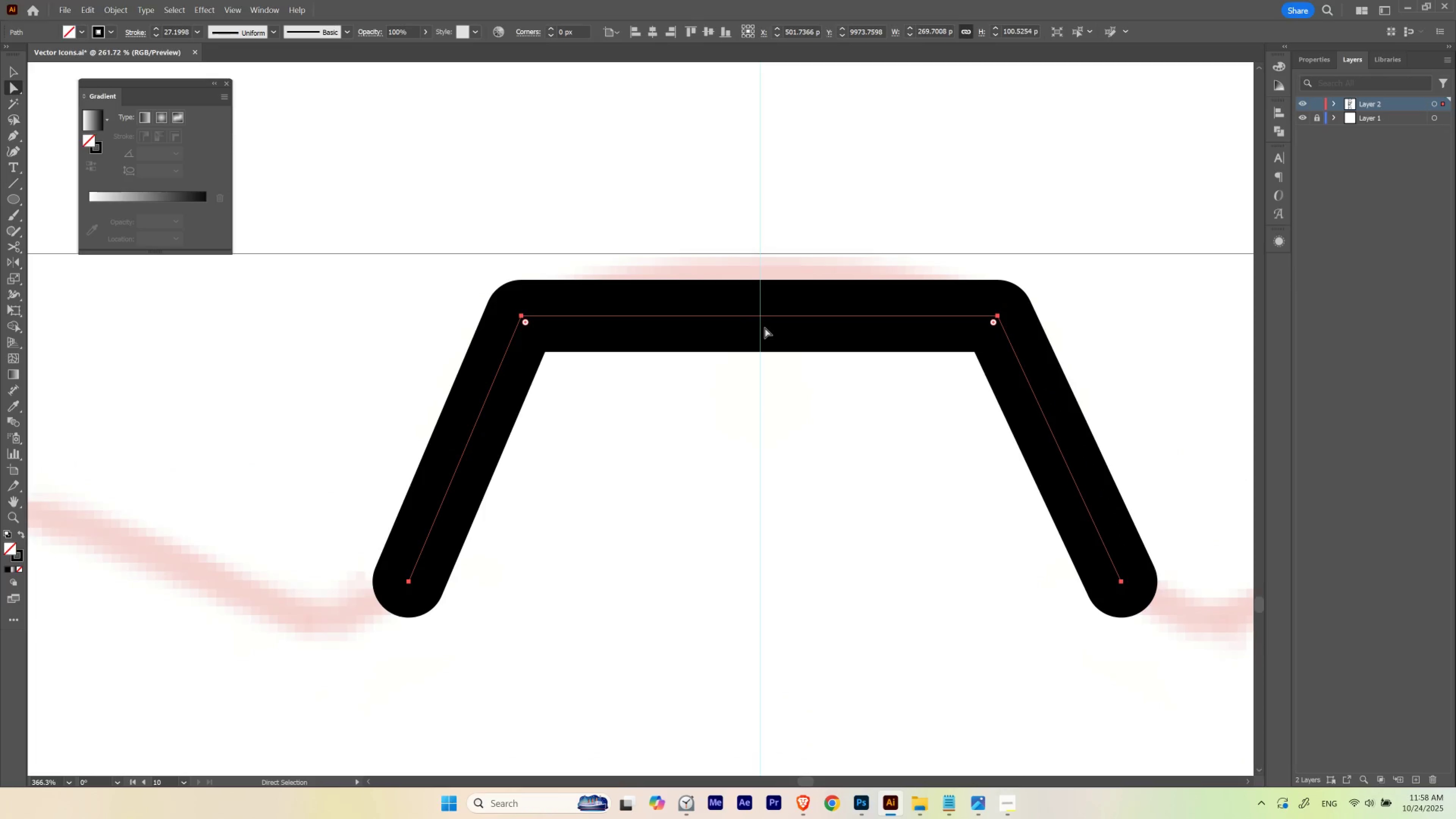 
hold_key(key=Space, duration=0.48)
 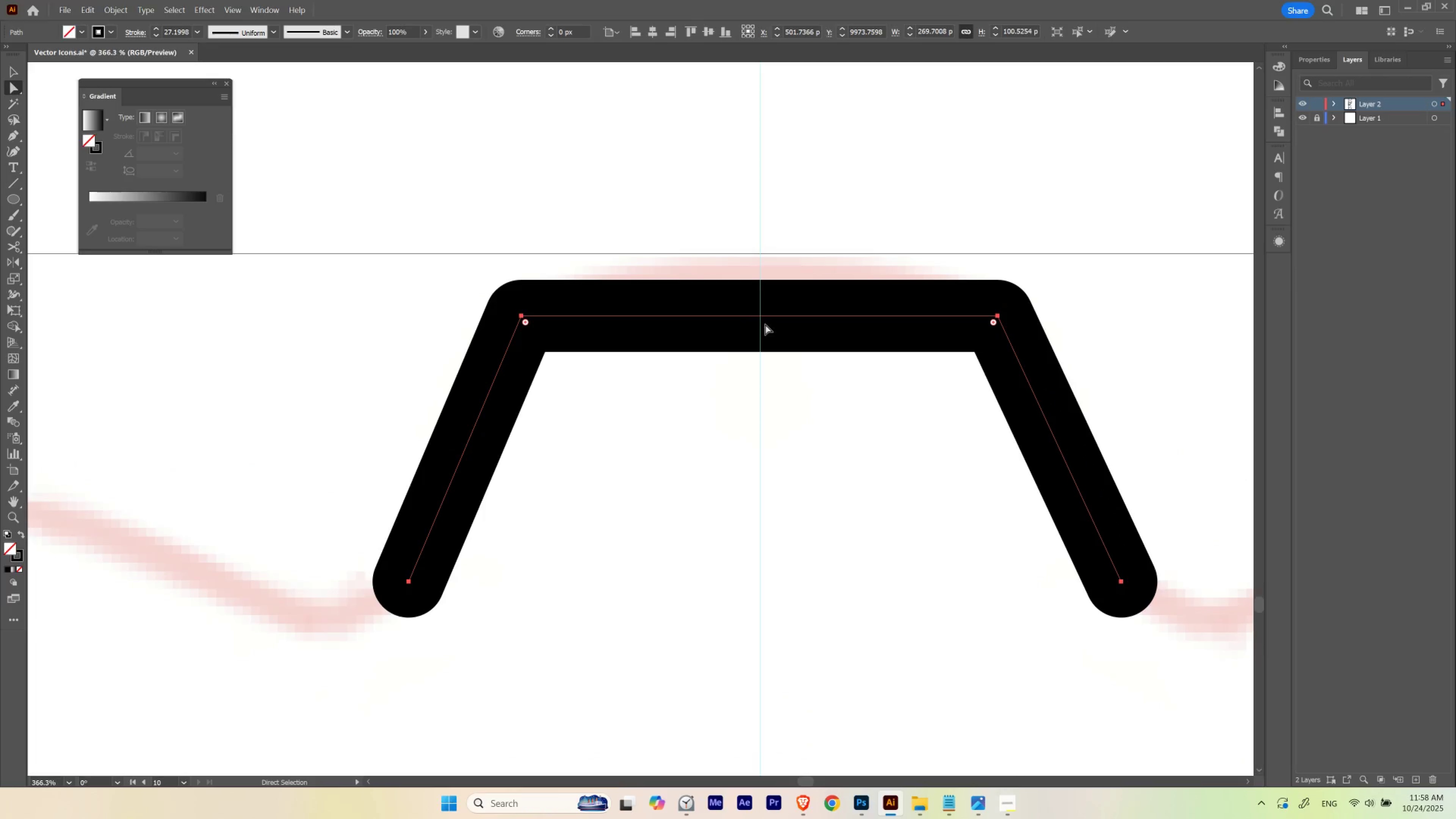 
left_click_drag(start_coordinate=[541, 268], to_coordinate=[579, 288])
 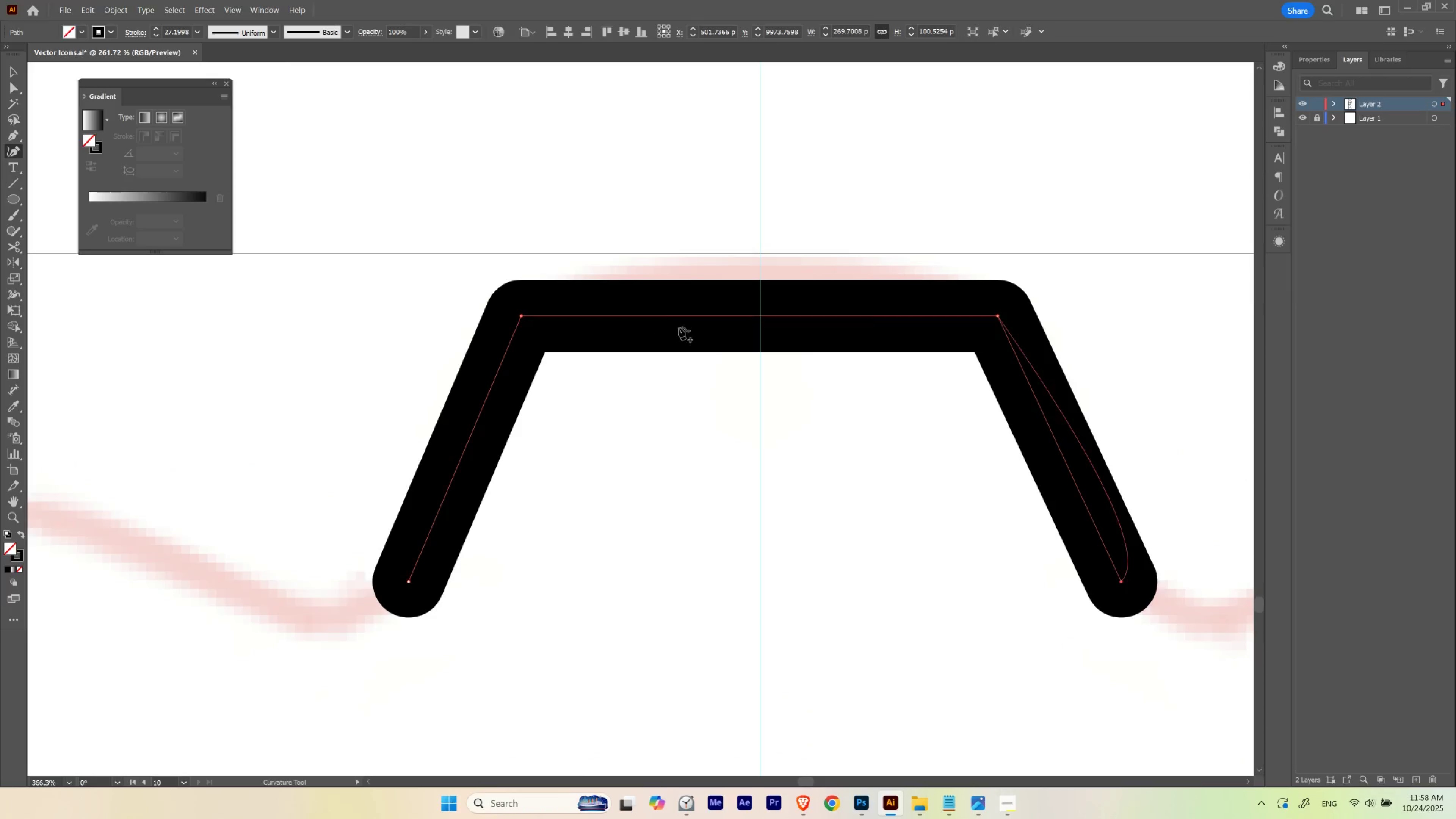 
type(aa)
 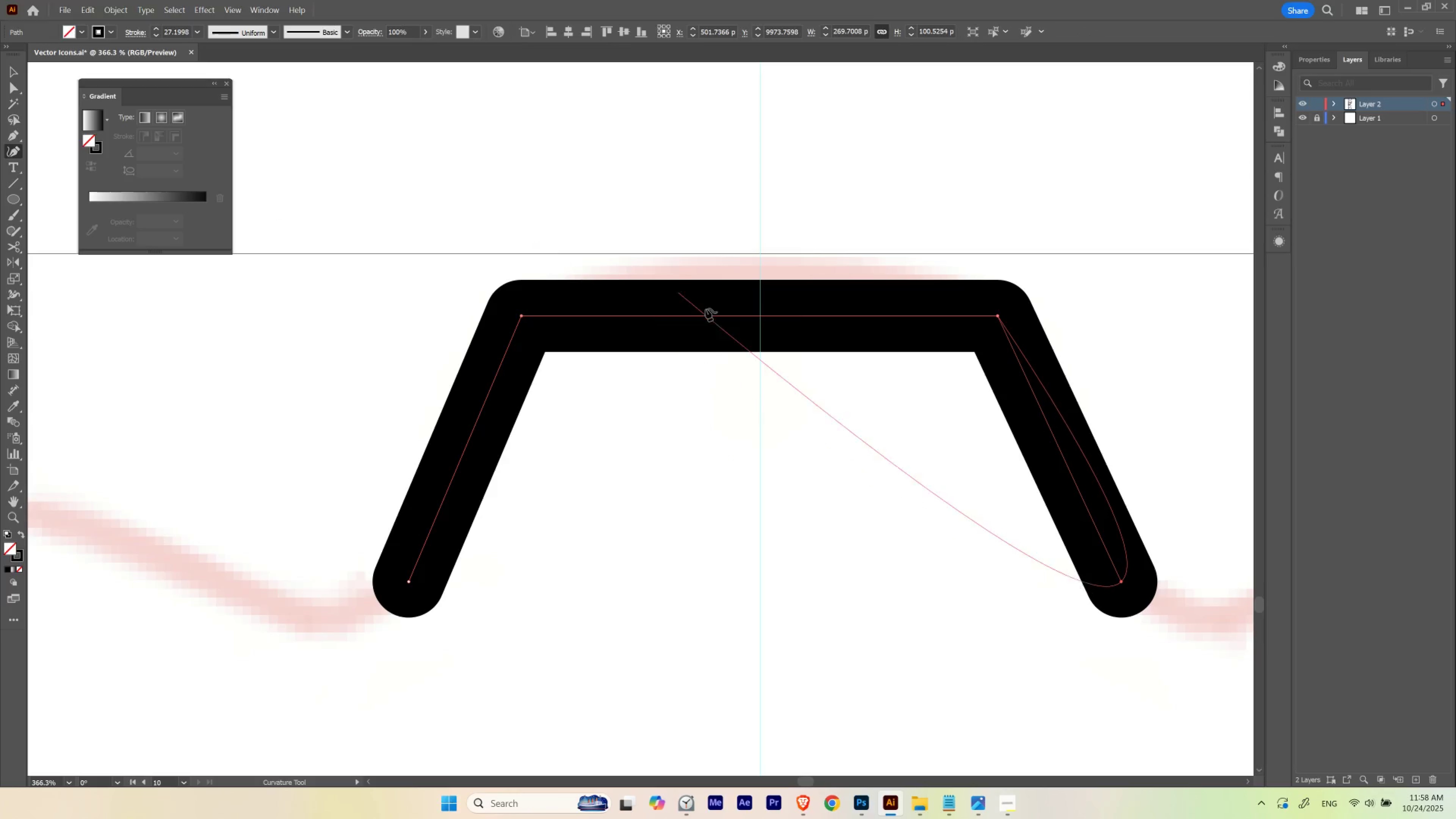 
hold_key(key=ControlLeft, duration=0.89)
left_click([799, 520])
 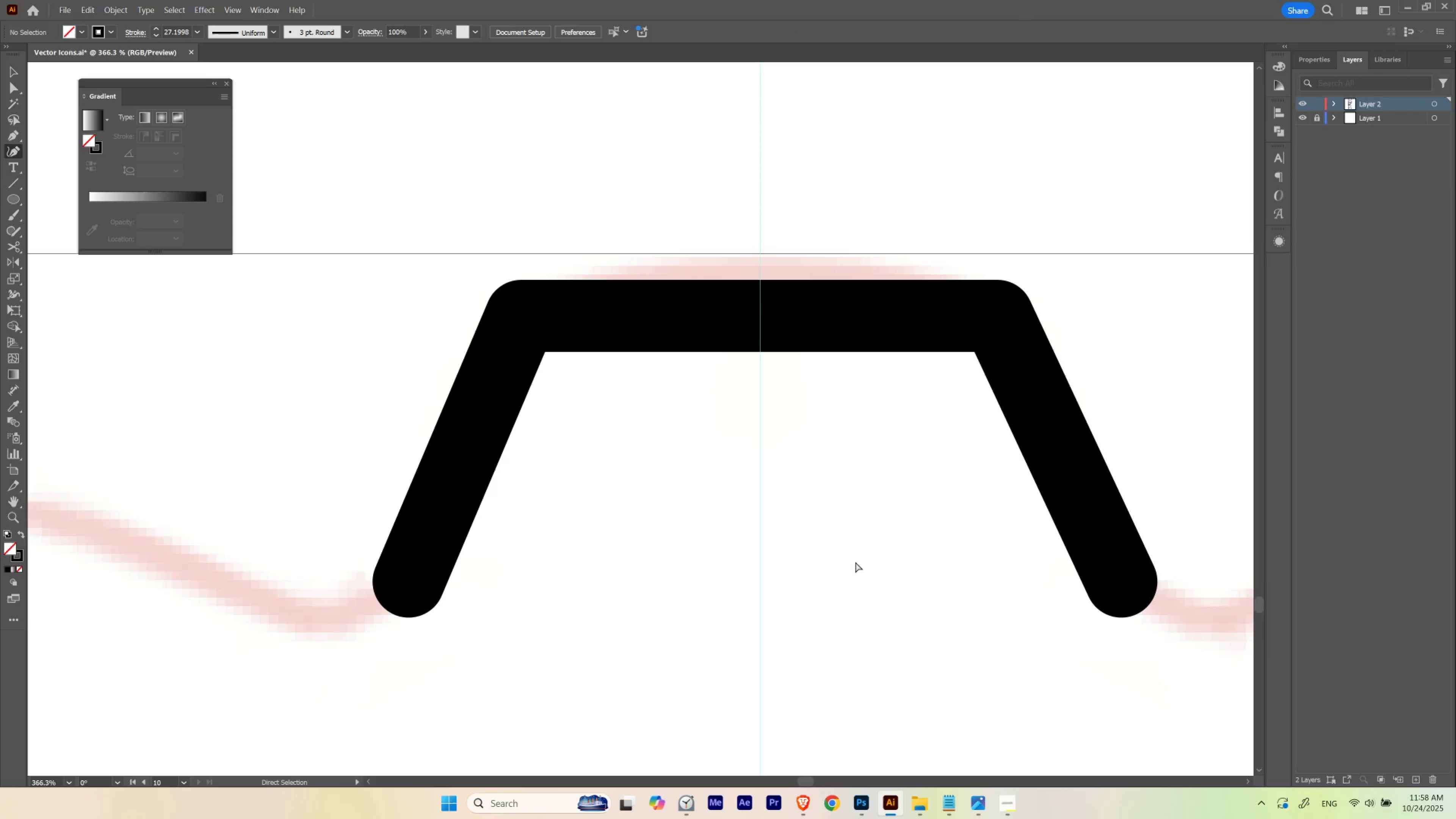 
double_click([863, 572])
 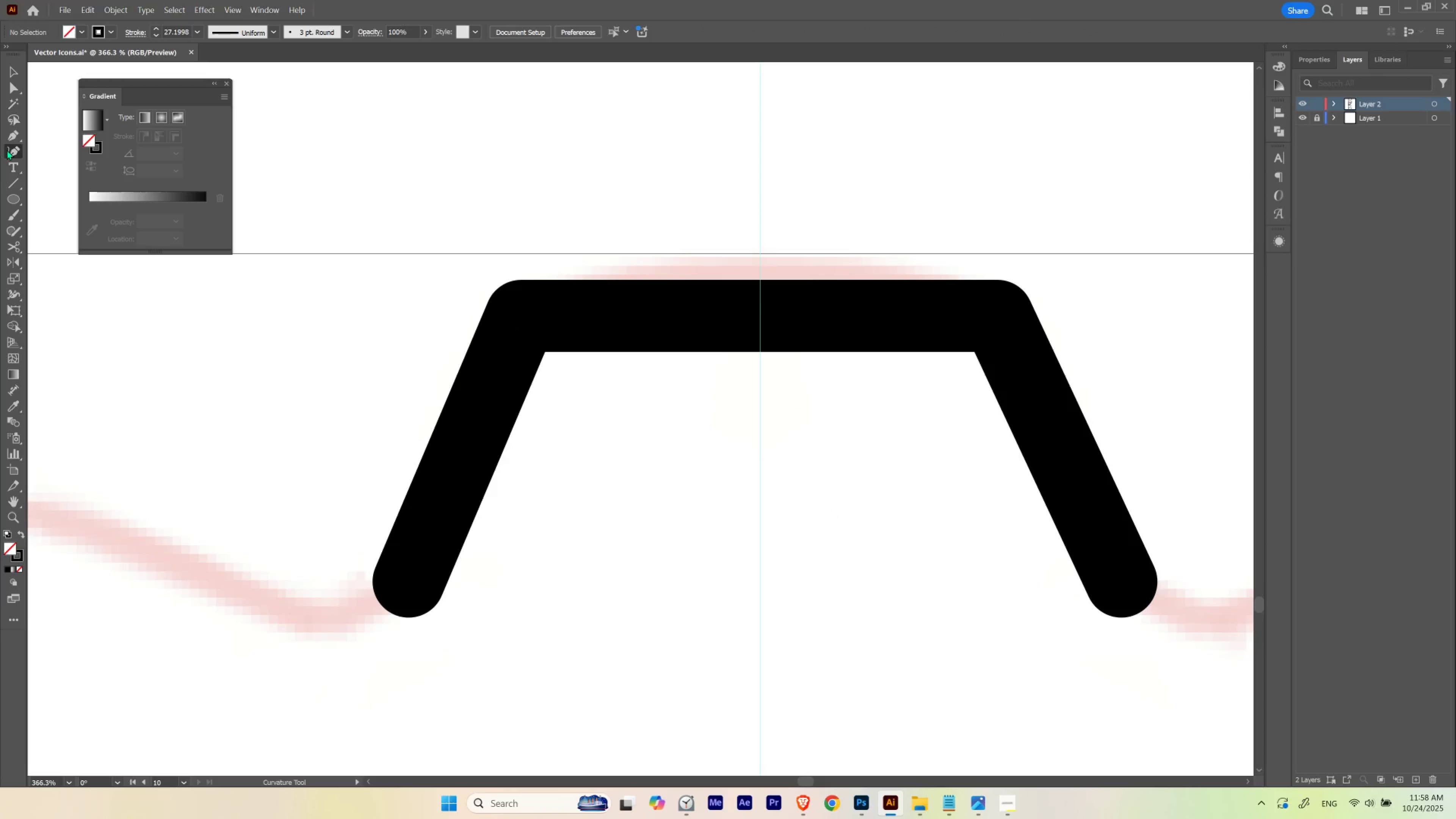 
left_click([7, 150])
 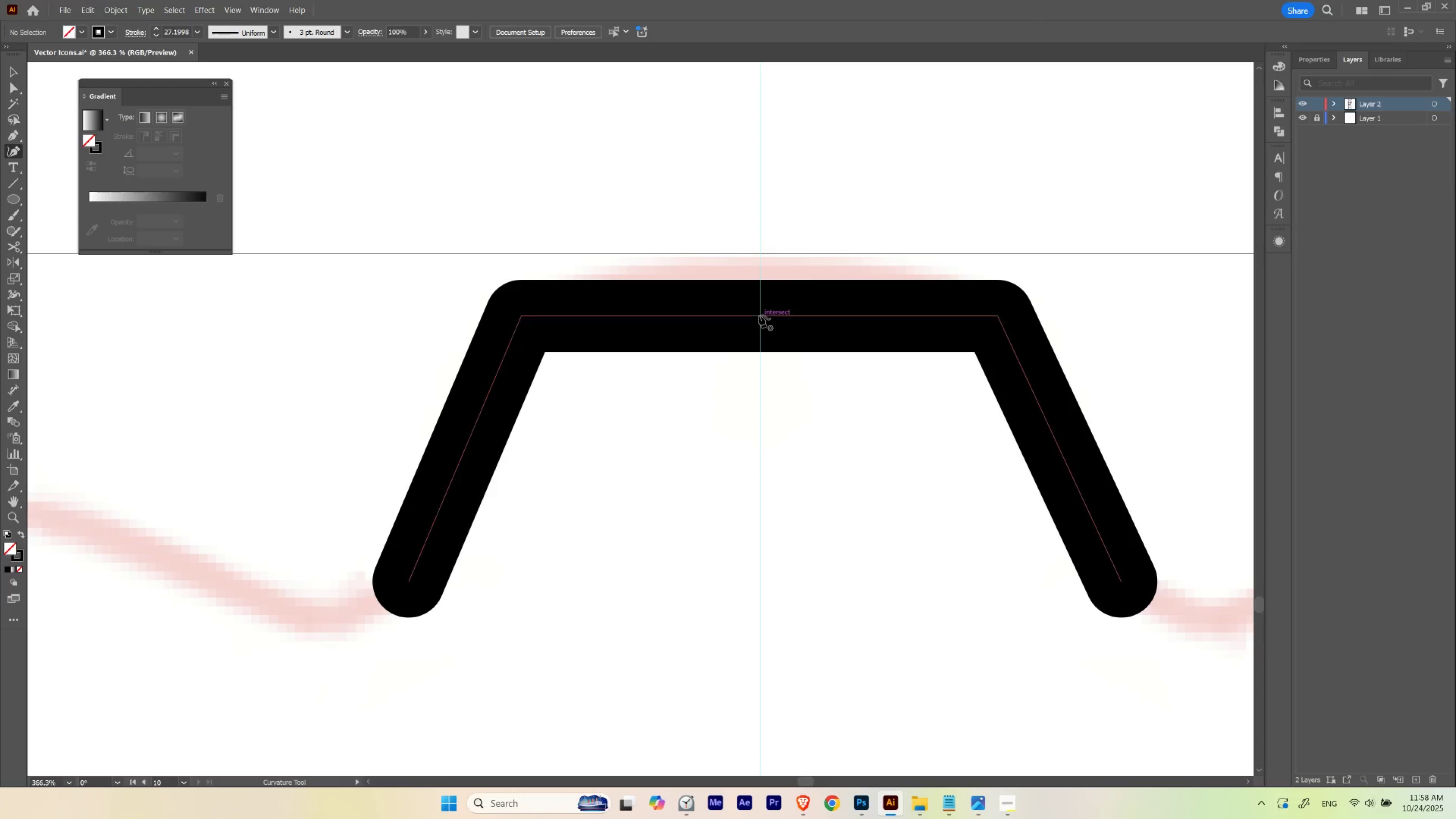 
hold_key(key=ControlLeft, duration=0.59)
left_click_drag(start_coordinate=[711, 368], to_coordinate=[794, 301])
 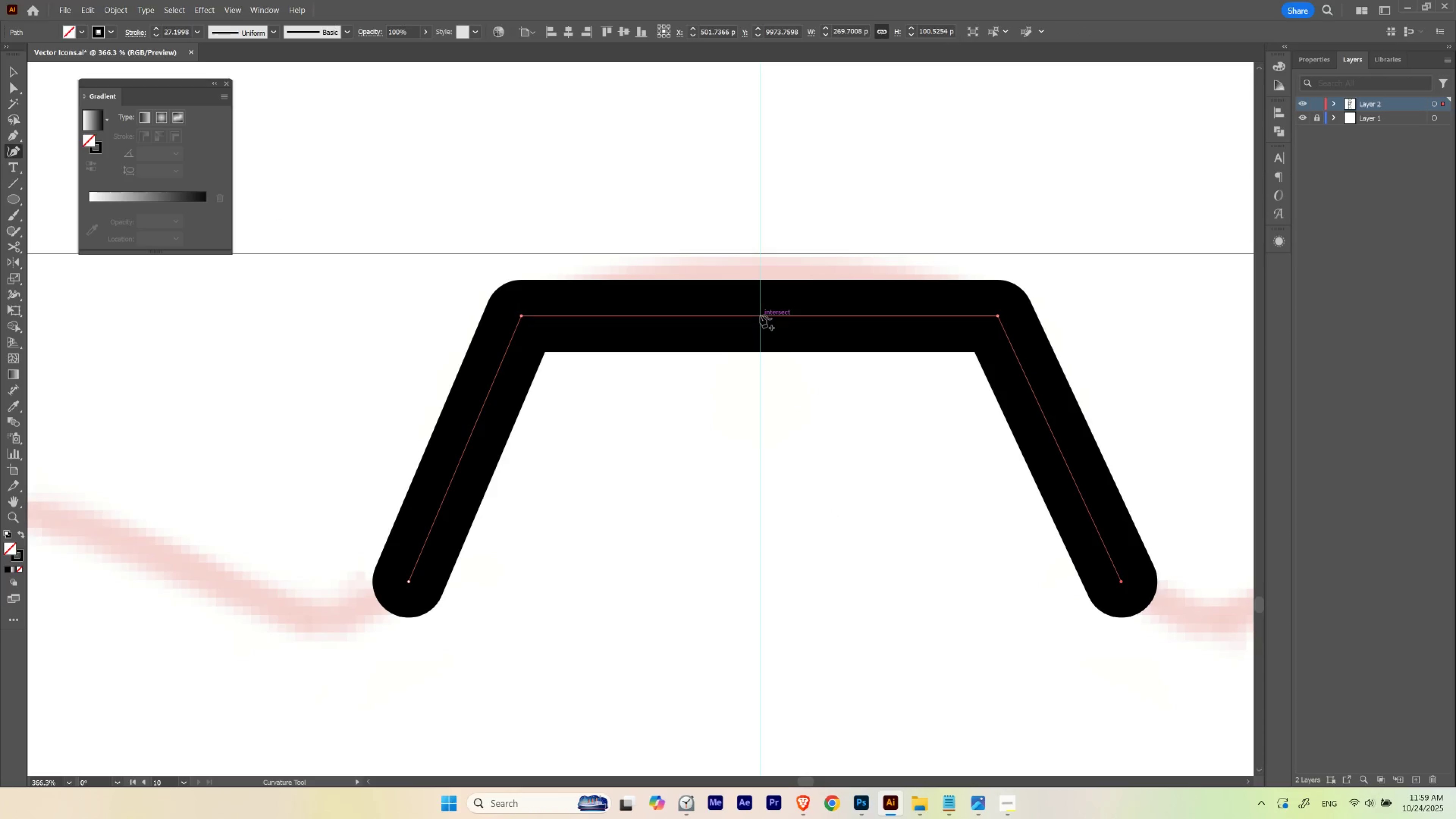 
left_click_drag(start_coordinate=[760, 315], to_coordinate=[760, 290])
 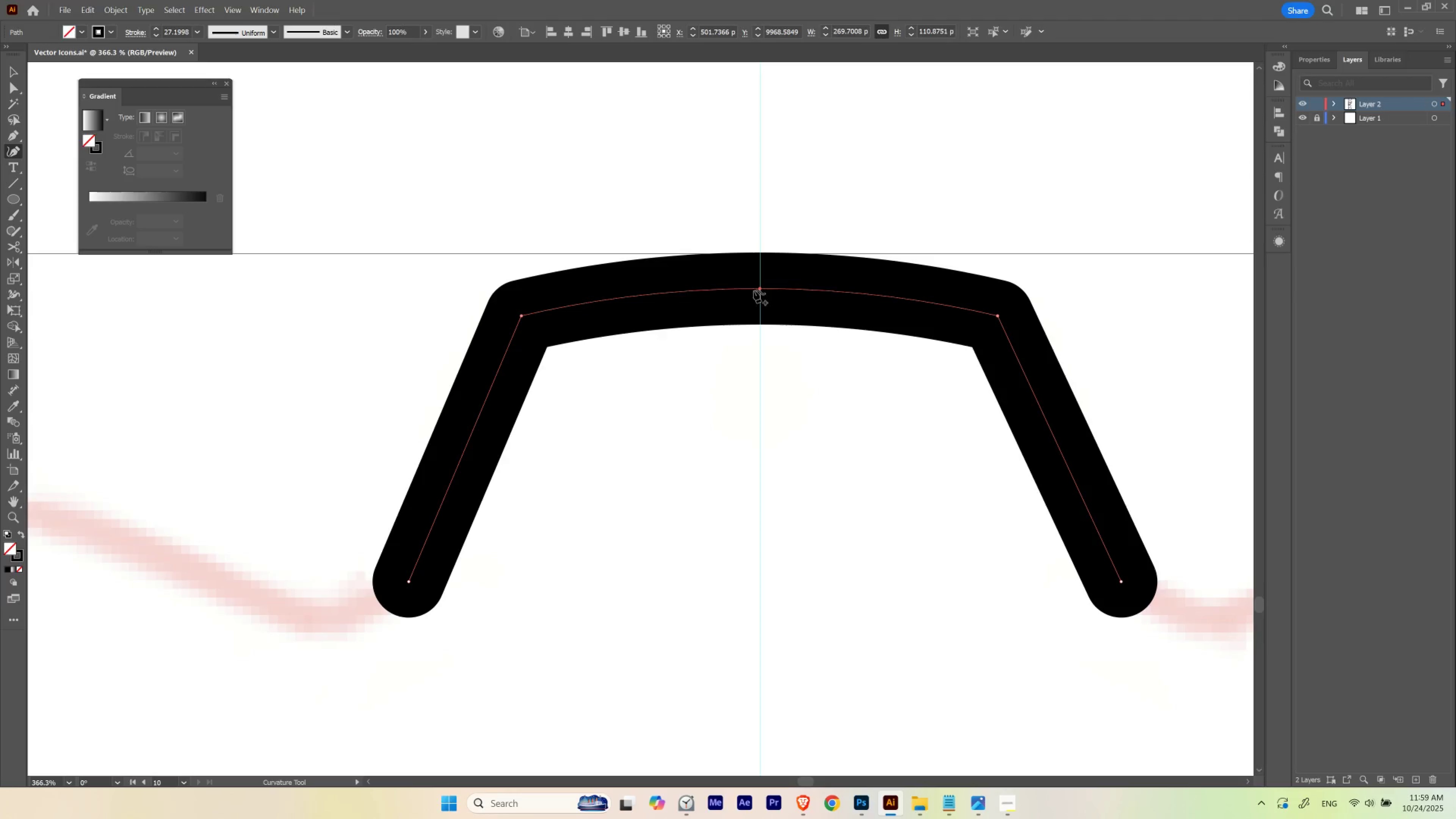 
hold_key(key=ShiftLeft, duration=1.53)
 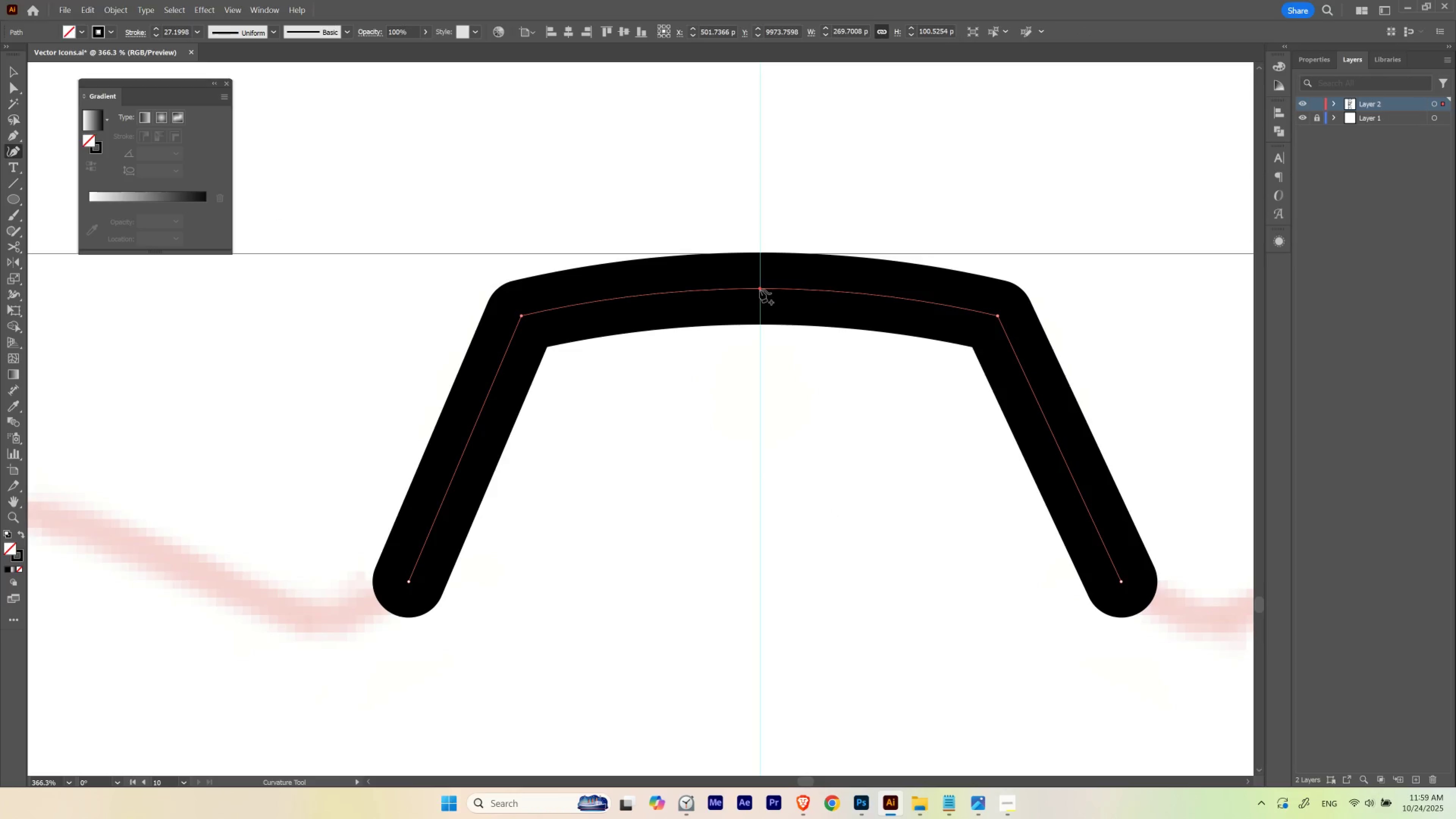 
hold_key(key=ShiftLeft, duration=0.91)
 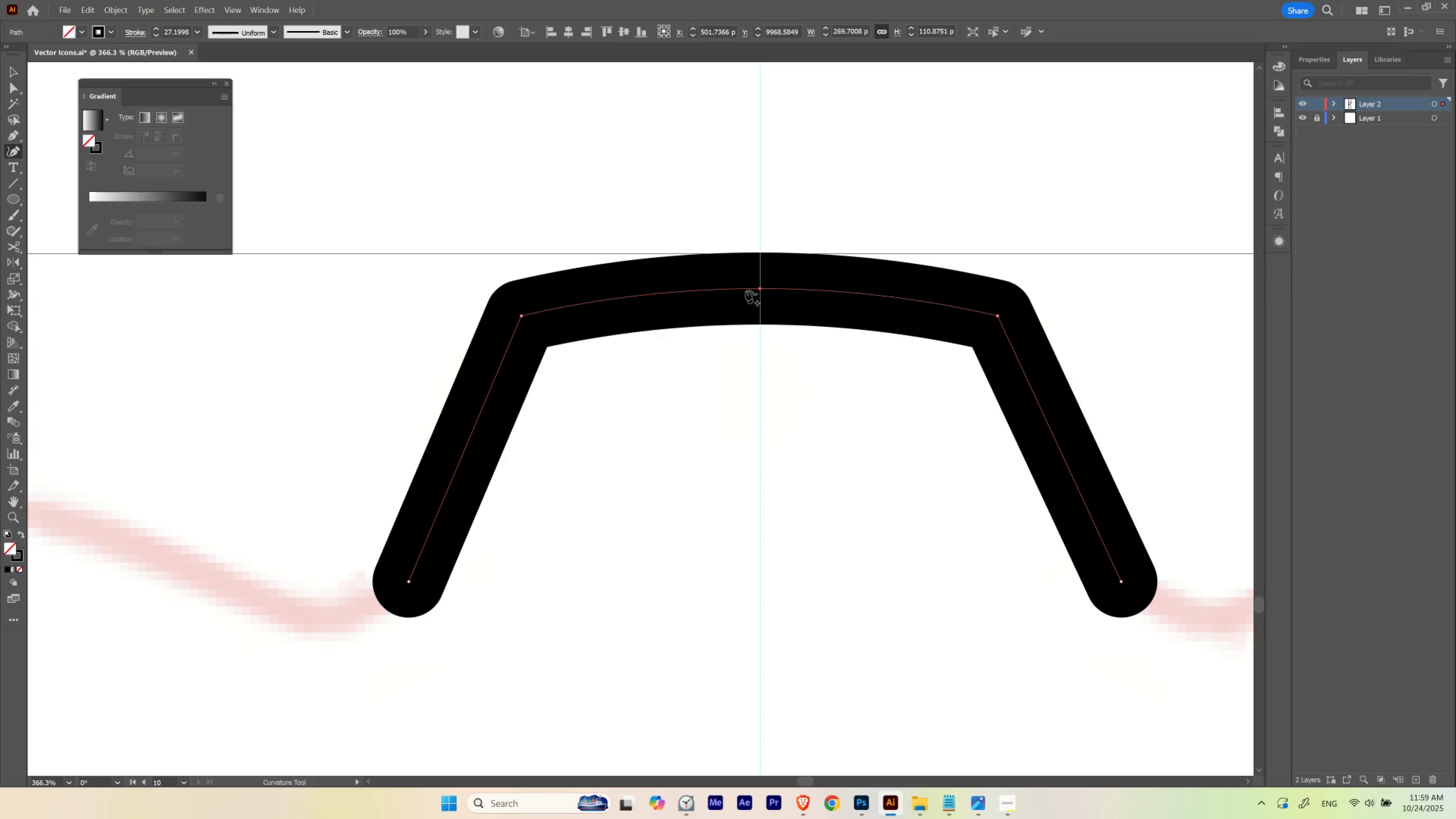 
key(A)
 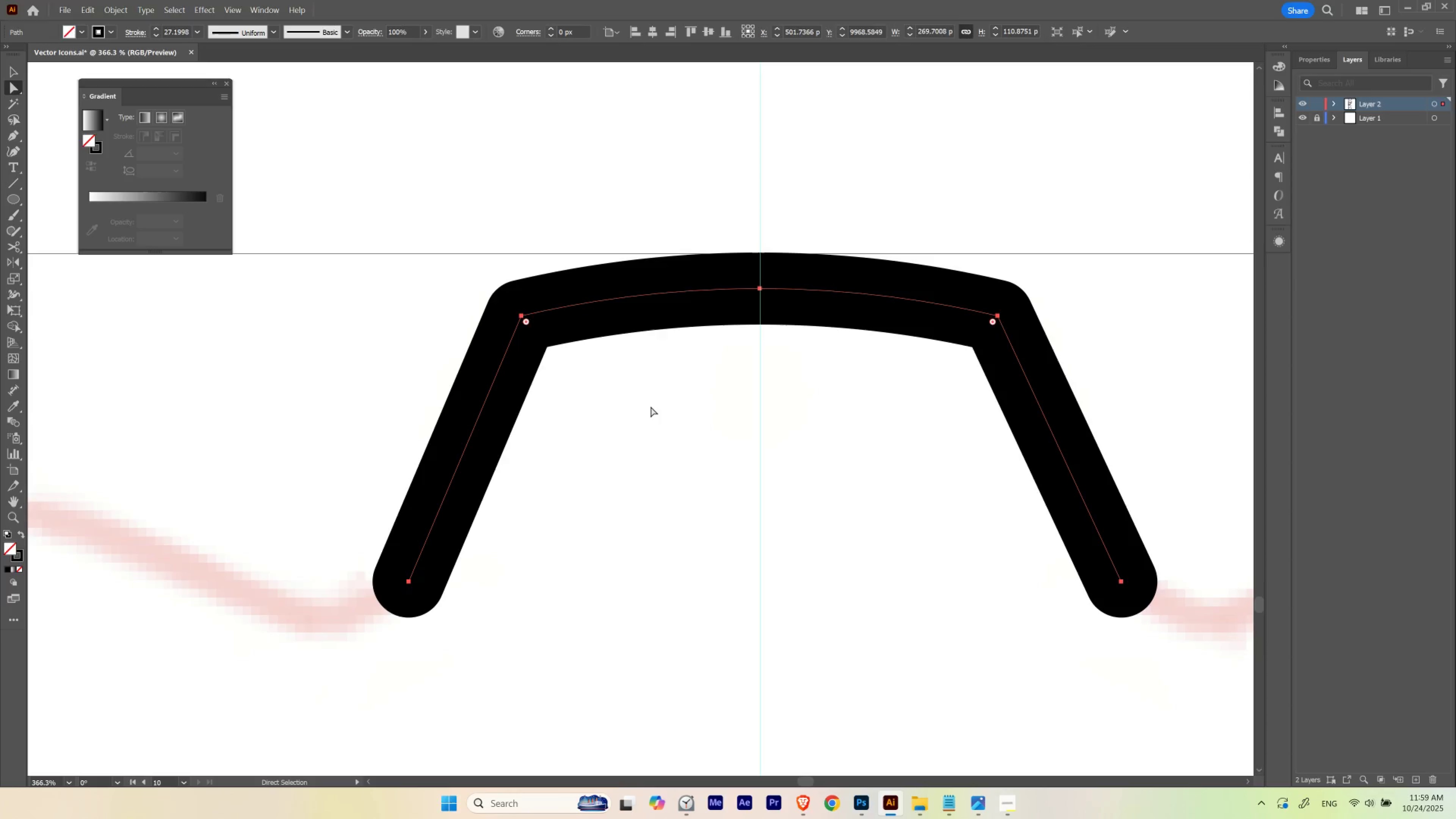 
left_click([650, 406])
 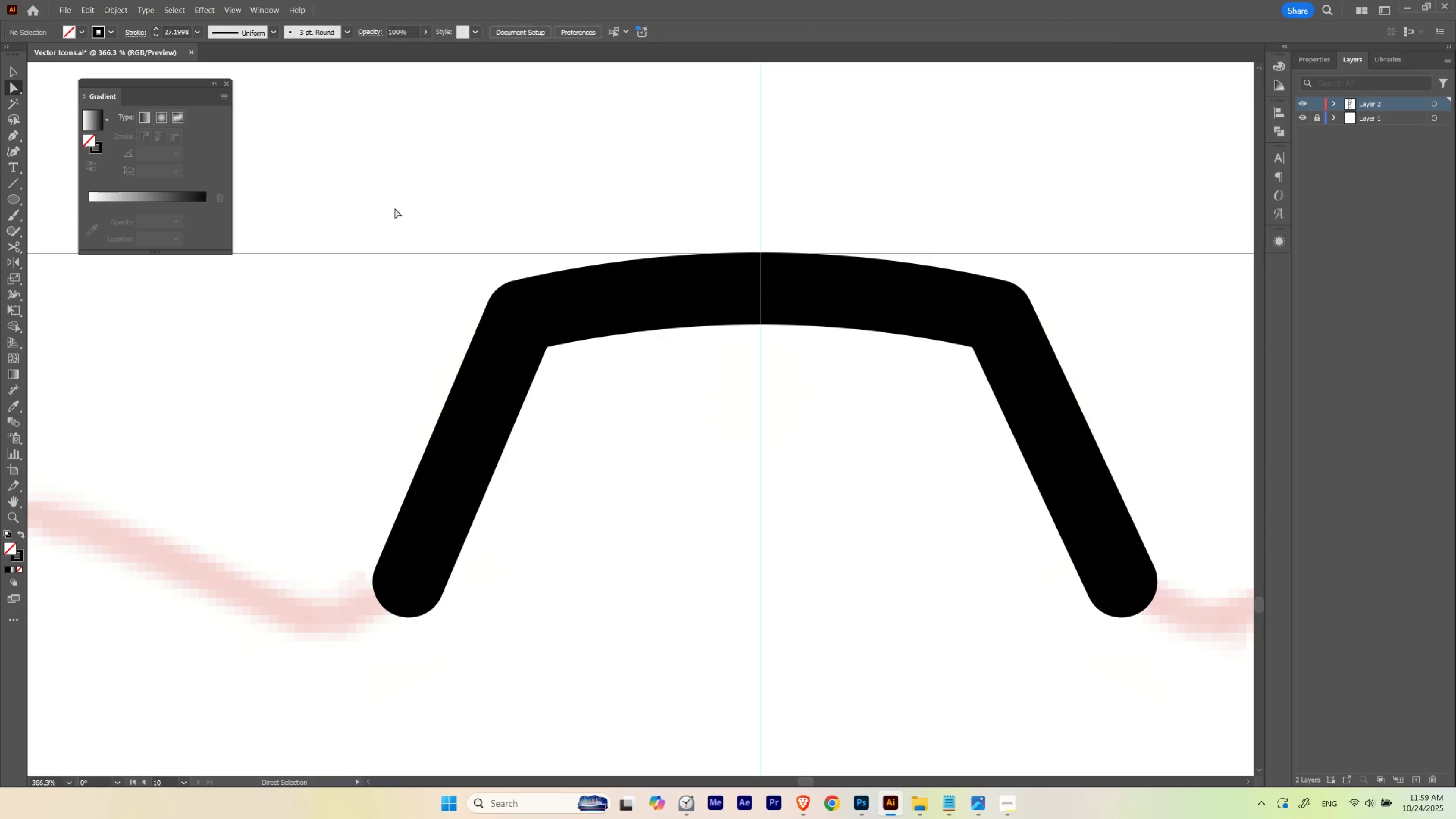 
left_click_drag(start_coordinate=[394, 205], to_coordinate=[525, 349])
 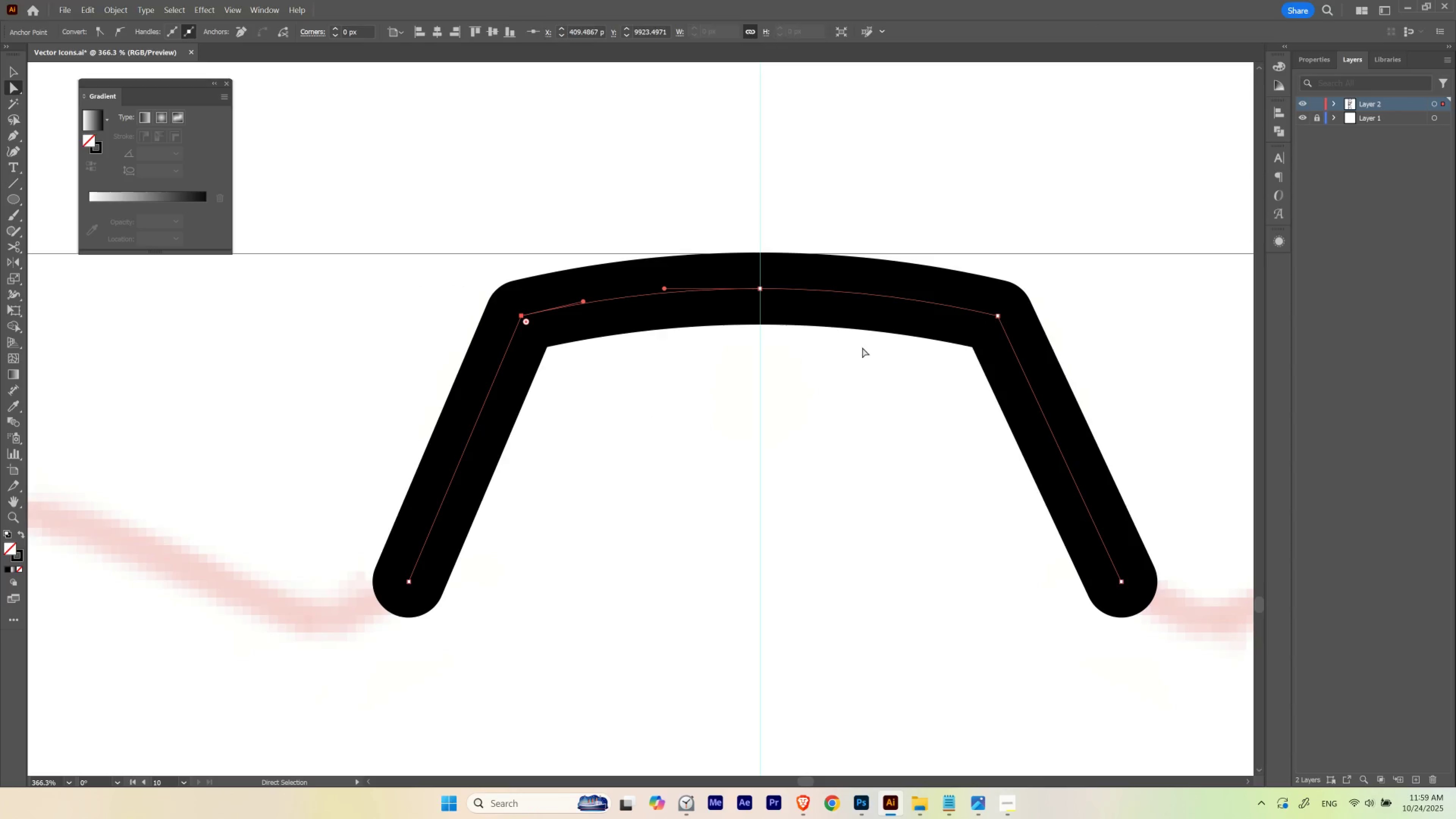 
hold_key(key=ShiftLeft, duration=0.7)
left_click_drag(start_coordinate=[1004, 272], to_coordinate=[942, 358])
 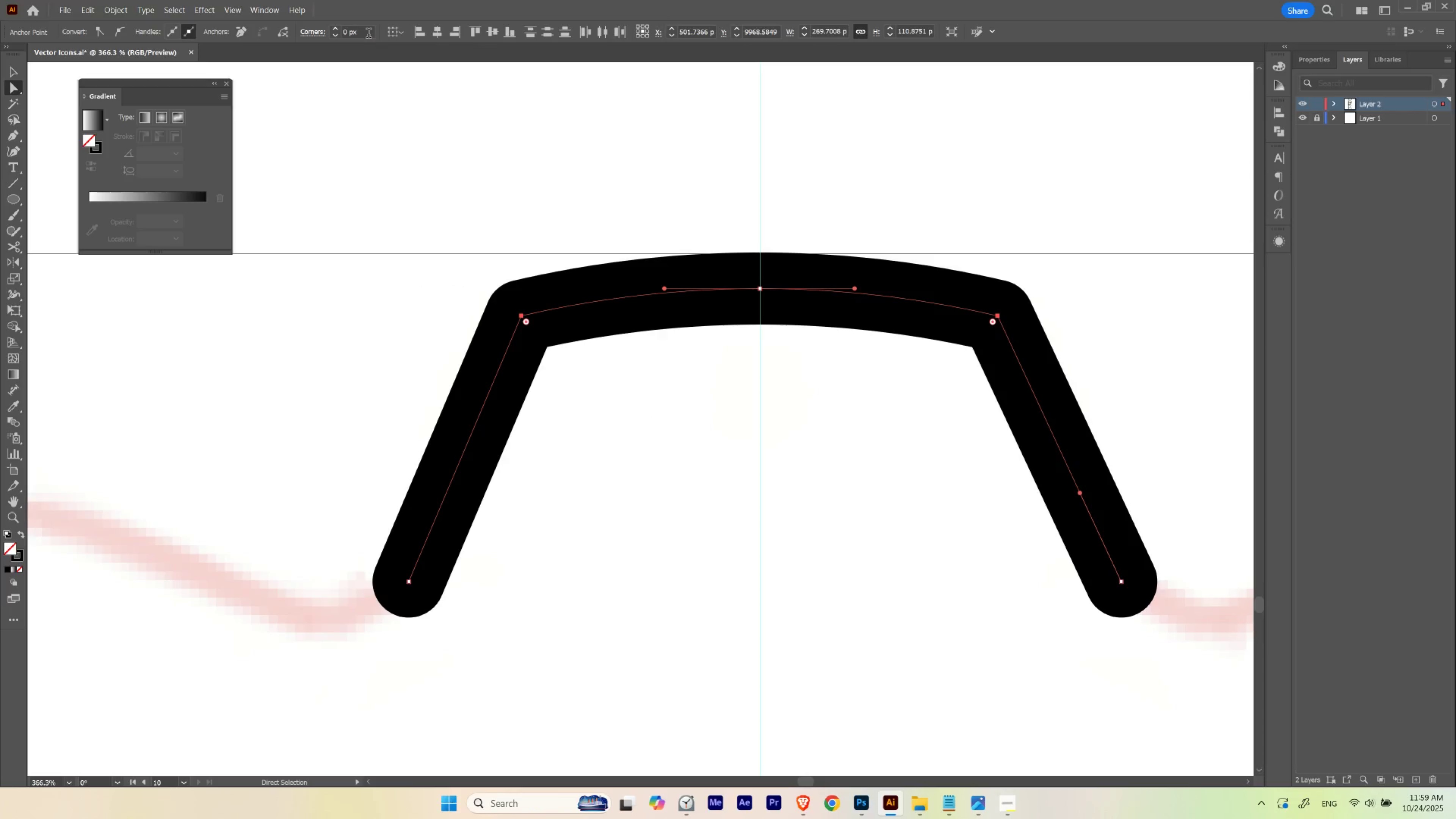 
hold_key(key=ShiftLeft, duration=1.53)
scroll: coordinate [366, 33], scroll_direction: up, amount: 4.0
 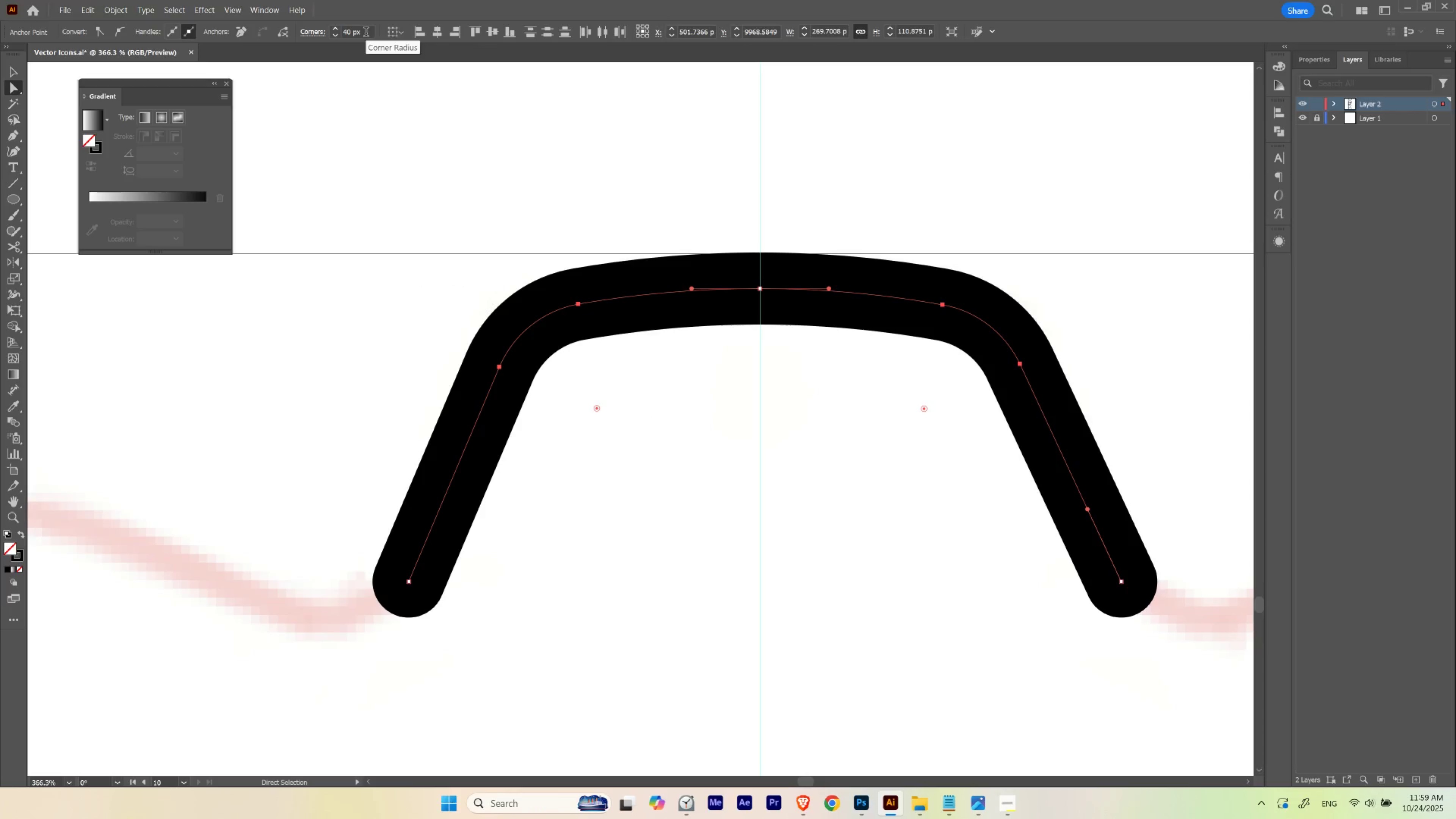 
hold_key(key=ShiftLeft, duration=1.52)
scroll: coordinate [366, 33], scroll_direction: down, amount: 1.0
 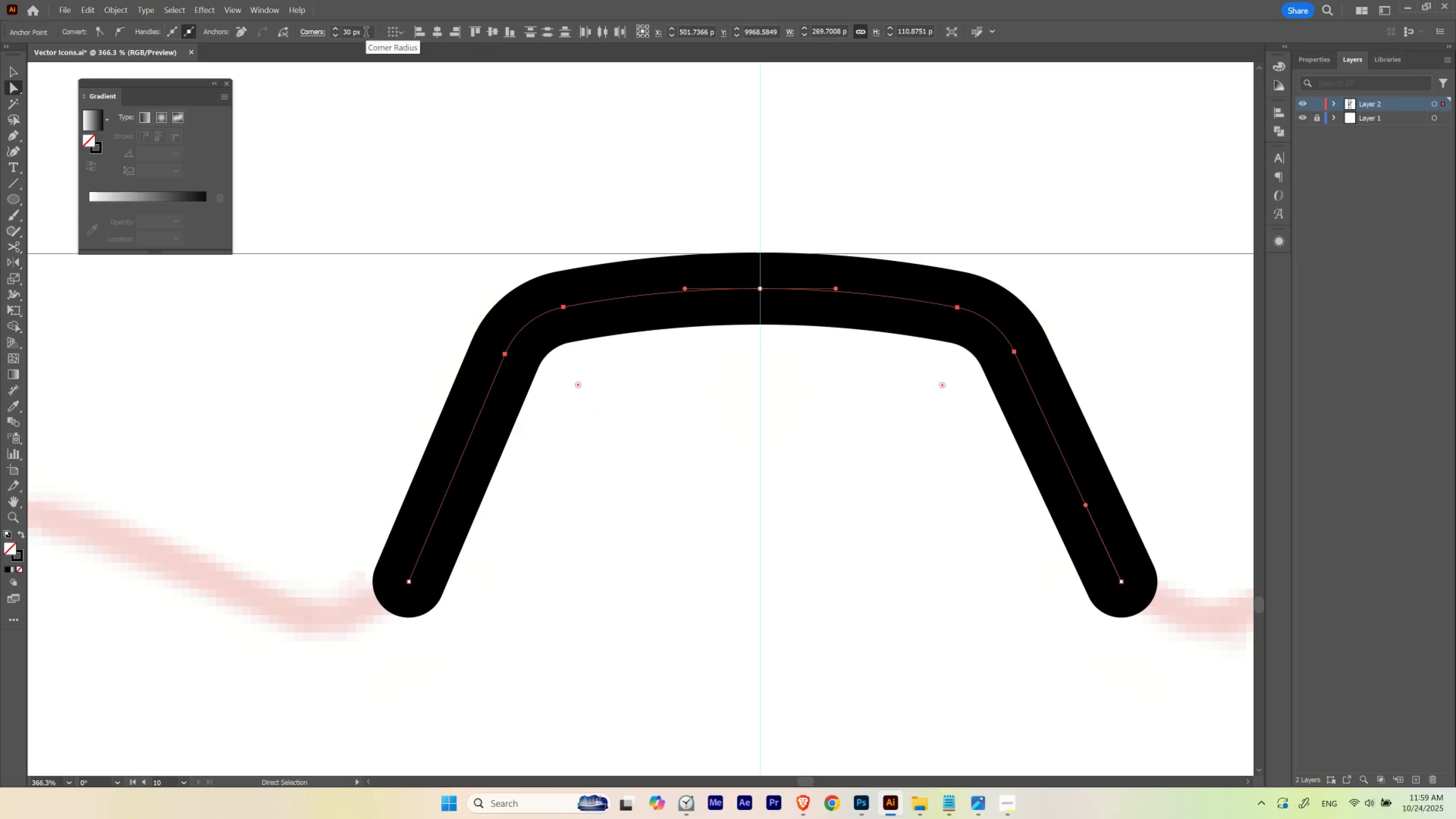 
hold_key(key=ShiftLeft, duration=1.52)
 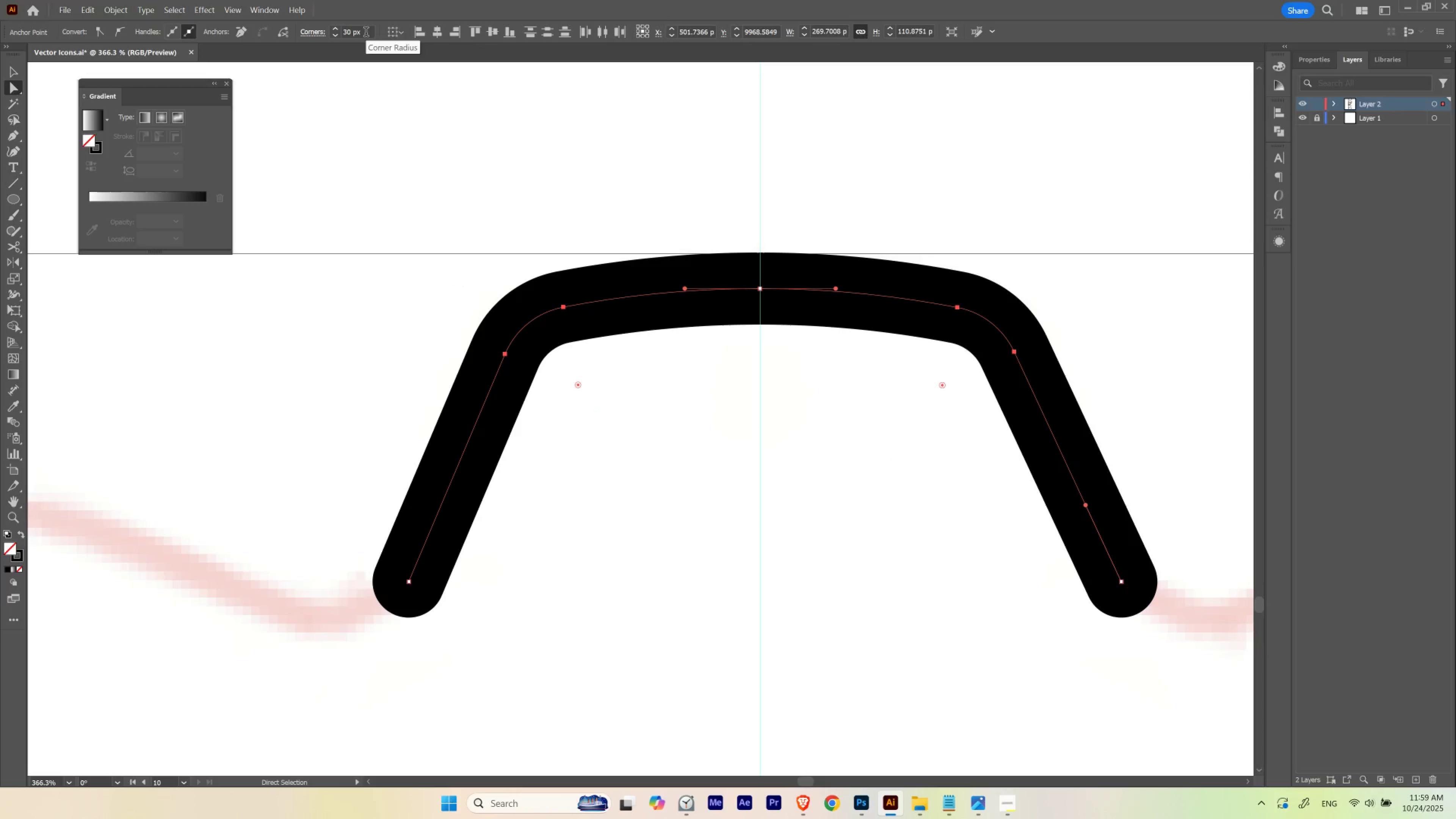 
hold_key(key=ShiftLeft, duration=1.51)
scroll: coordinate [366, 33], scroll_direction: down, amount: 1.0
 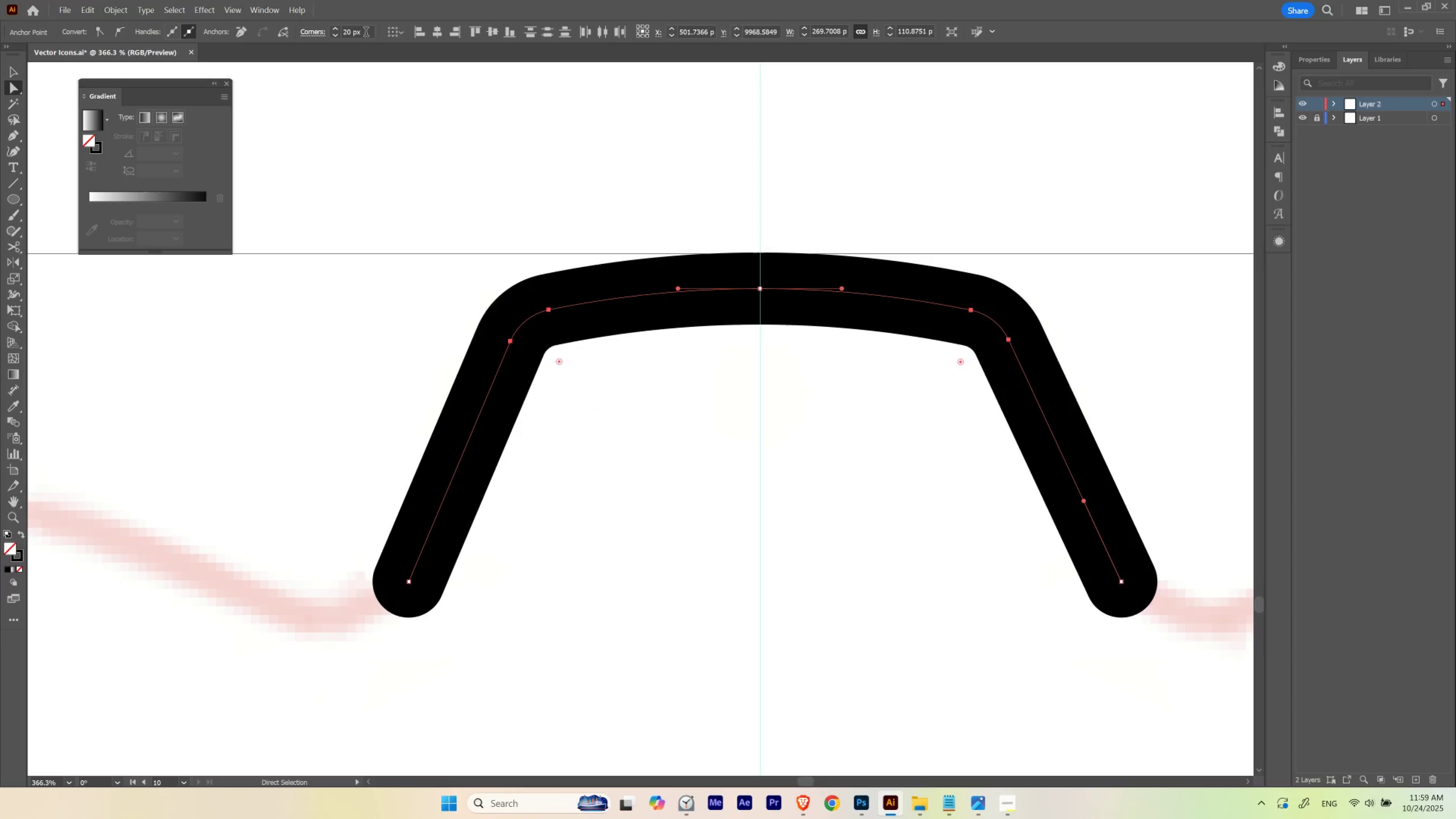 
scroll: coordinate [366, 33], scroll_direction: up, amount: 1.0
 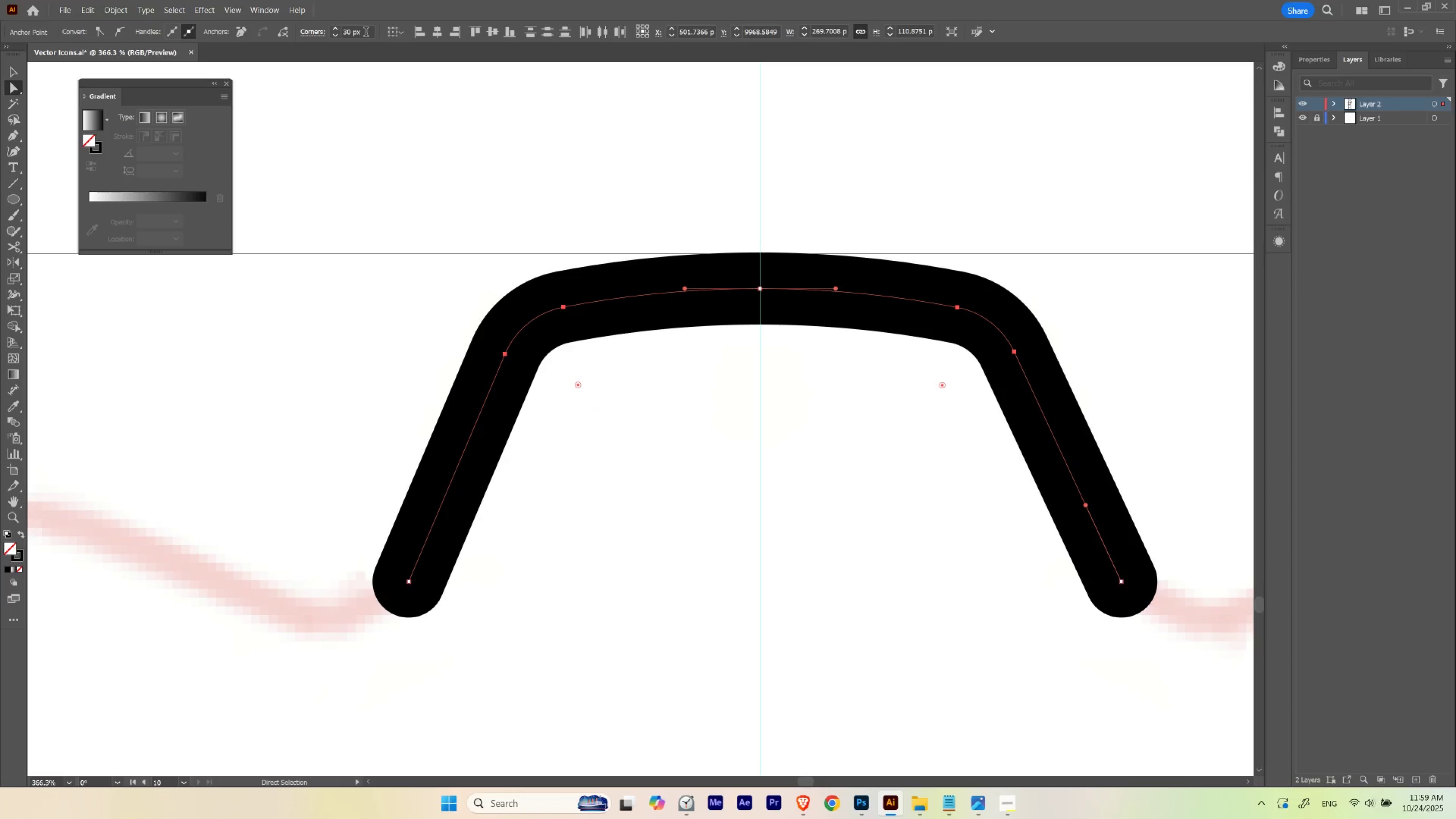 
hold_key(key=ShiftLeft, duration=0.33)
 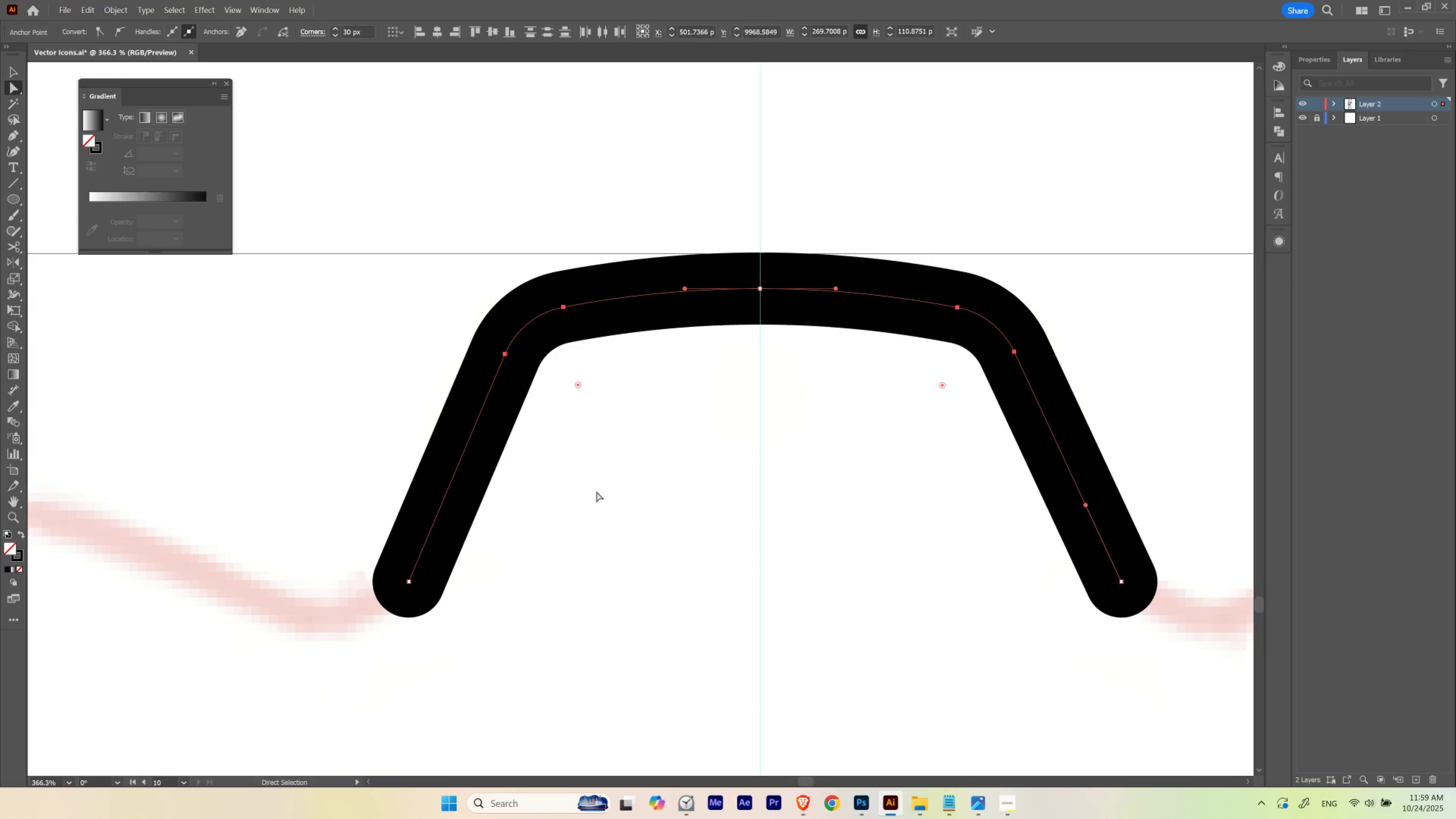 
key(A)
 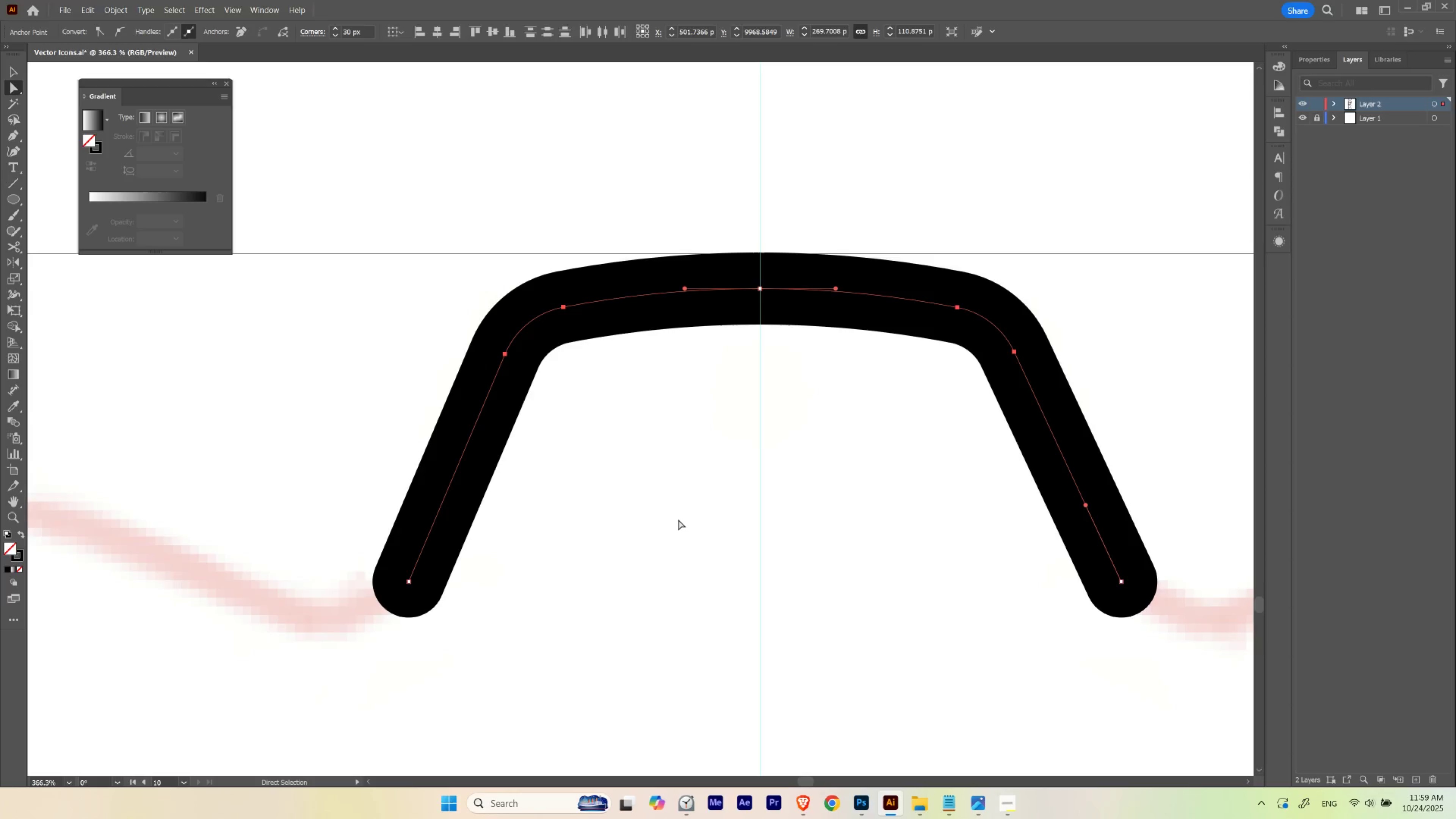 
left_click([678, 519])
 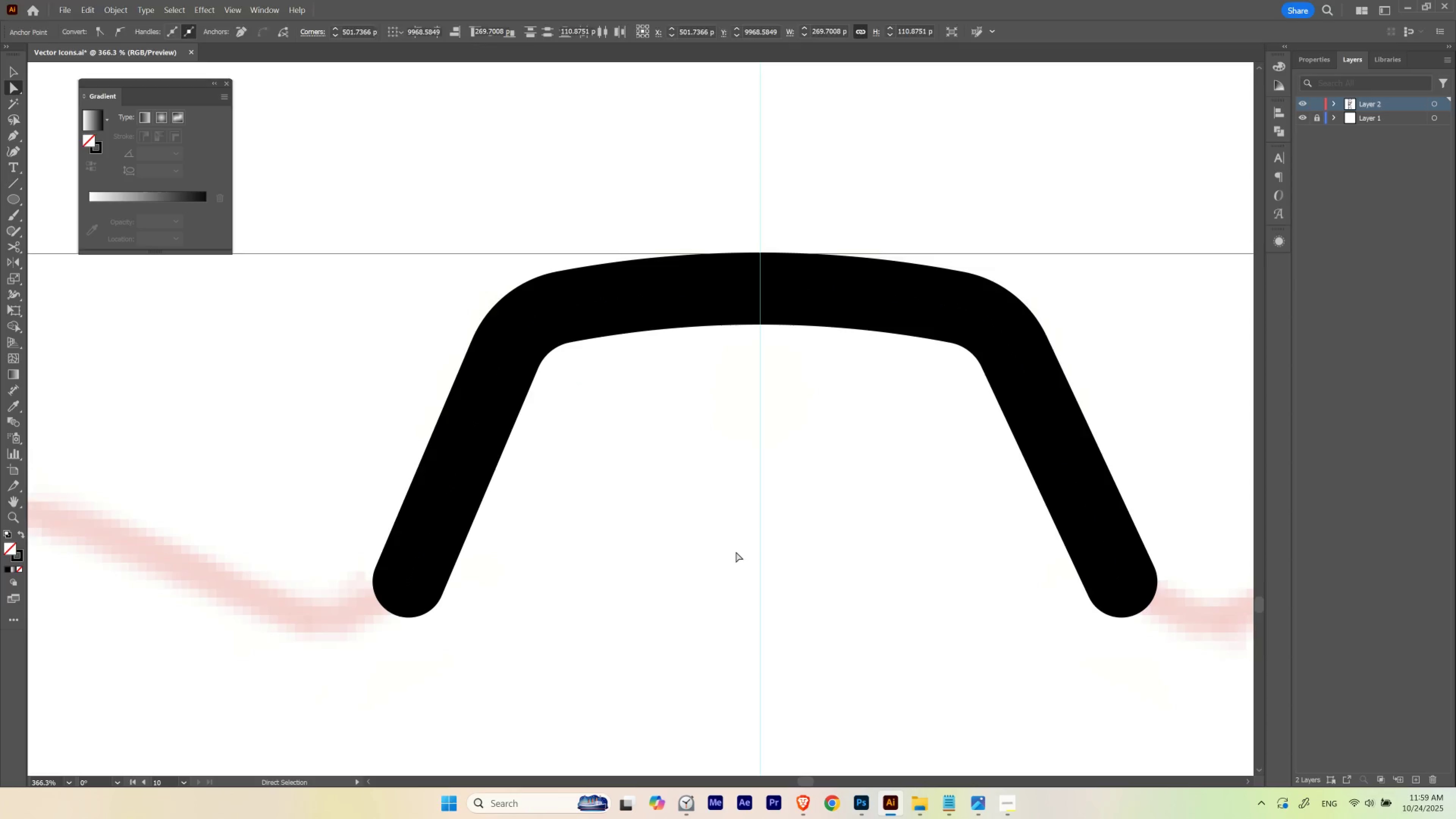 
hold_key(key=Space, duration=0.97)
 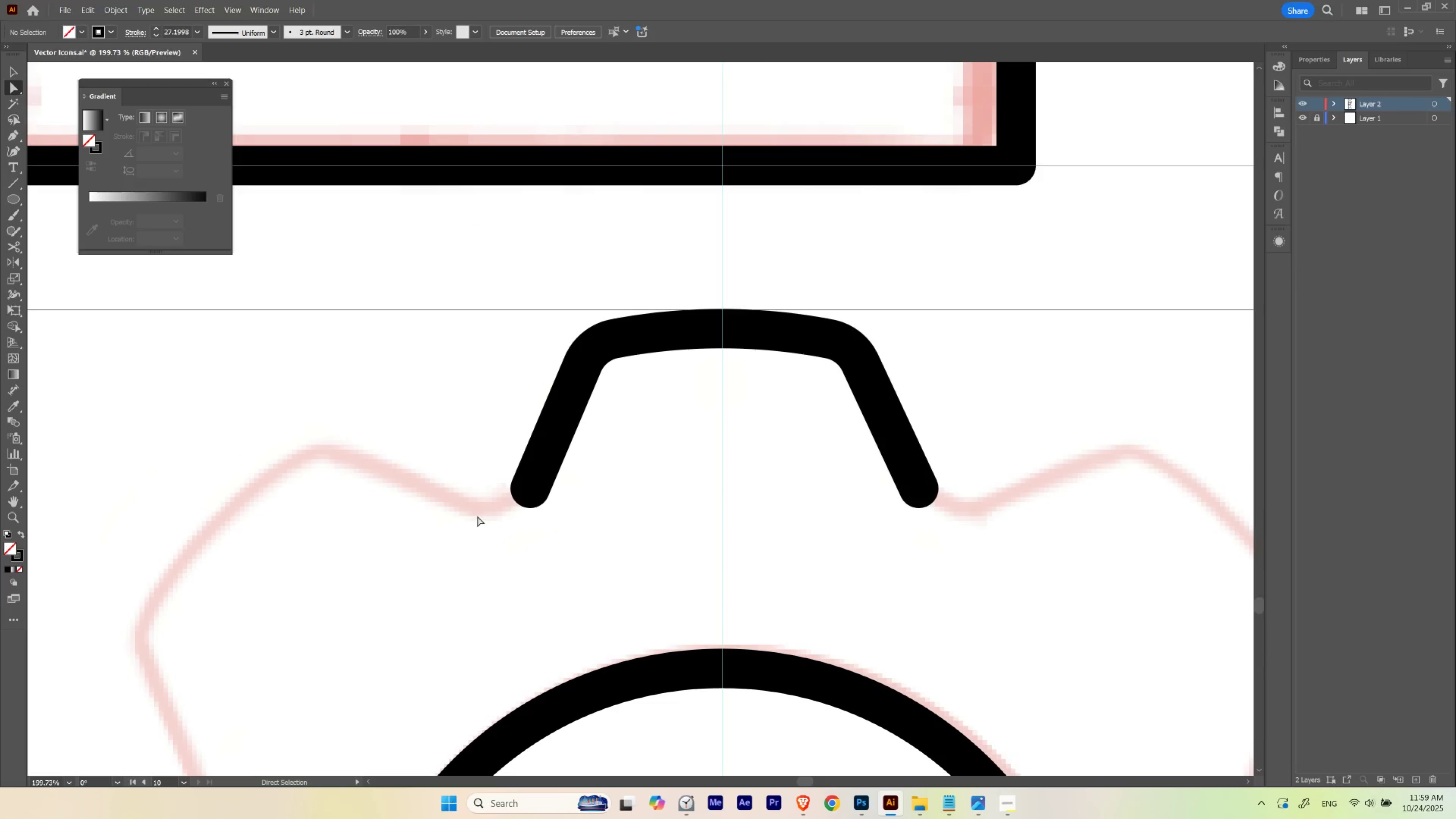 
left_click_drag(start_coordinate=[826, 581], to_coordinate=[751, 501])
 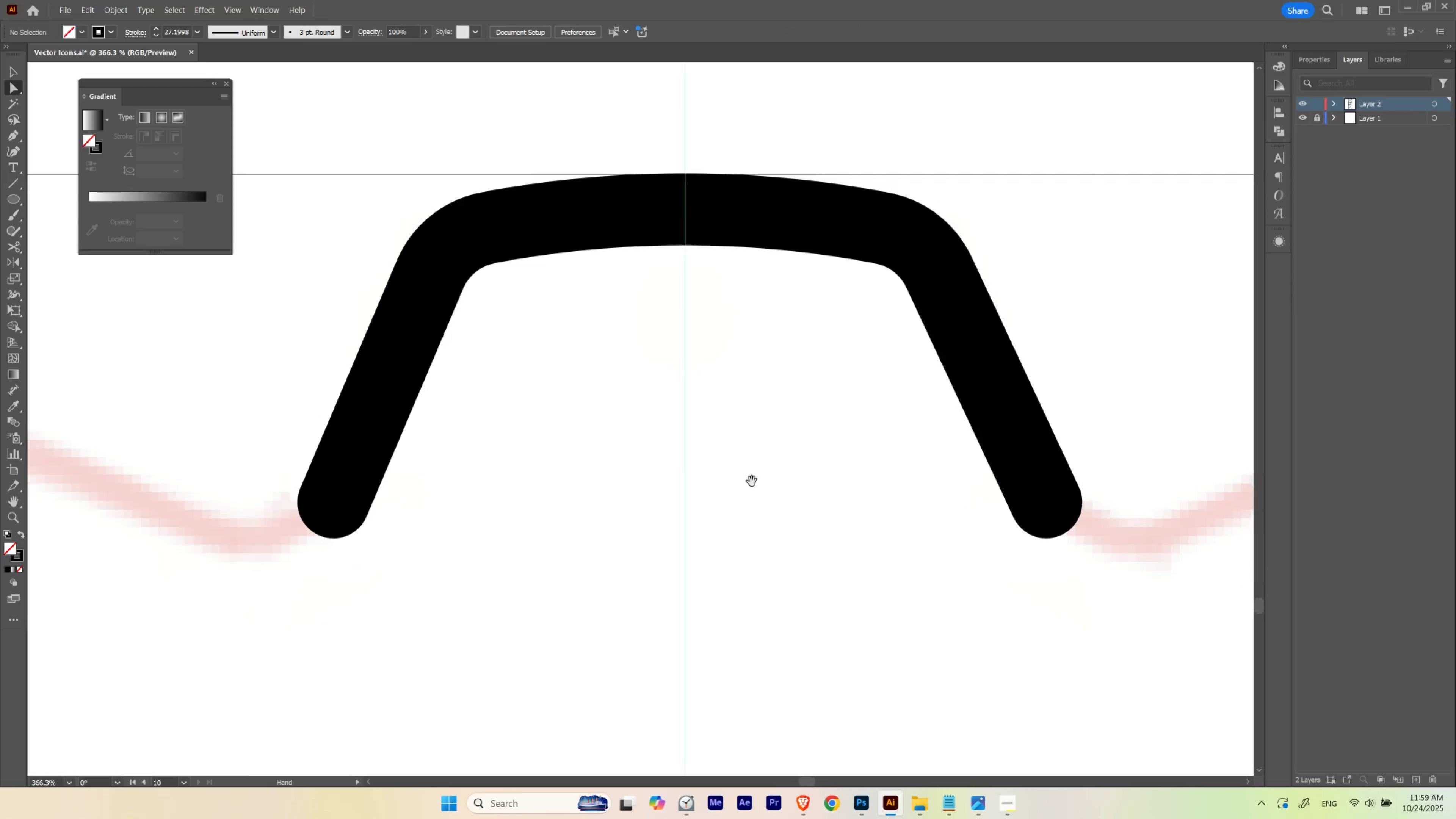 
hold_key(key=ControlLeft, duration=0.44)
left_click_drag(start_coordinate=[766, 471], to_coordinate=[699, 492])
 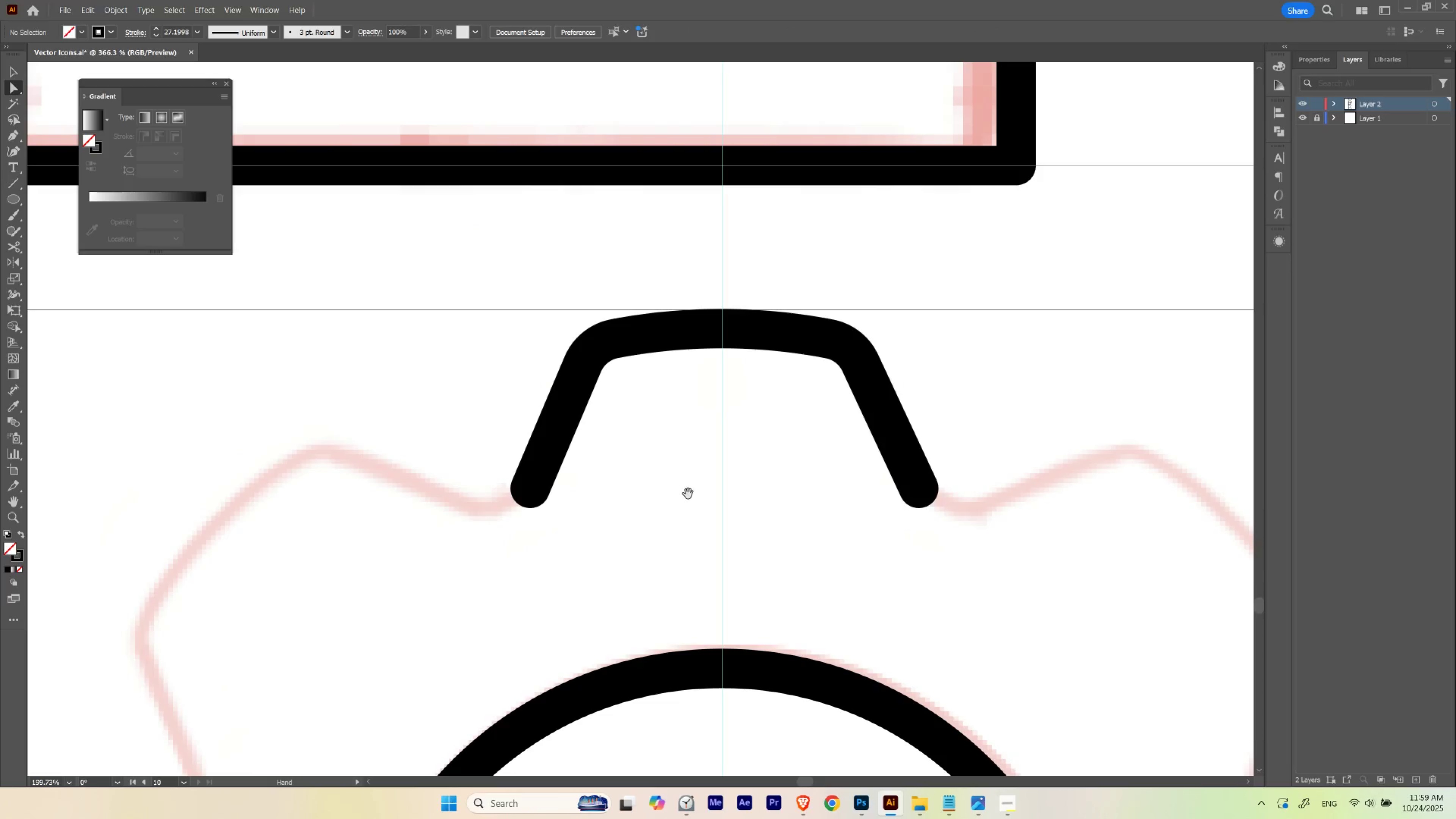 
key(A)
 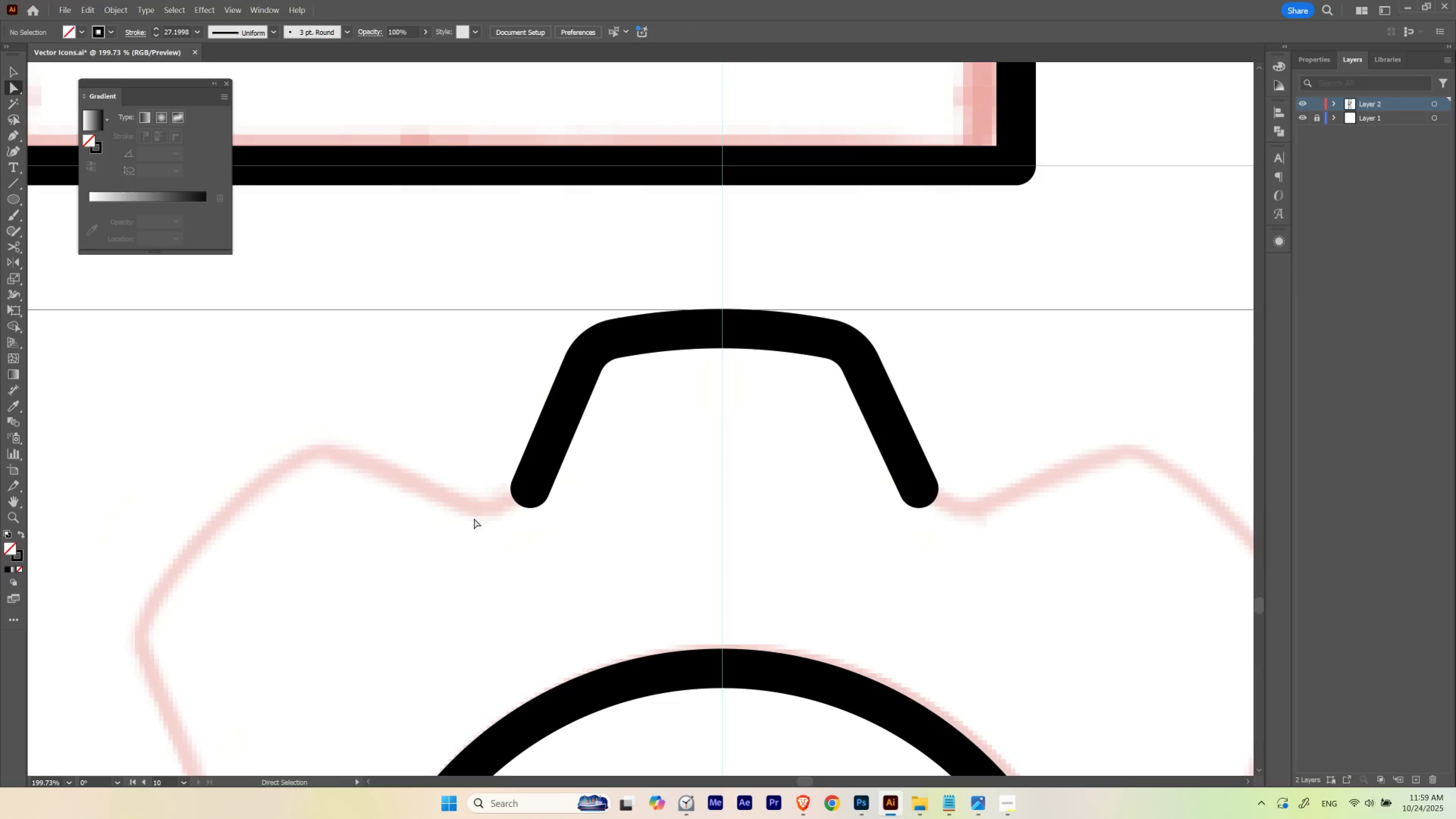 
left_click_drag(start_coordinate=[471, 518], to_coordinate=[962, 465])
 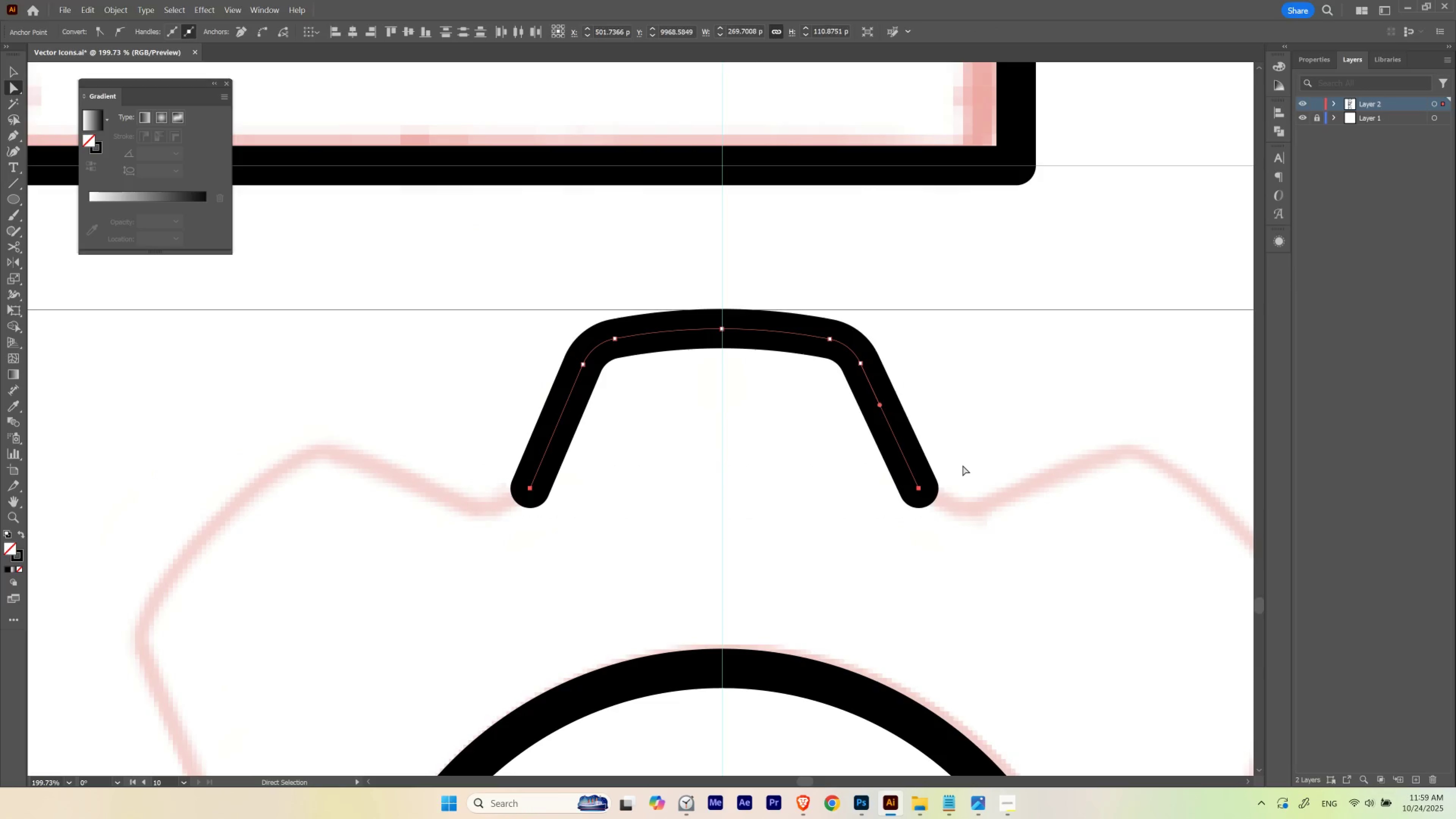 
key(Control+ControlLeft)
 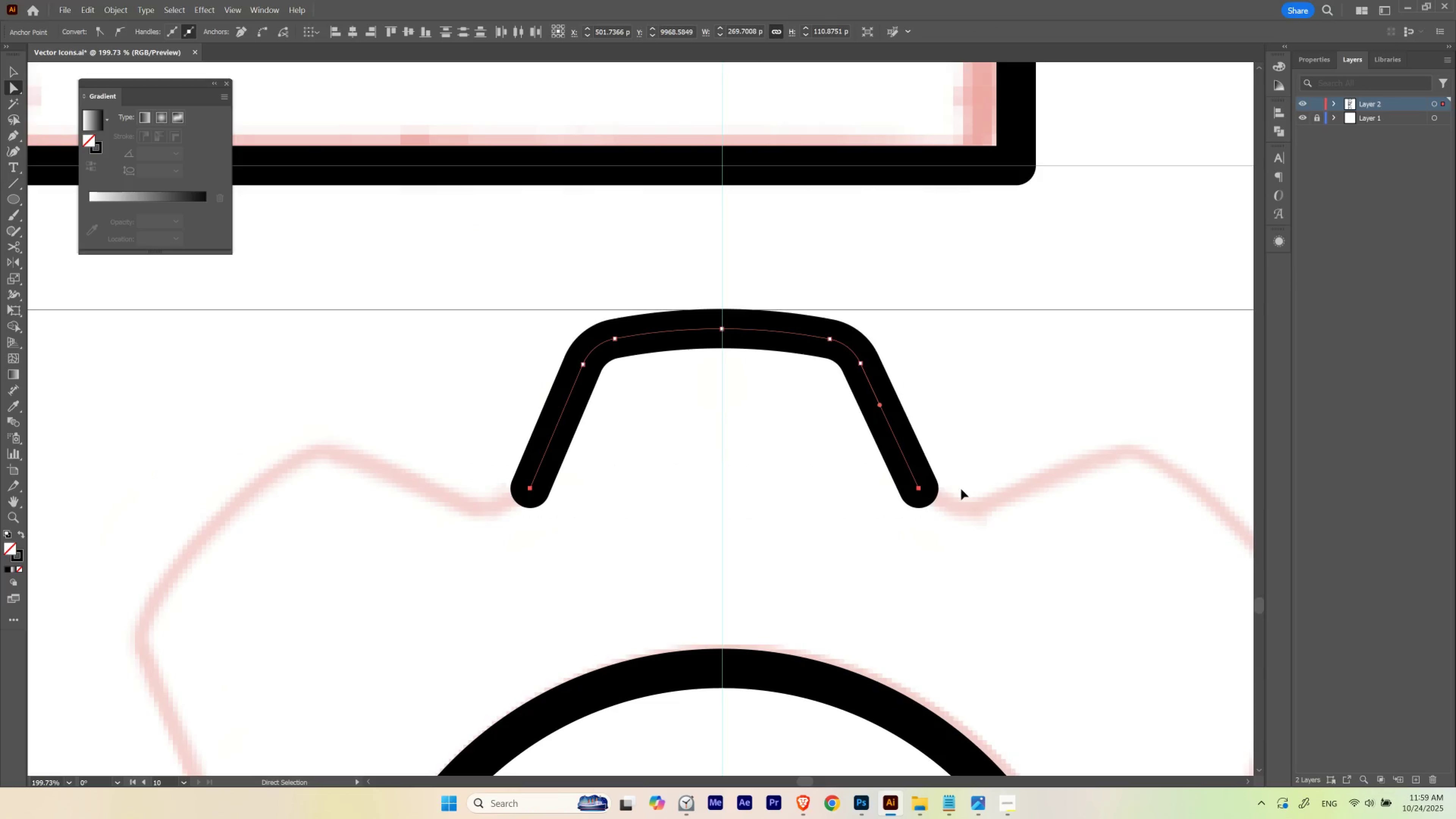 
key(Control+H)
 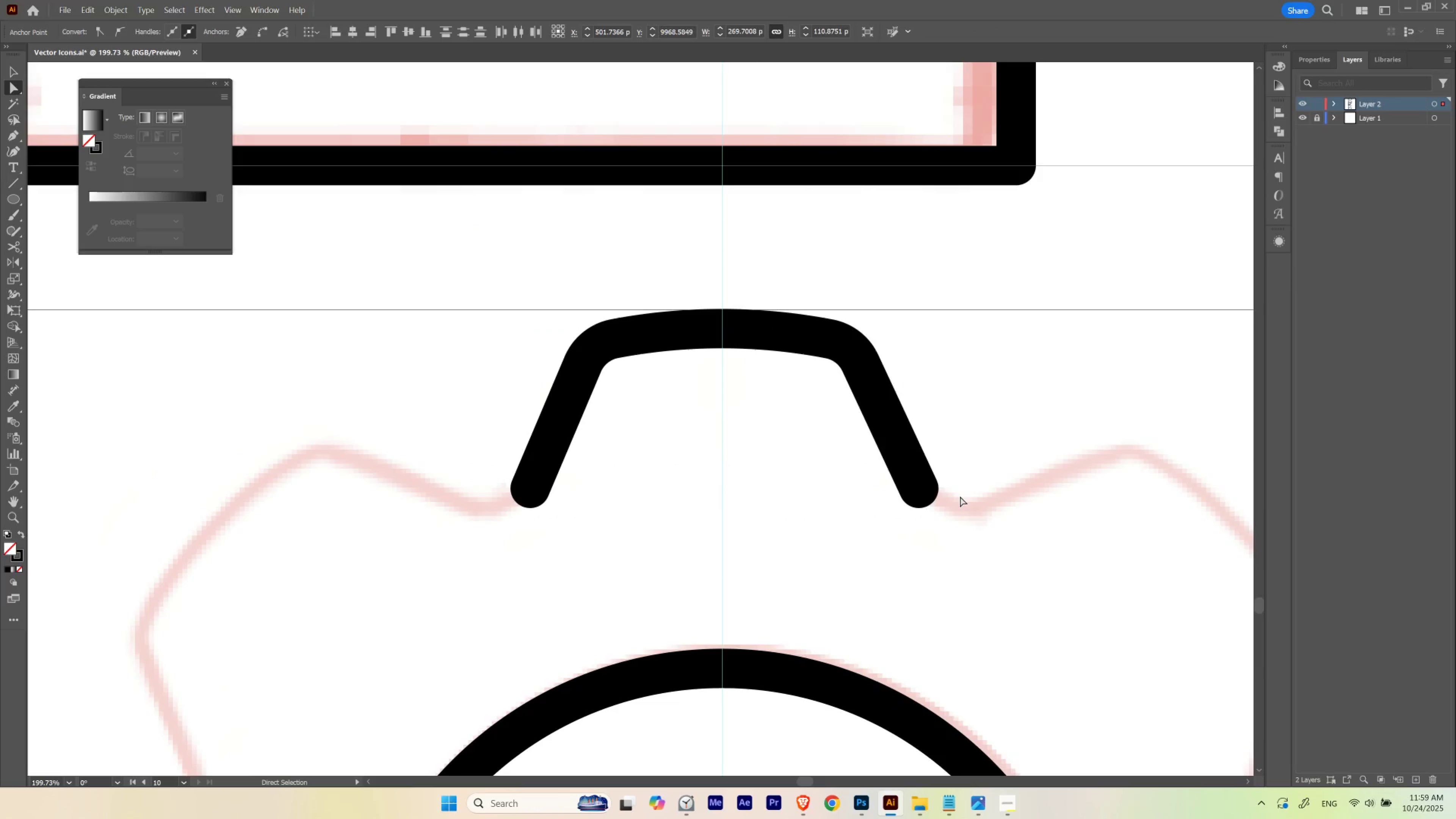 
key(A)
 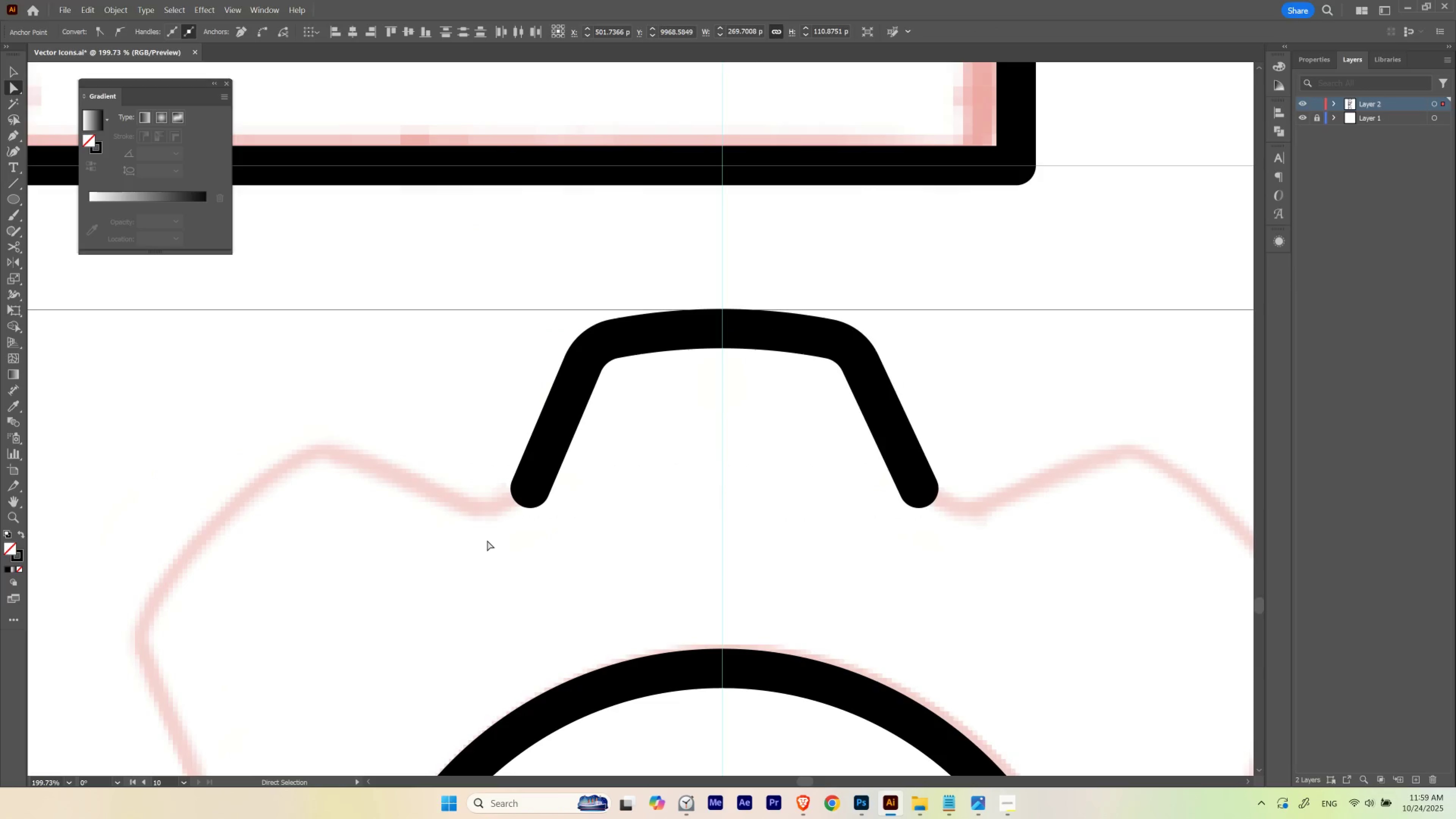 
left_click_drag(start_coordinate=[485, 537], to_coordinate=[983, 464])
 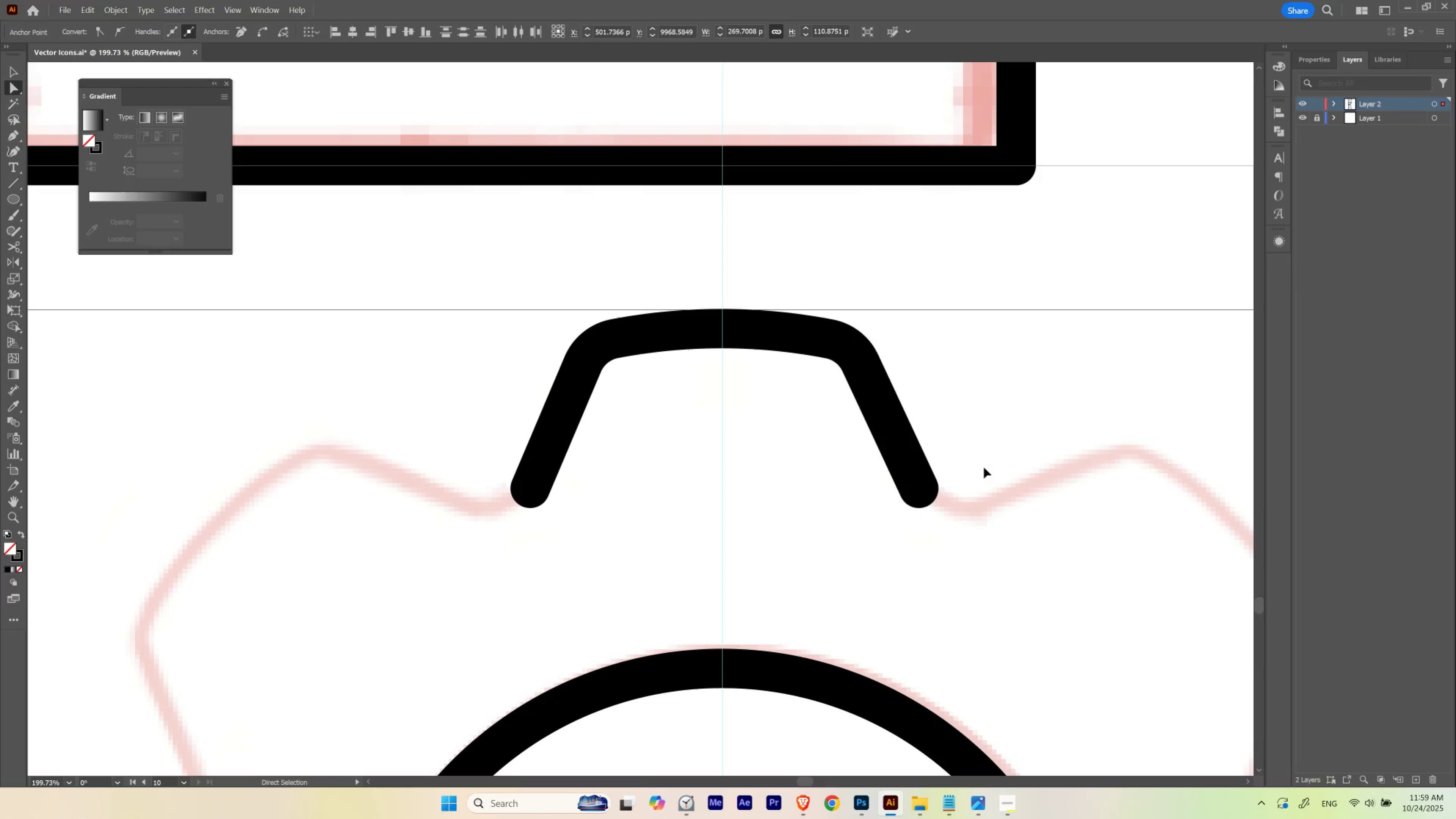 
key(Control+ControlLeft)
 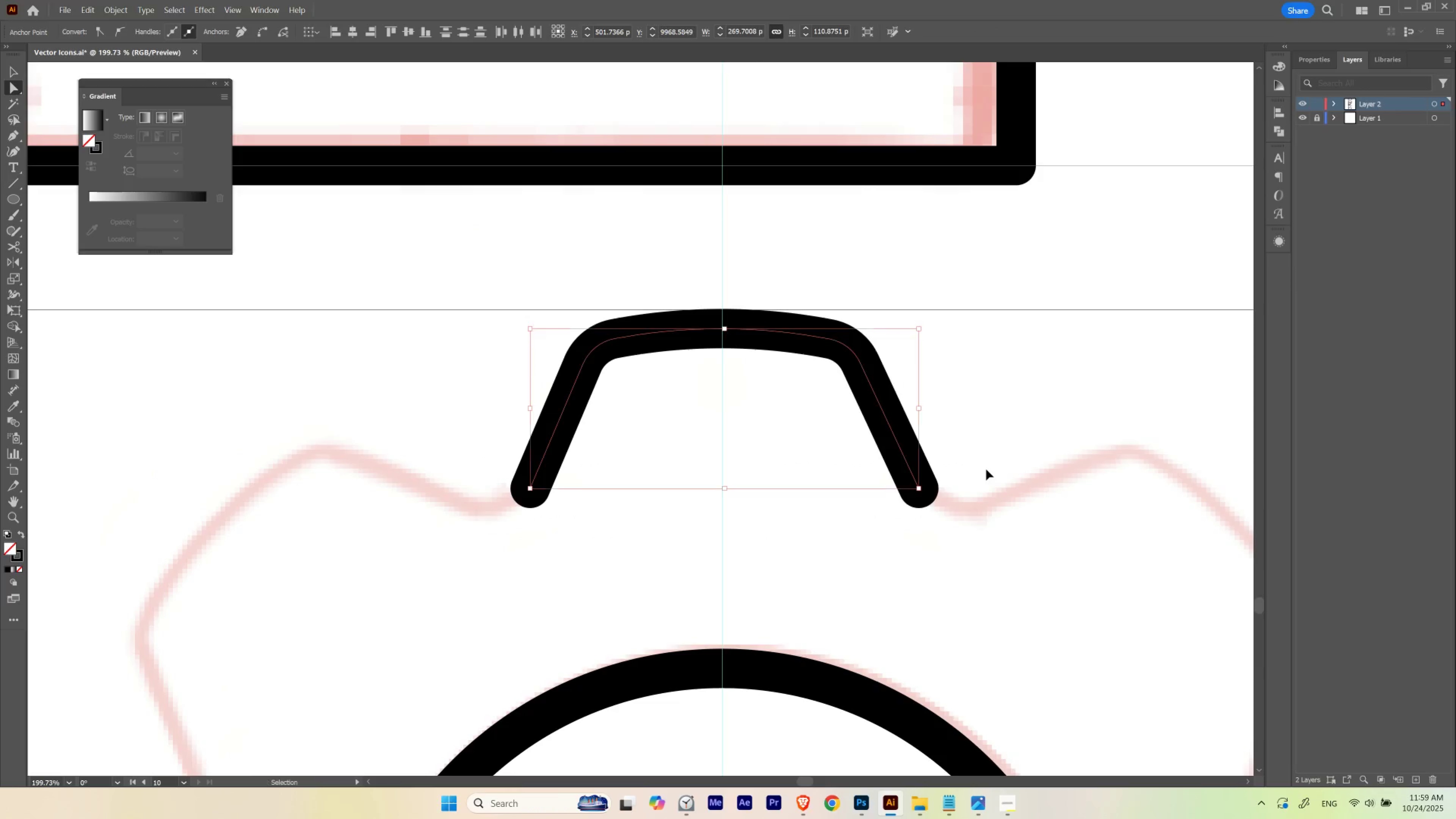 
key(Control+H)
 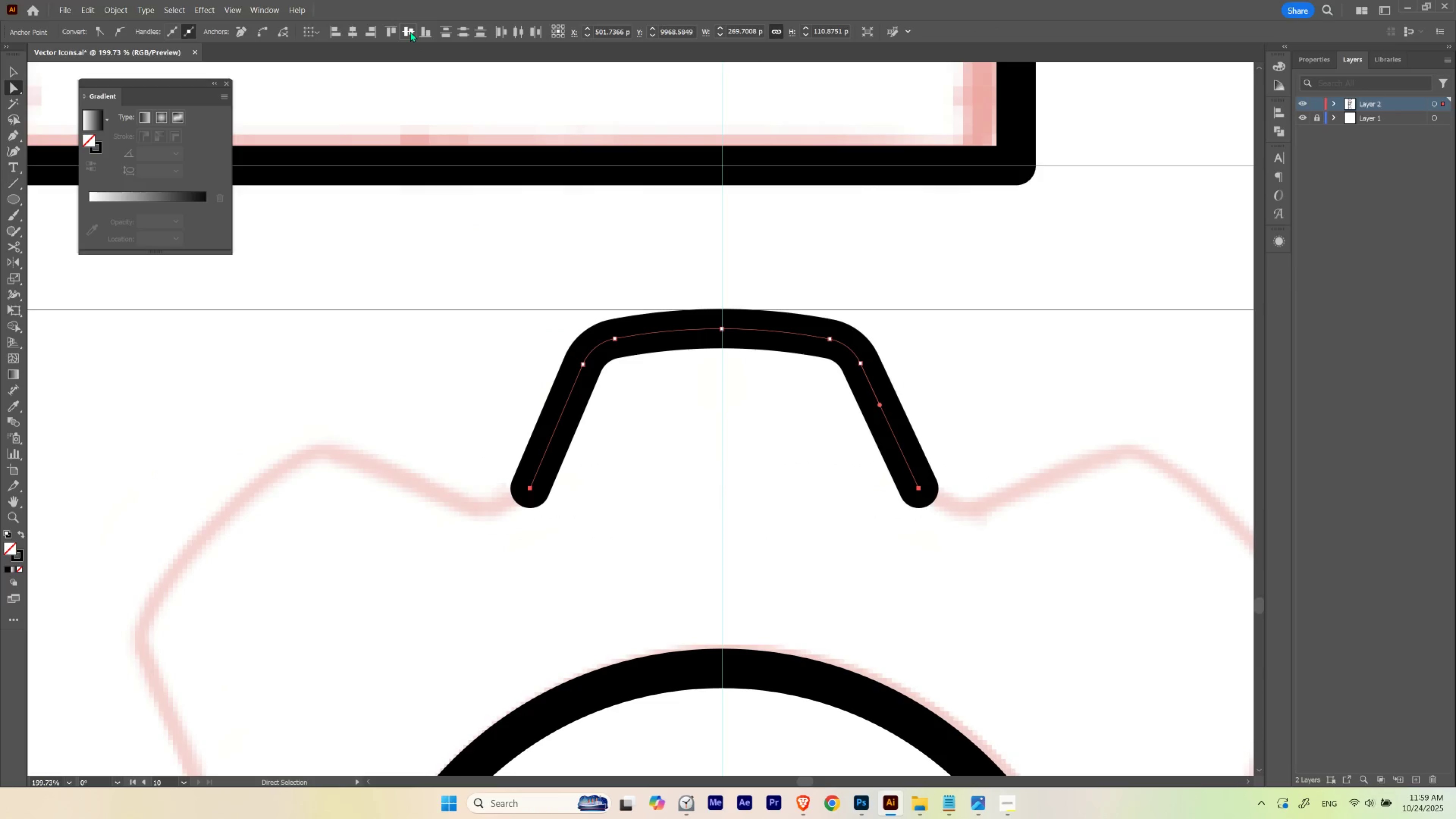 
left_click([782, 486])
 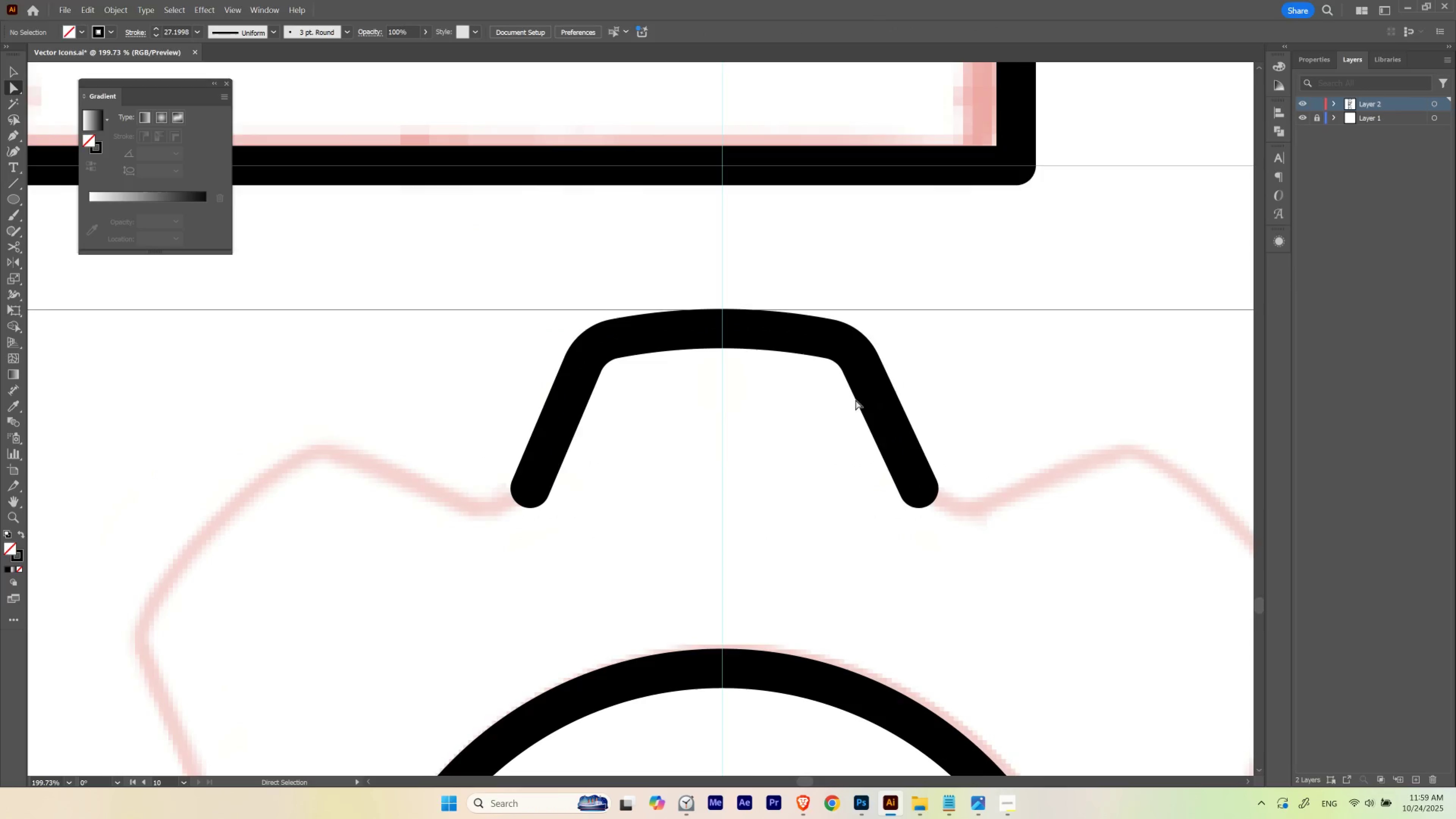 
hold_key(key=ControlLeft, duration=0.35)
 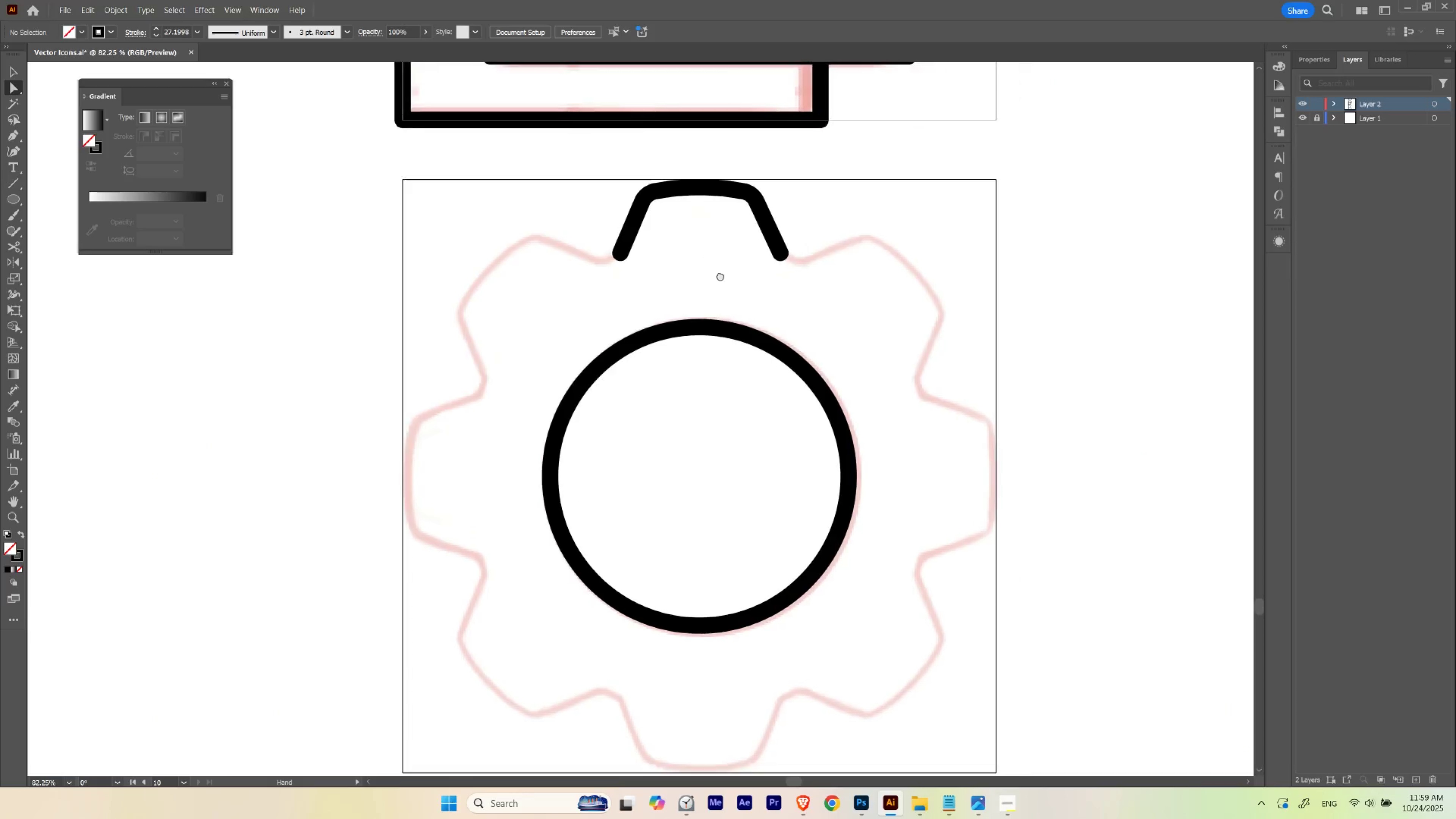 
hold_key(key=Space, duration=1.05)
 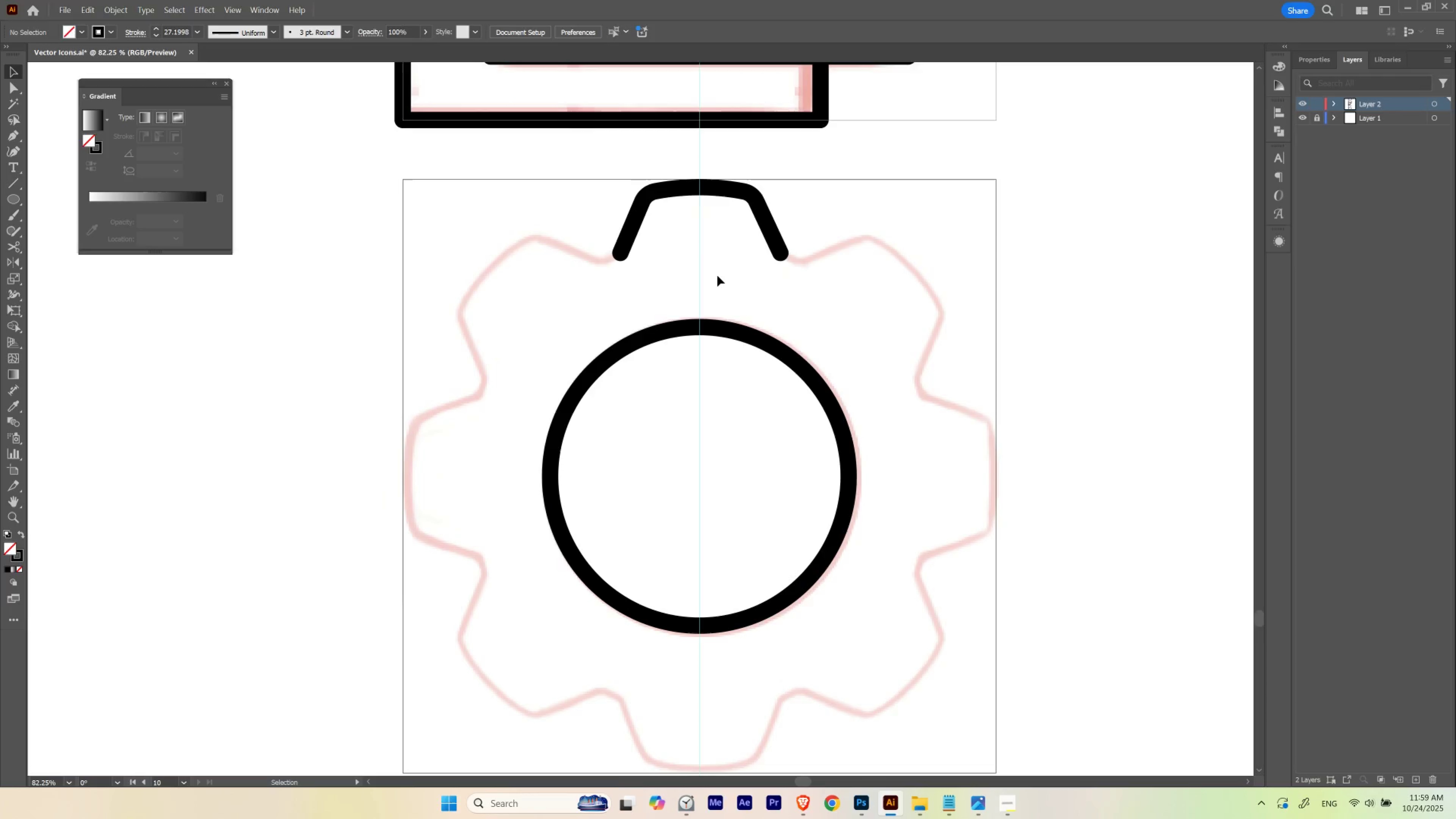 
left_click_drag(start_coordinate=[861, 381], to_coordinate=[764, 423])
 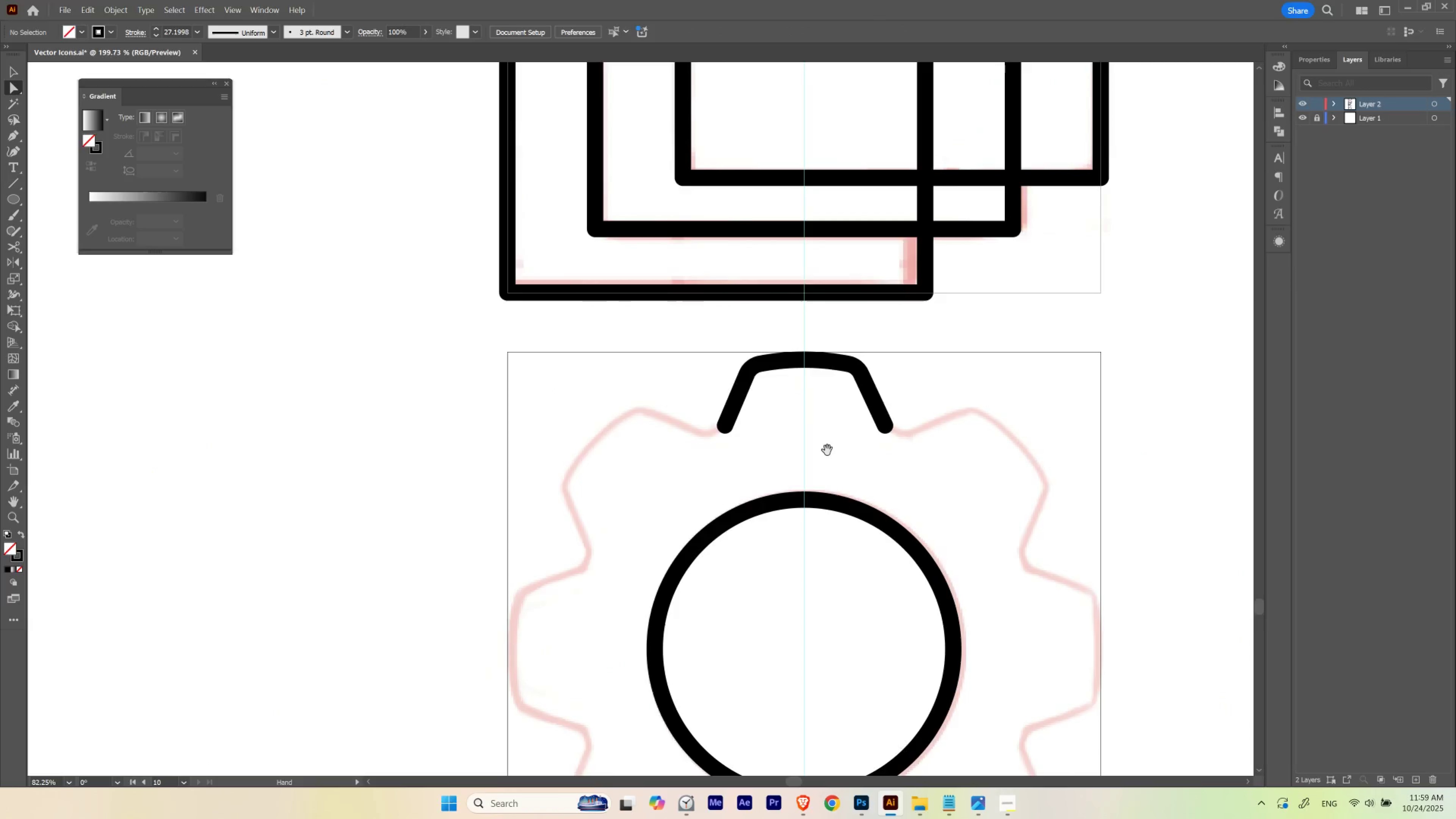 
left_click_drag(start_coordinate=[825, 448], to_coordinate=[720, 276])
 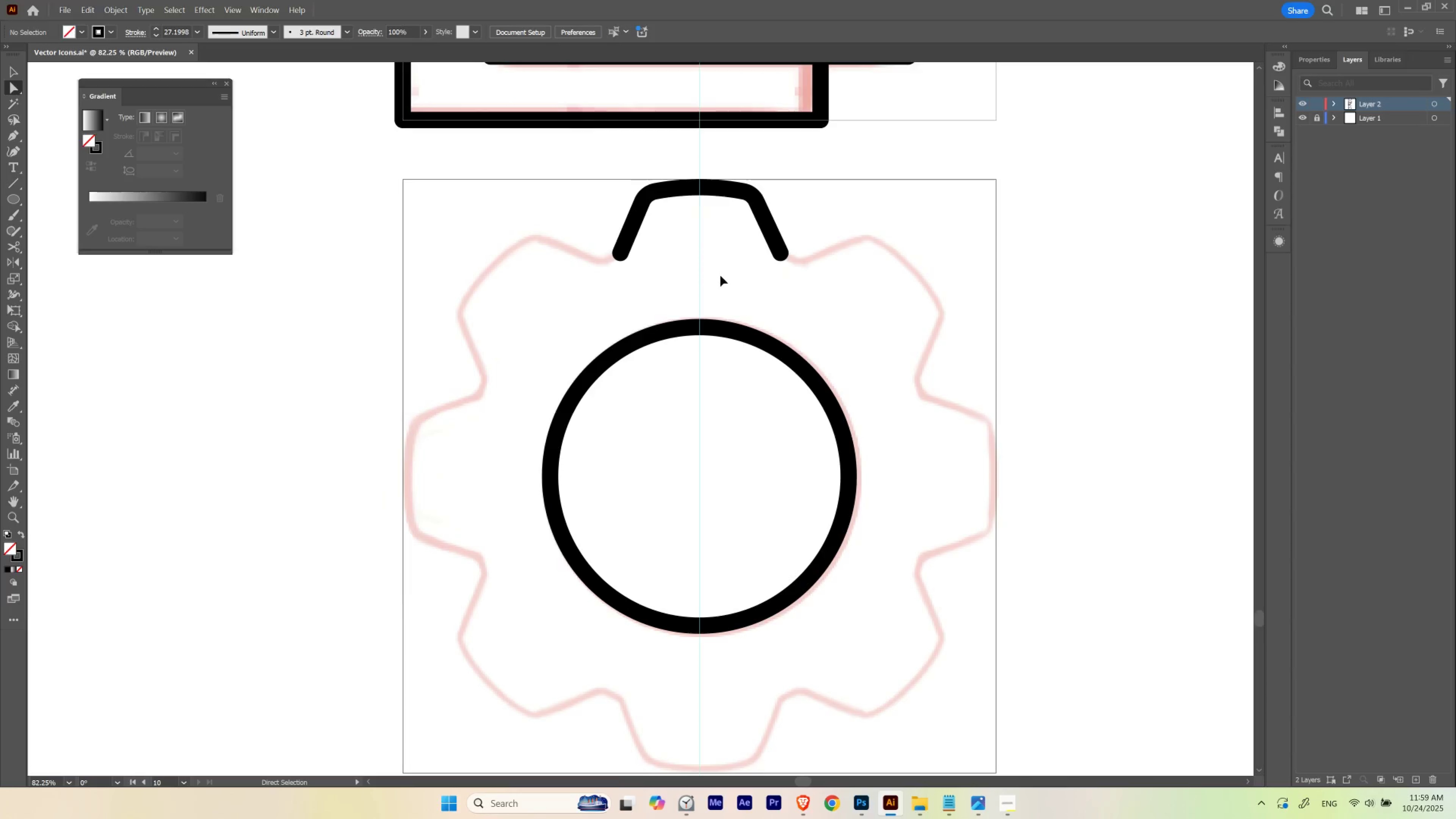 
key(V)
 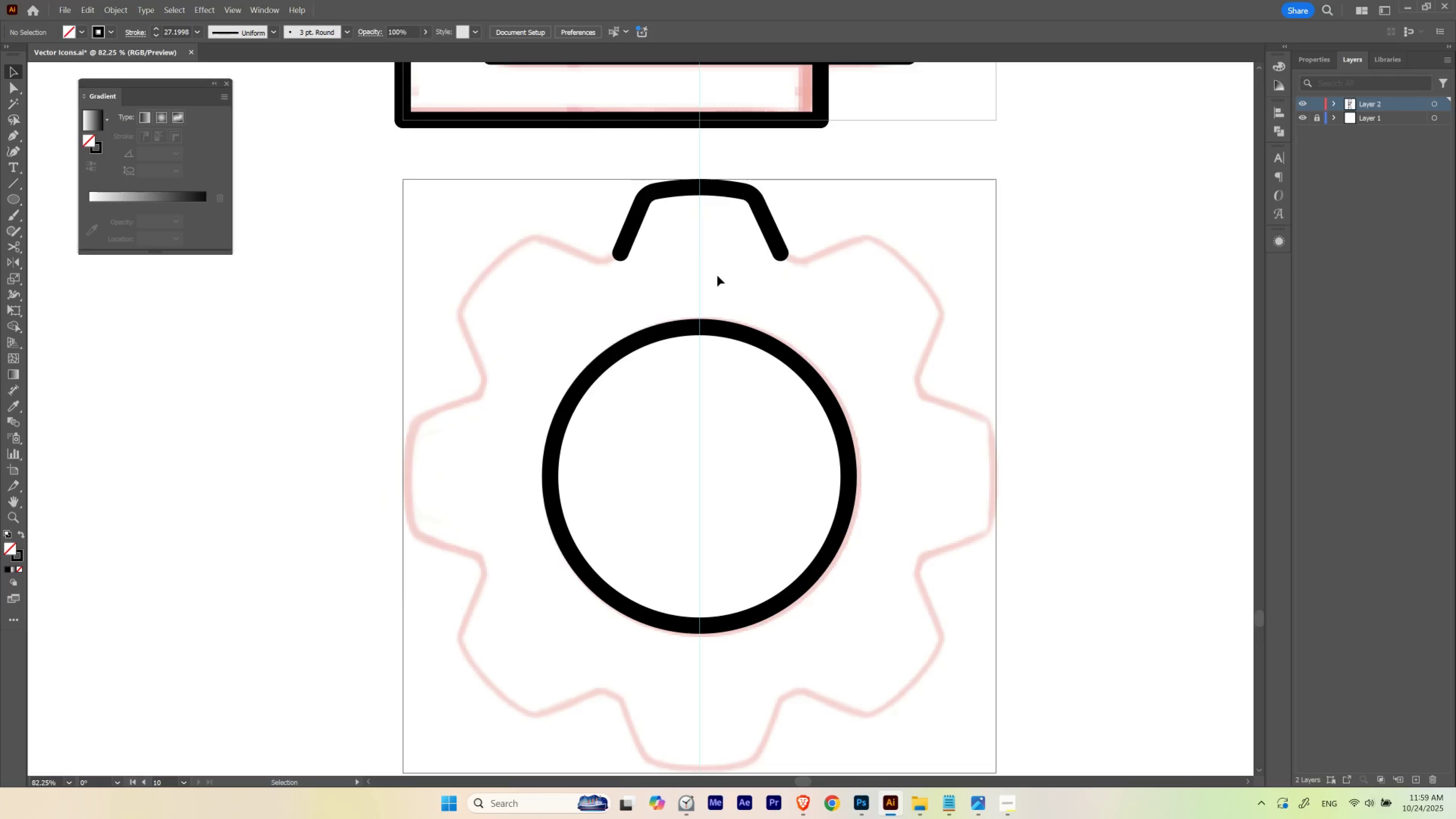 
left_click([717, 276])
 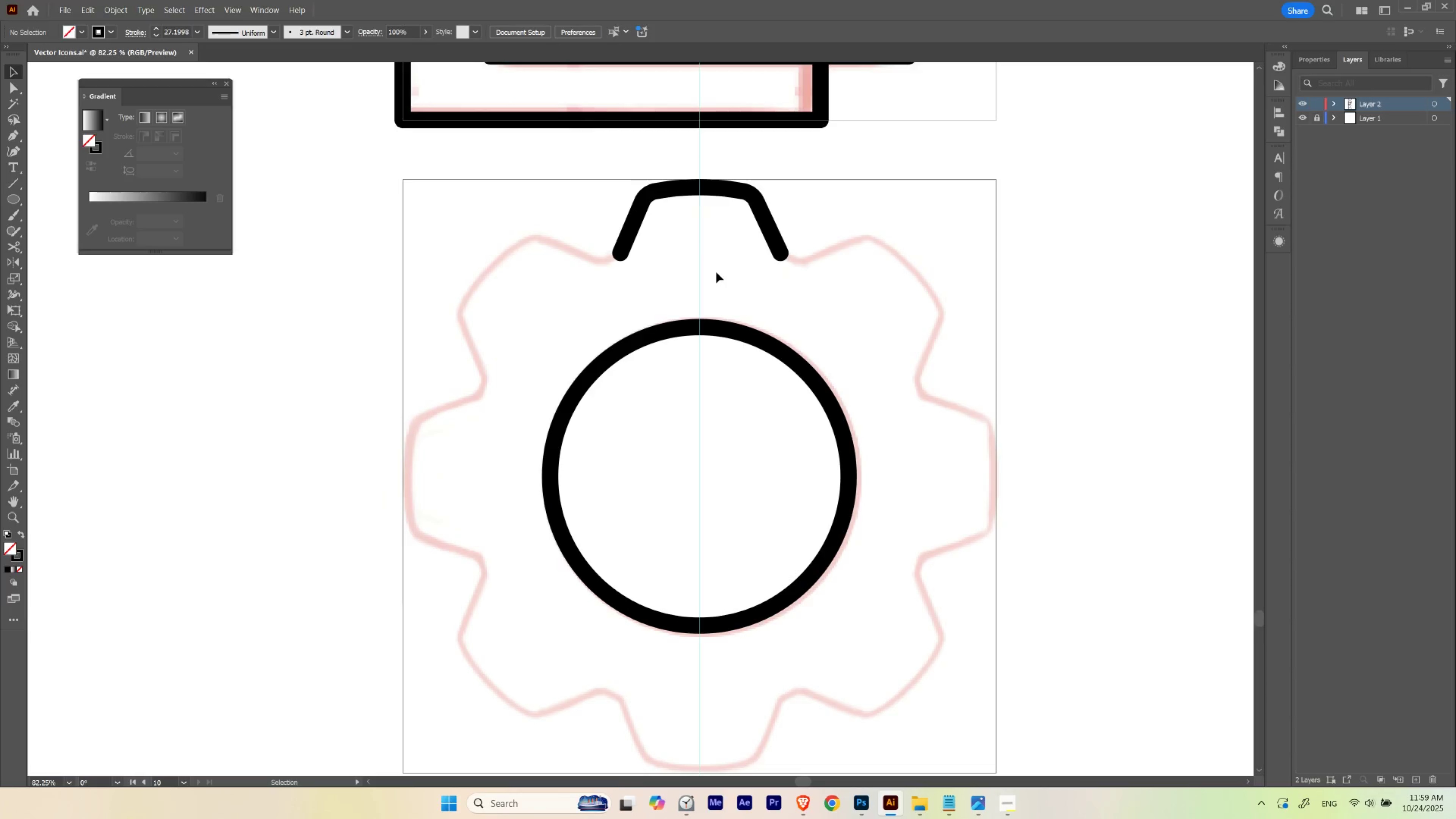 
left_click_drag(start_coordinate=[716, 272], to_coordinate=[773, 164])
 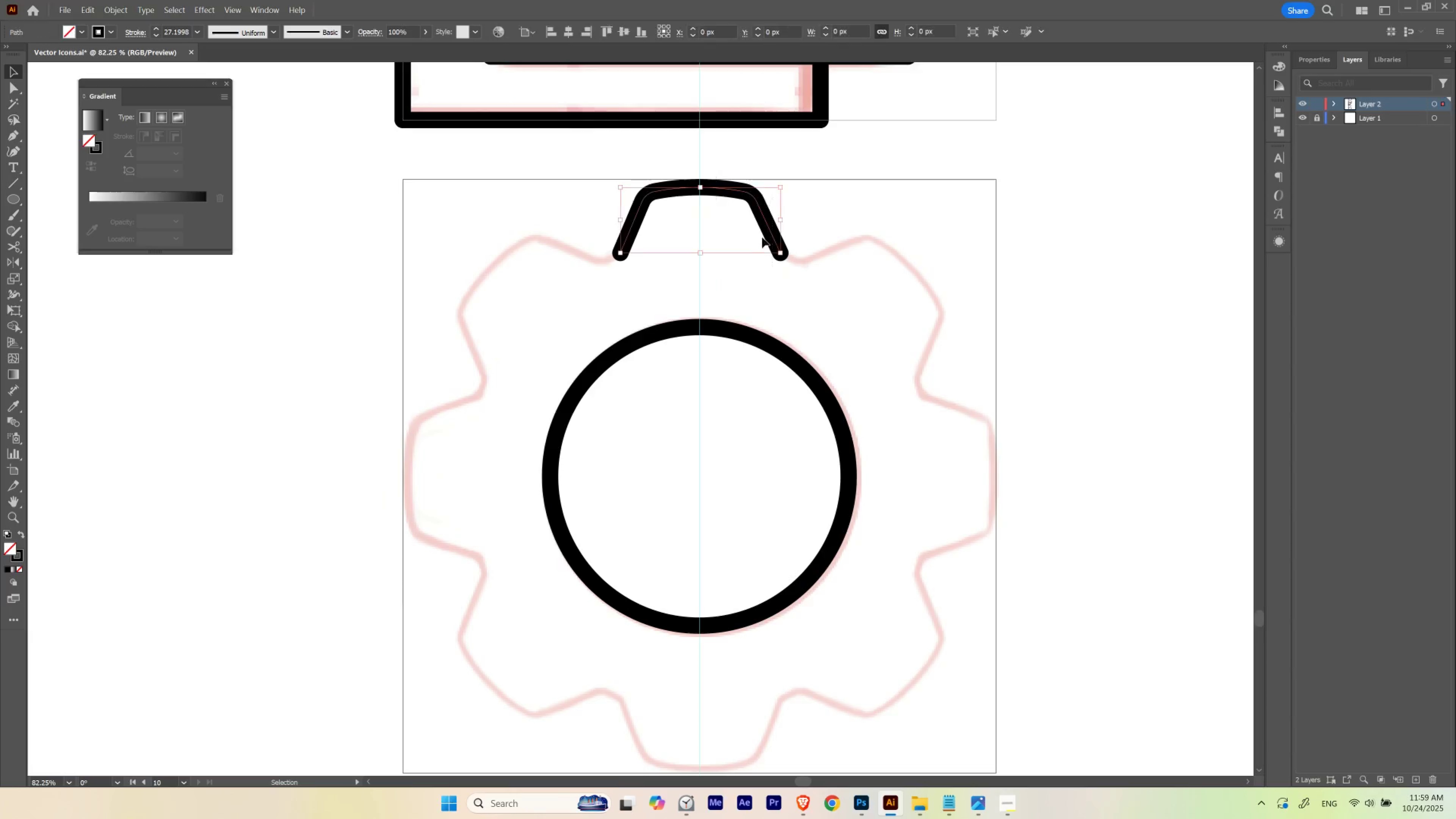 
hold_key(key=Space, duration=0.58)
 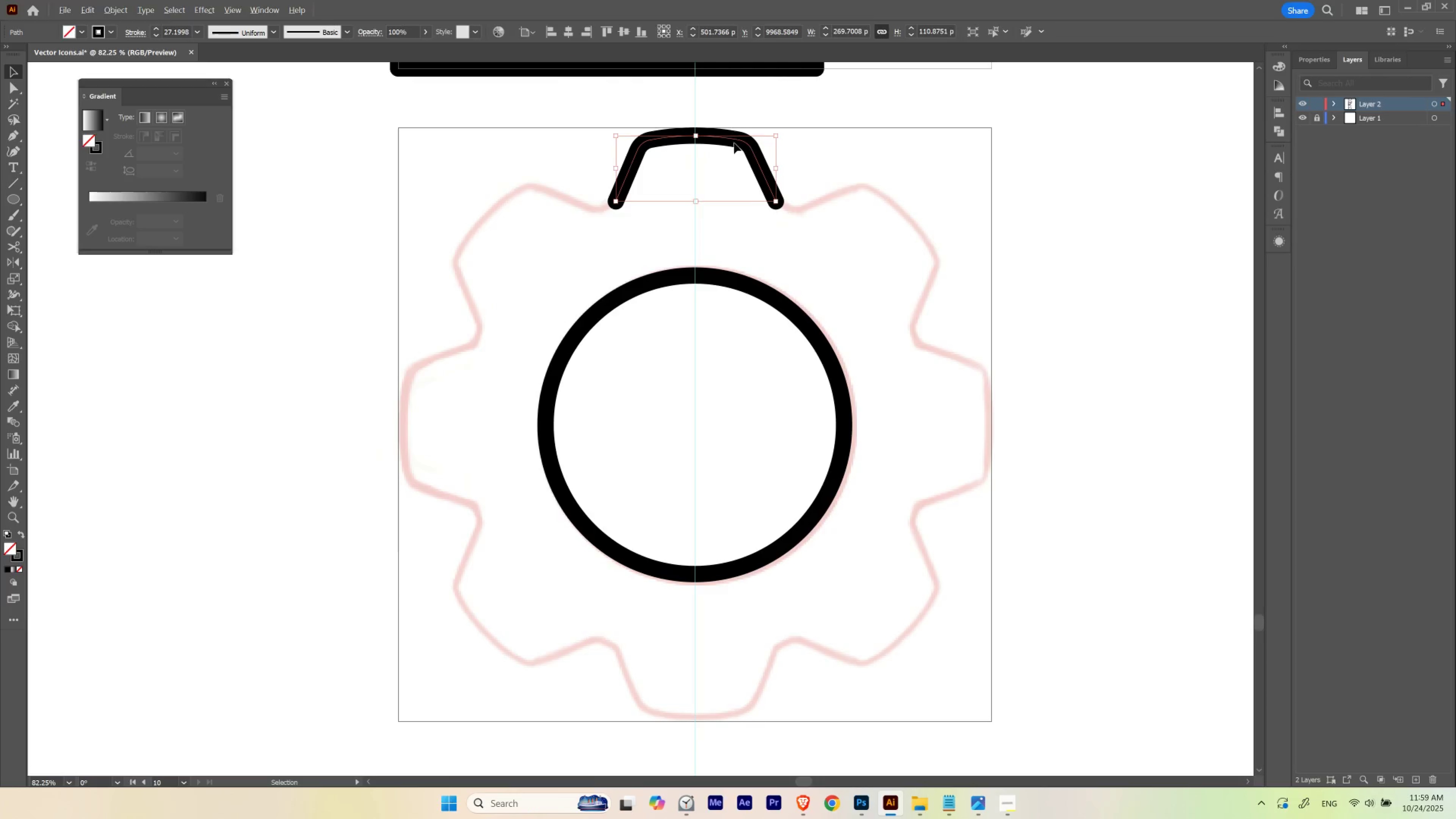 
left_click_drag(start_coordinate=[757, 249], to_coordinate=[752, 197])
 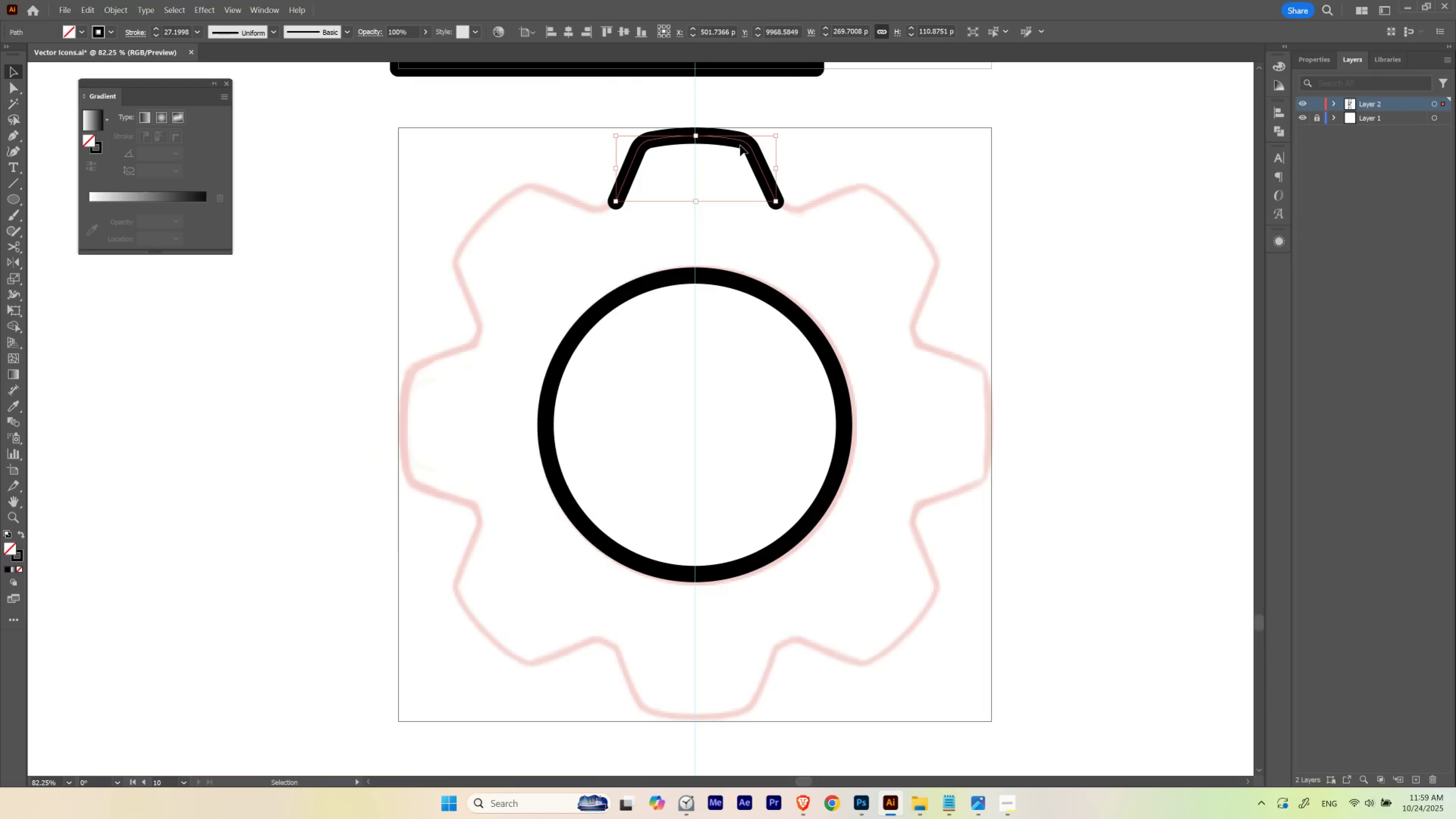 
hold_key(key=AltLeft, duration=3.47)
left_click_drag(start_coordinate=[734, 140], to_coordinate=[737, 643])
 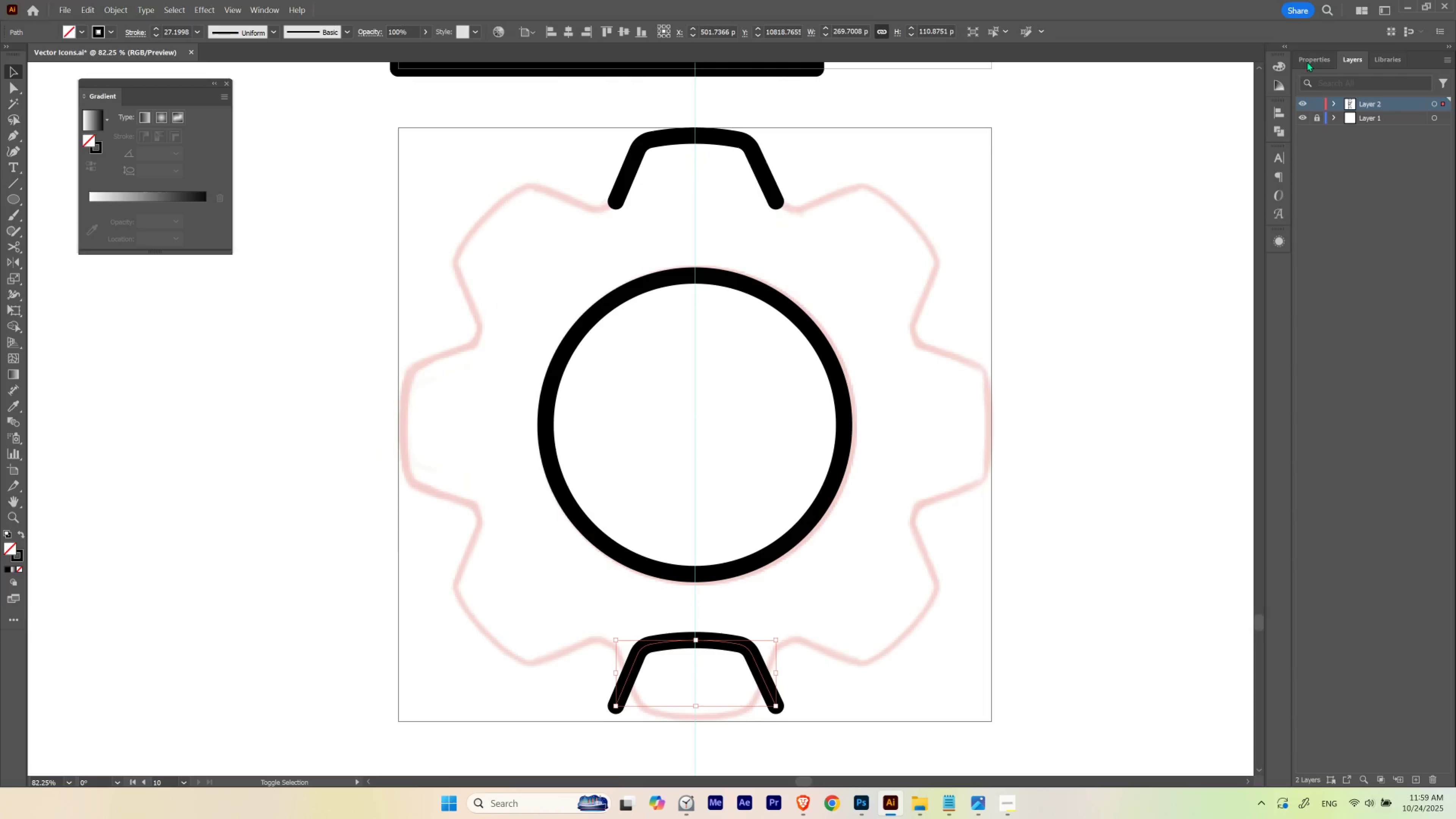 
hold_key(key=ShiftLeft, duration=1.53)
 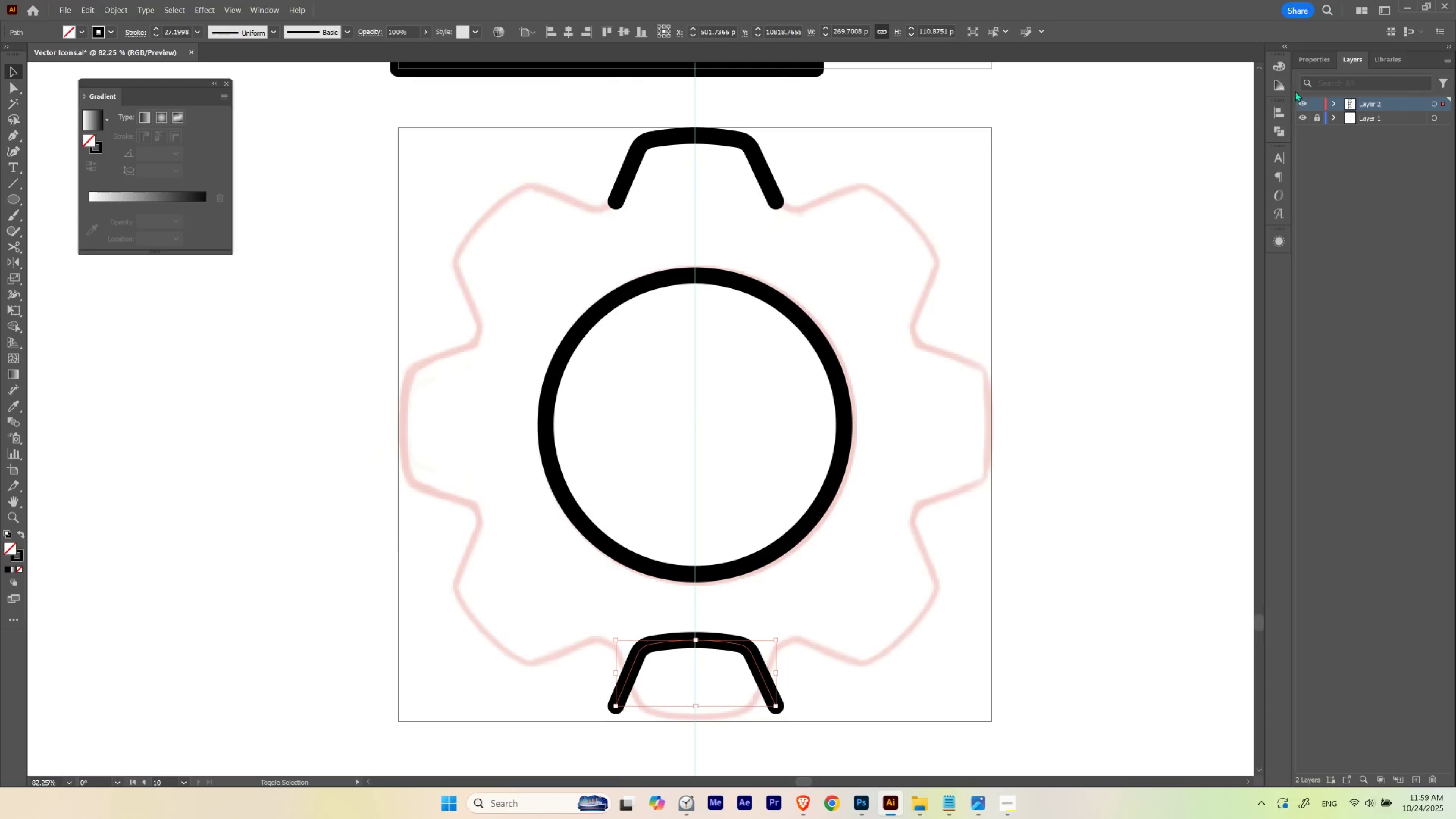 
hold_key(key=ShiftLeft, duration=0.44)
 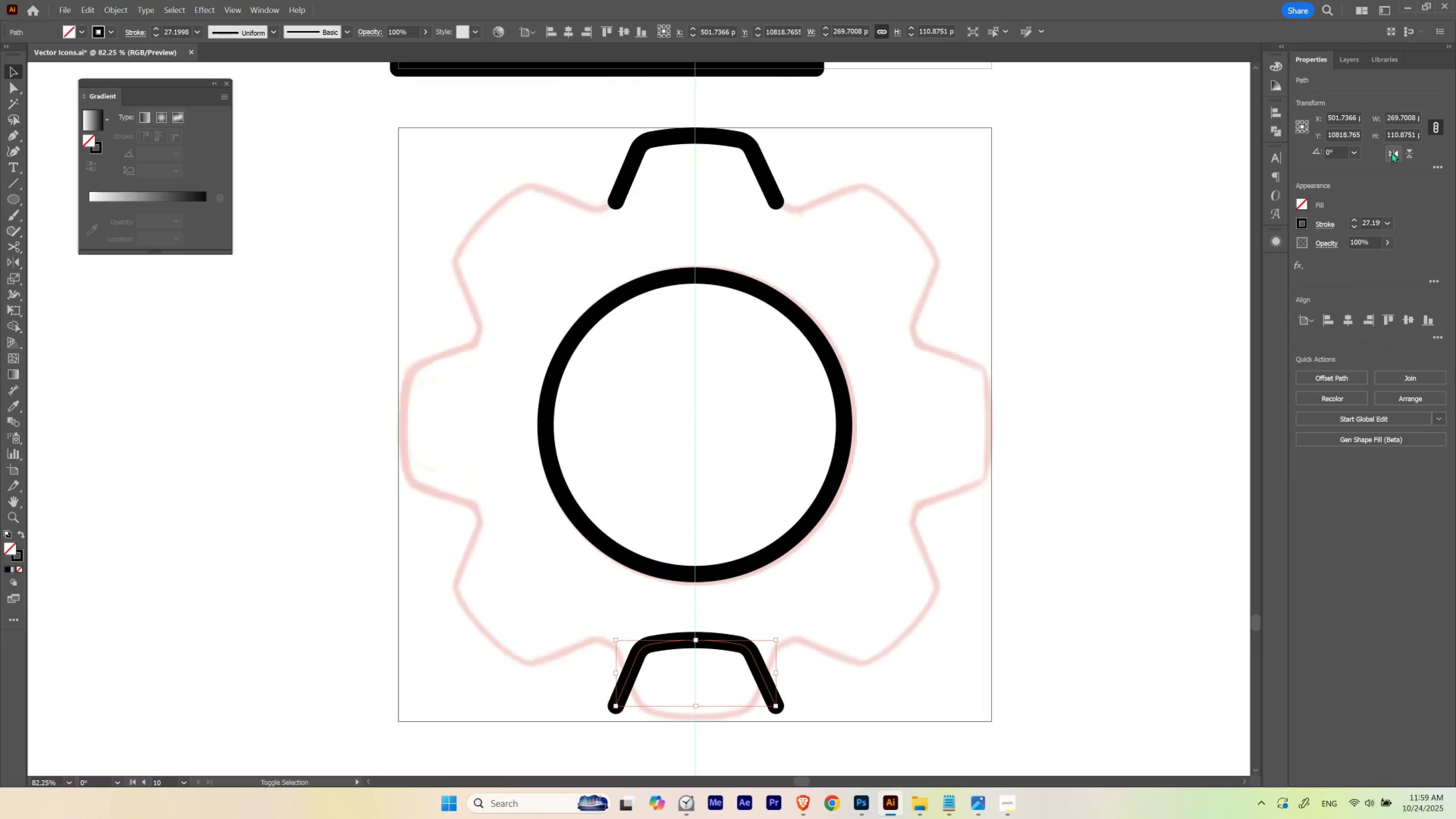 
left_click([1410, 155])
 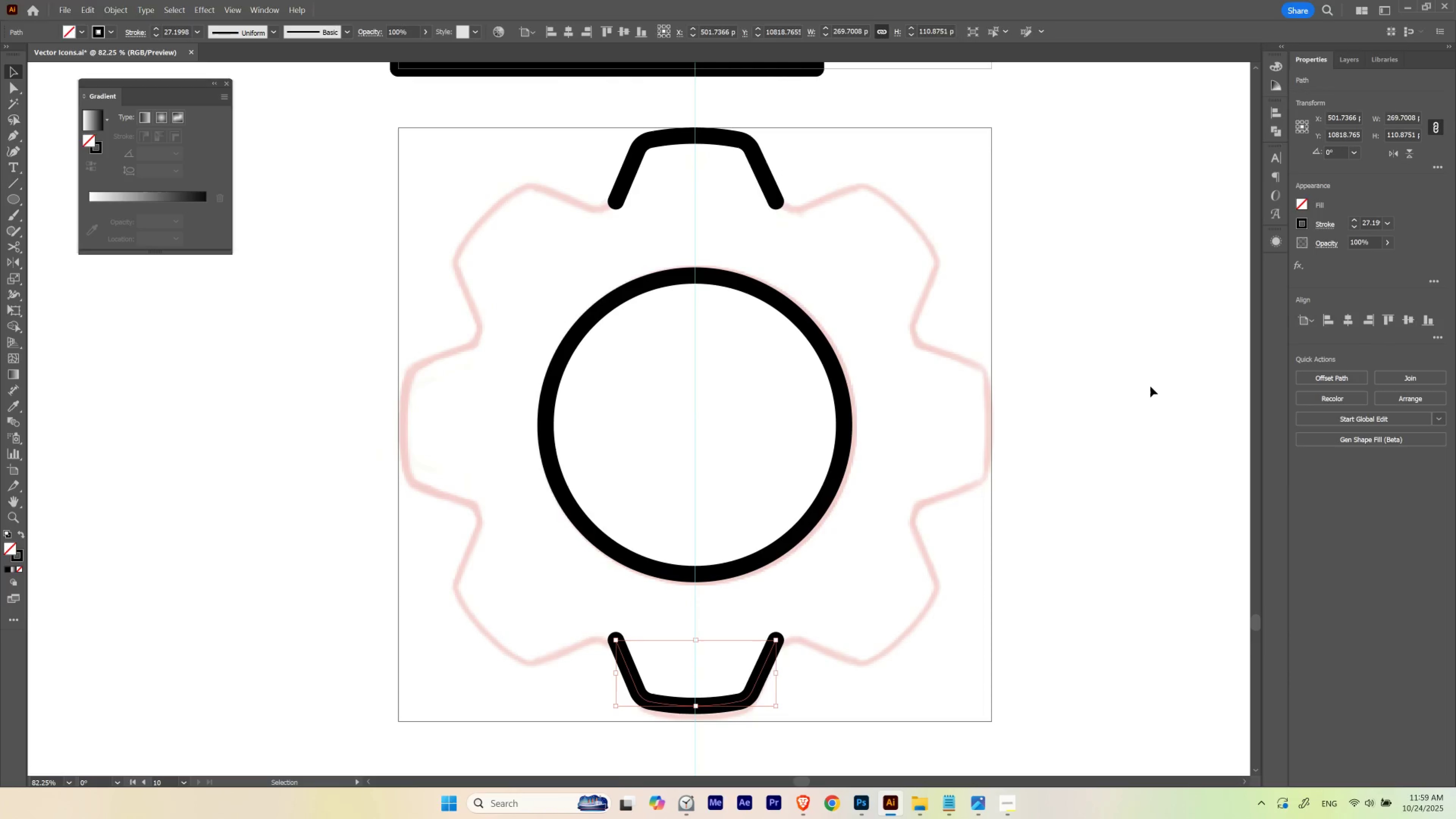 
left_click([1150, 386])
 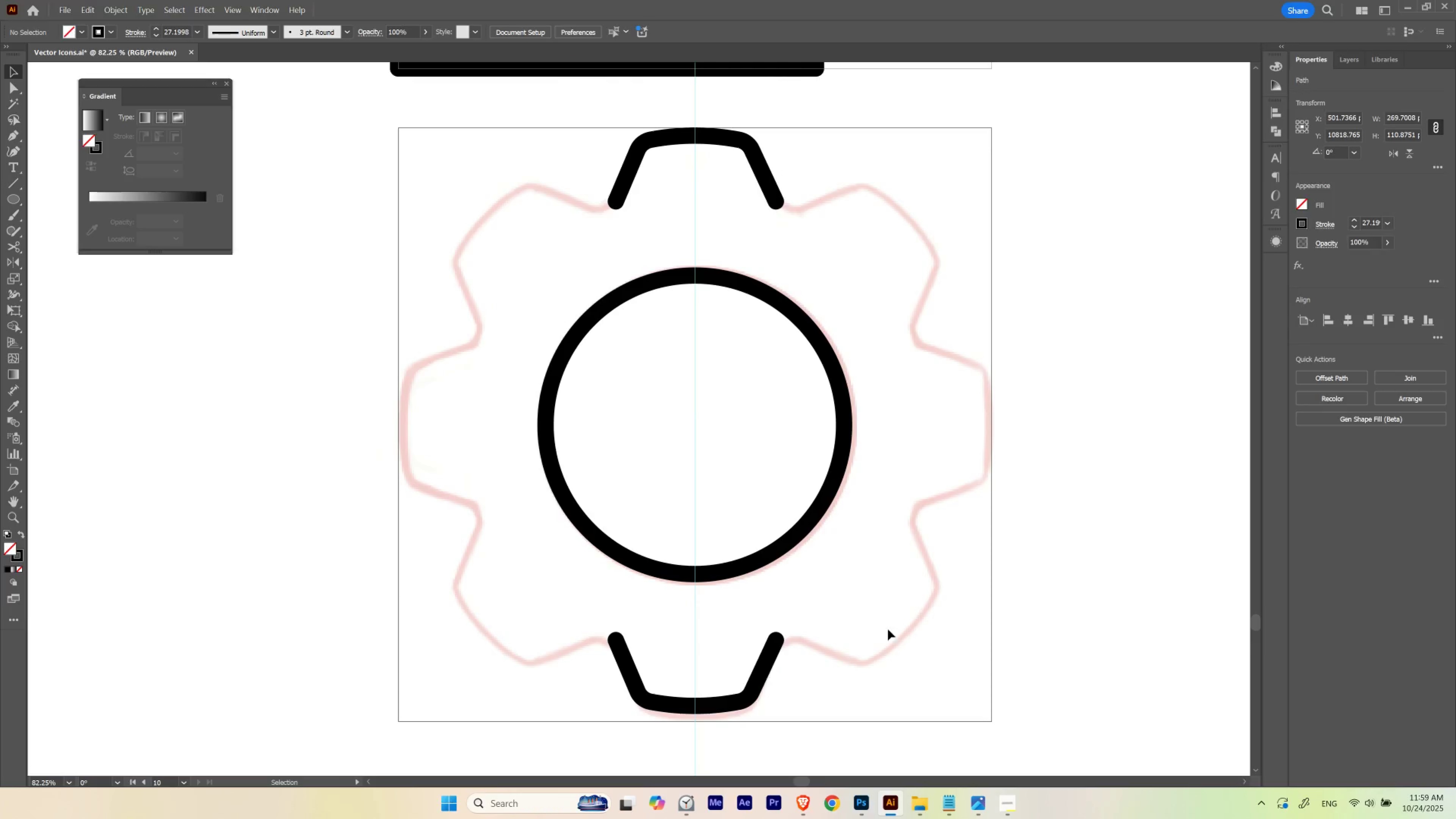 
hold_key(key=Space, duration=1.47)
 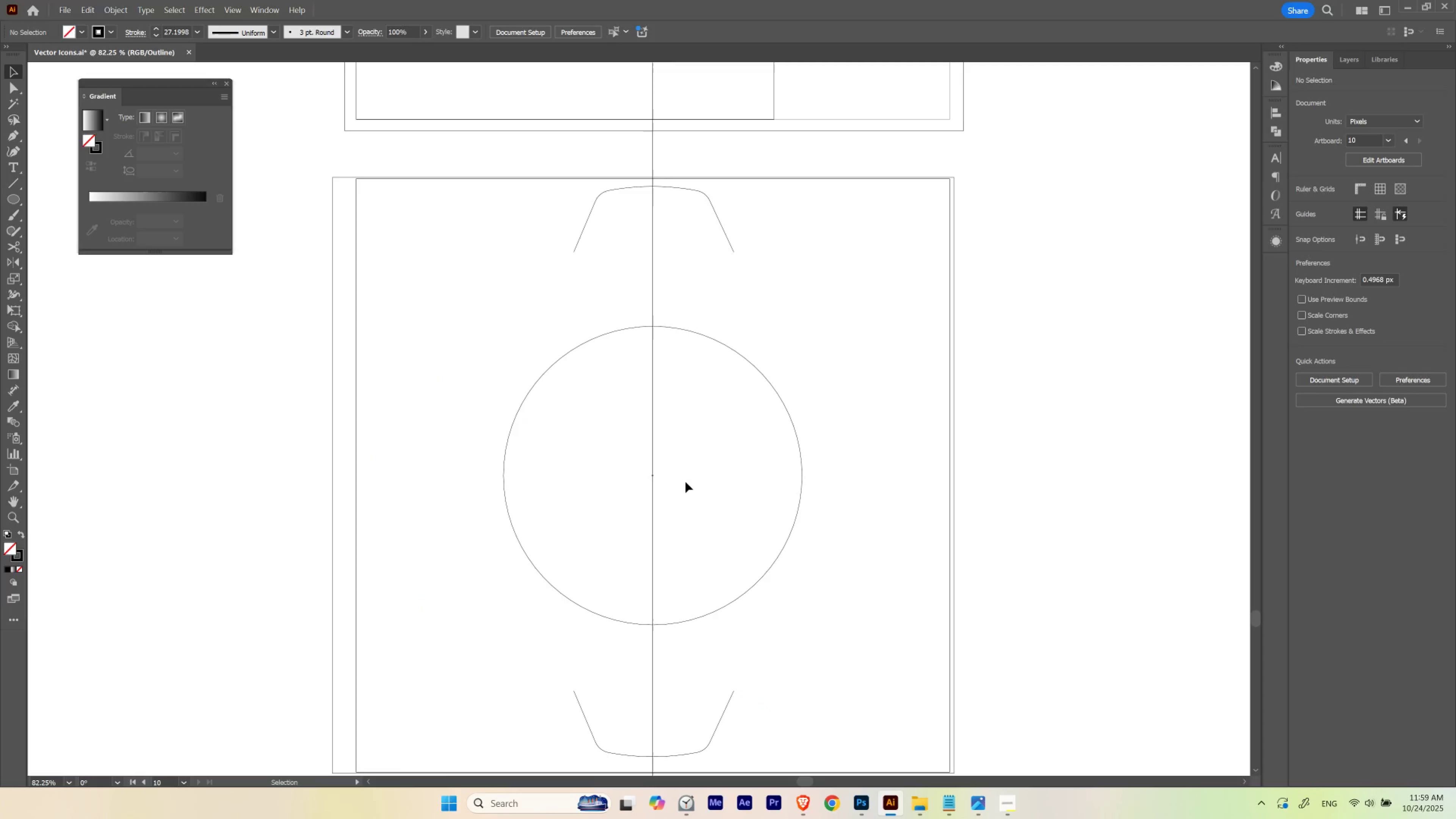 
left_click_drag(start_coordinate=[797, 626], to_coordinate=[777, 524])
 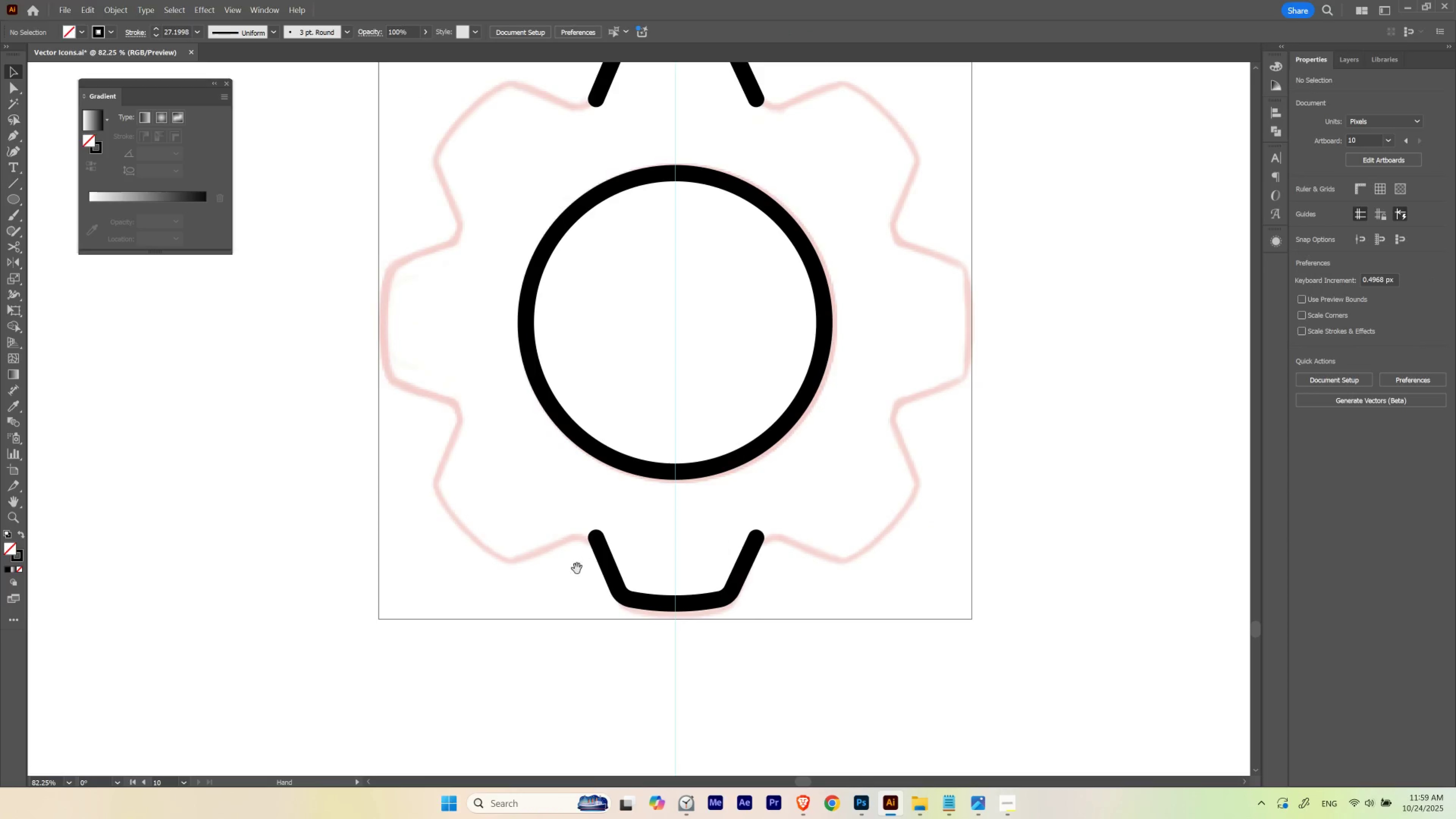 
hold_key(key=ControlLeft, duration=0.33)
 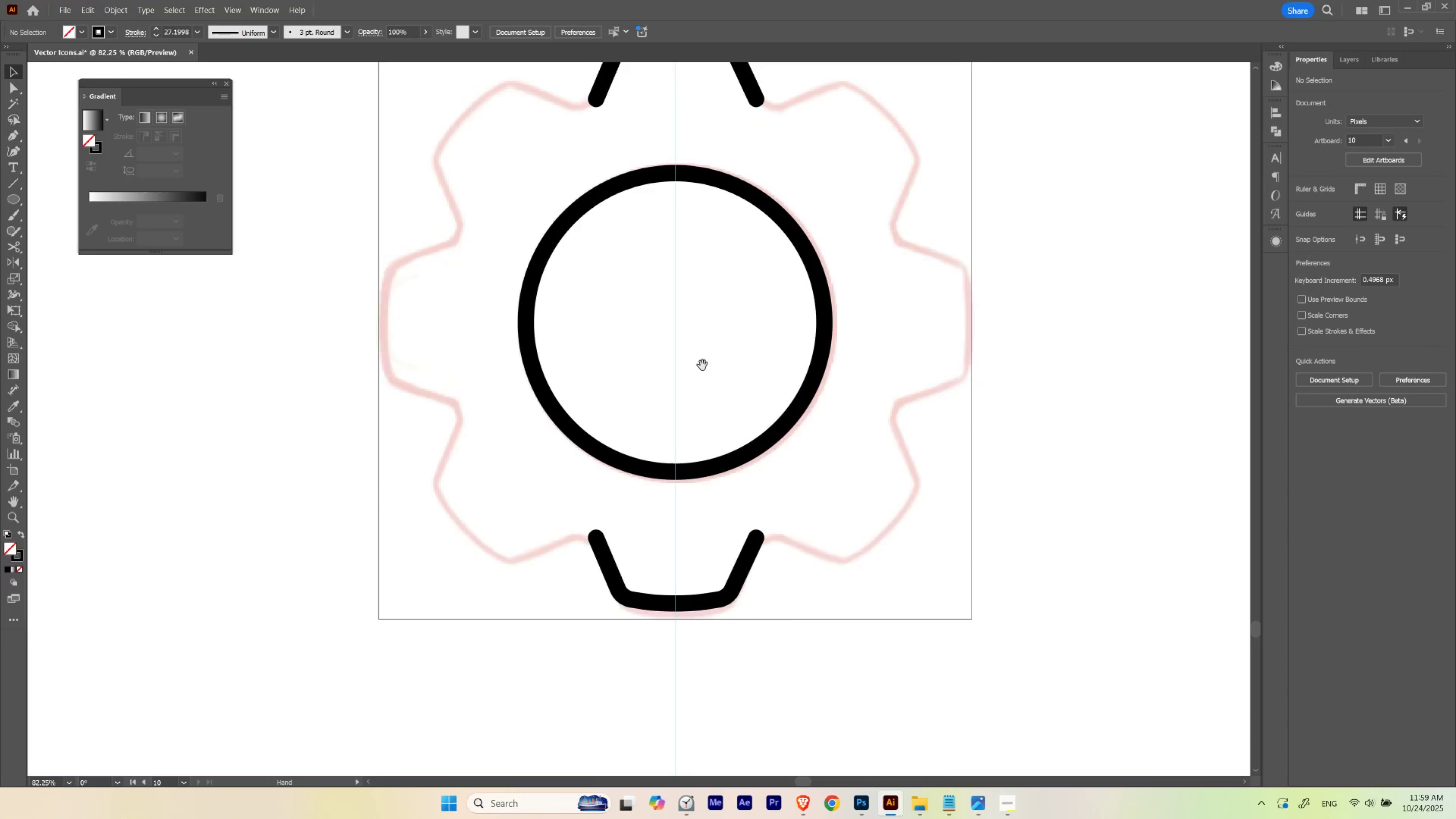 
left_click_drag(start_coordinate=[702, 365], to_coordinate=[680, 518])
 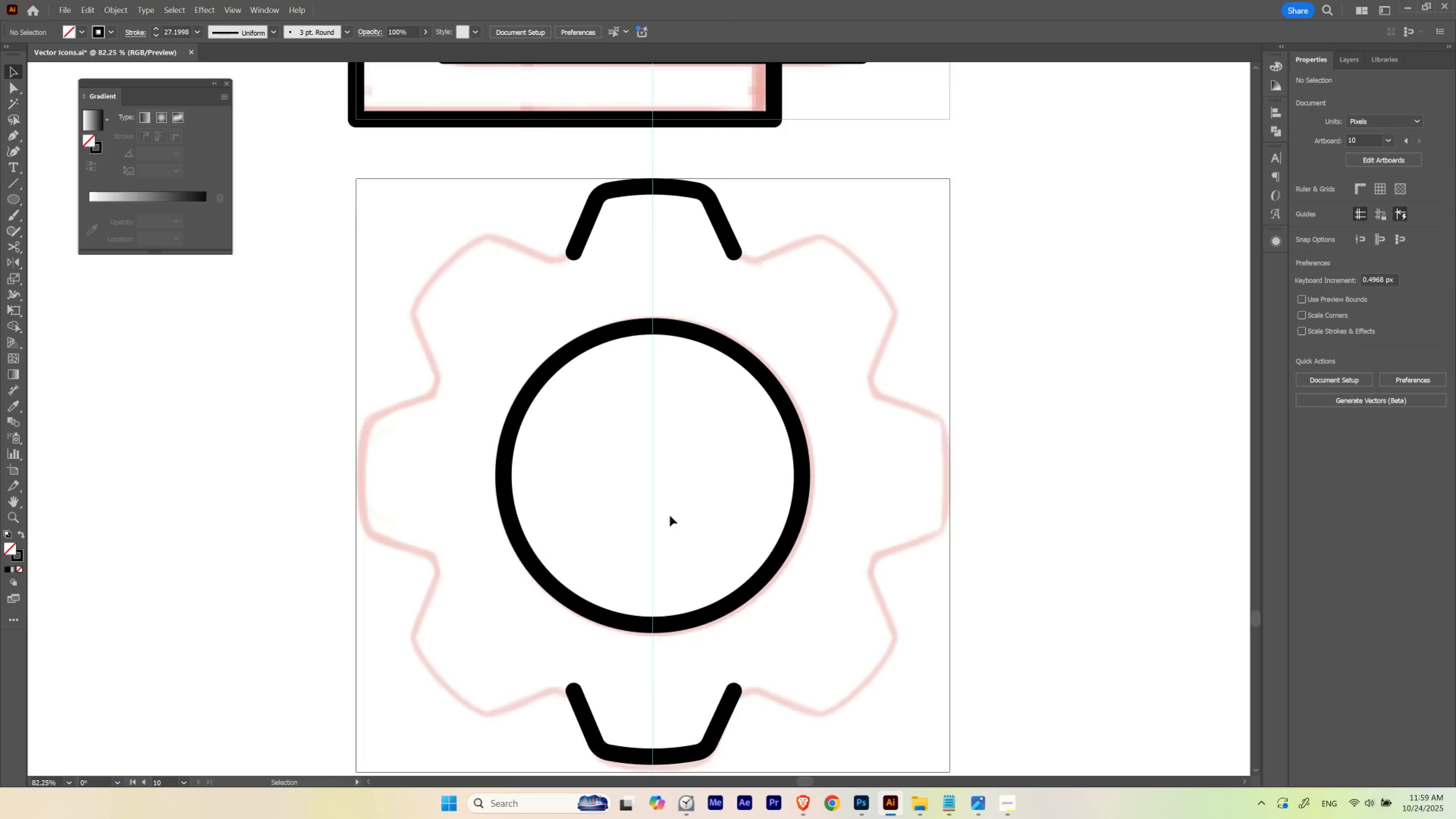 
key(Control+ControlLeft)
 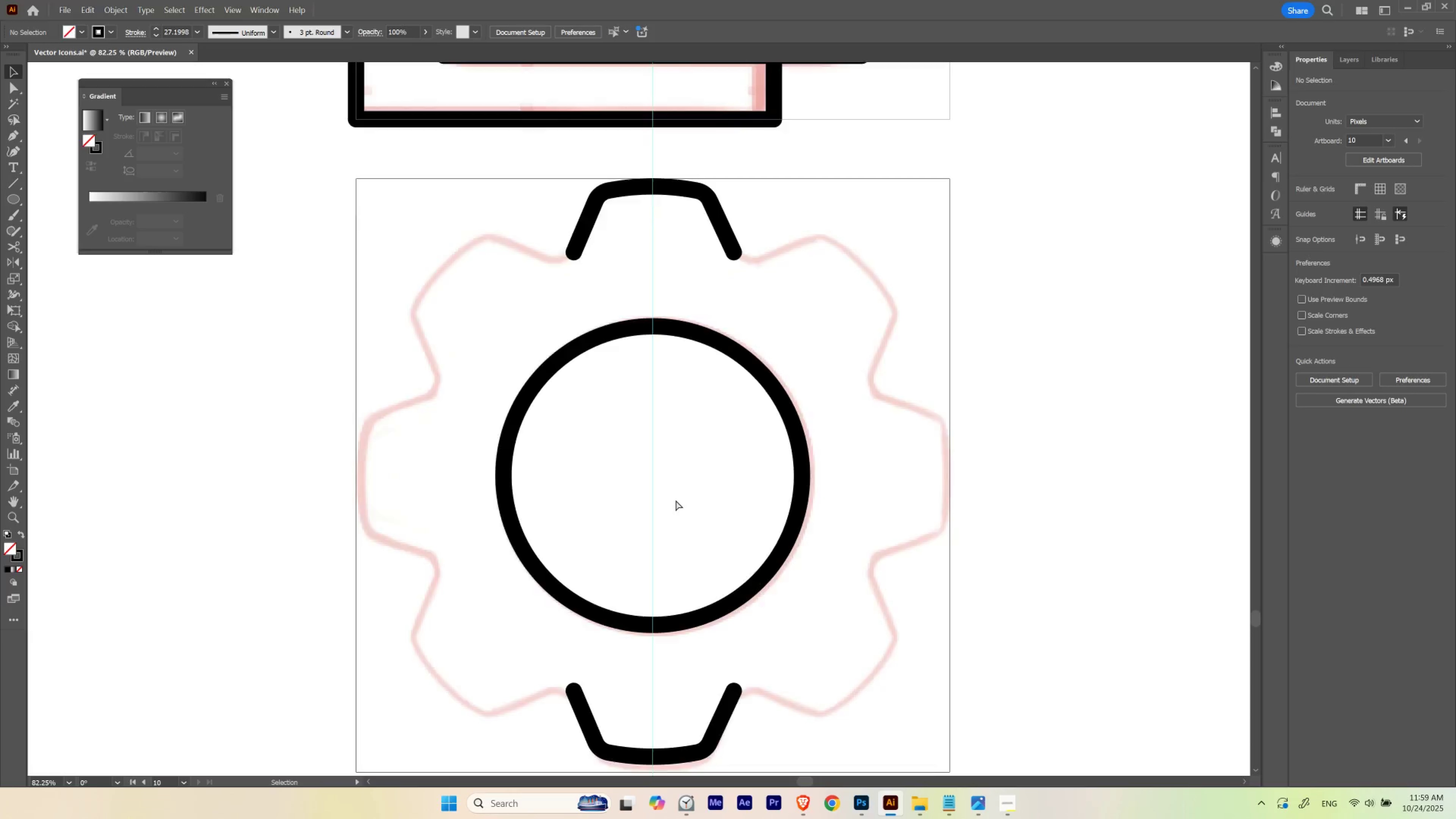 
key(Control+Y)
 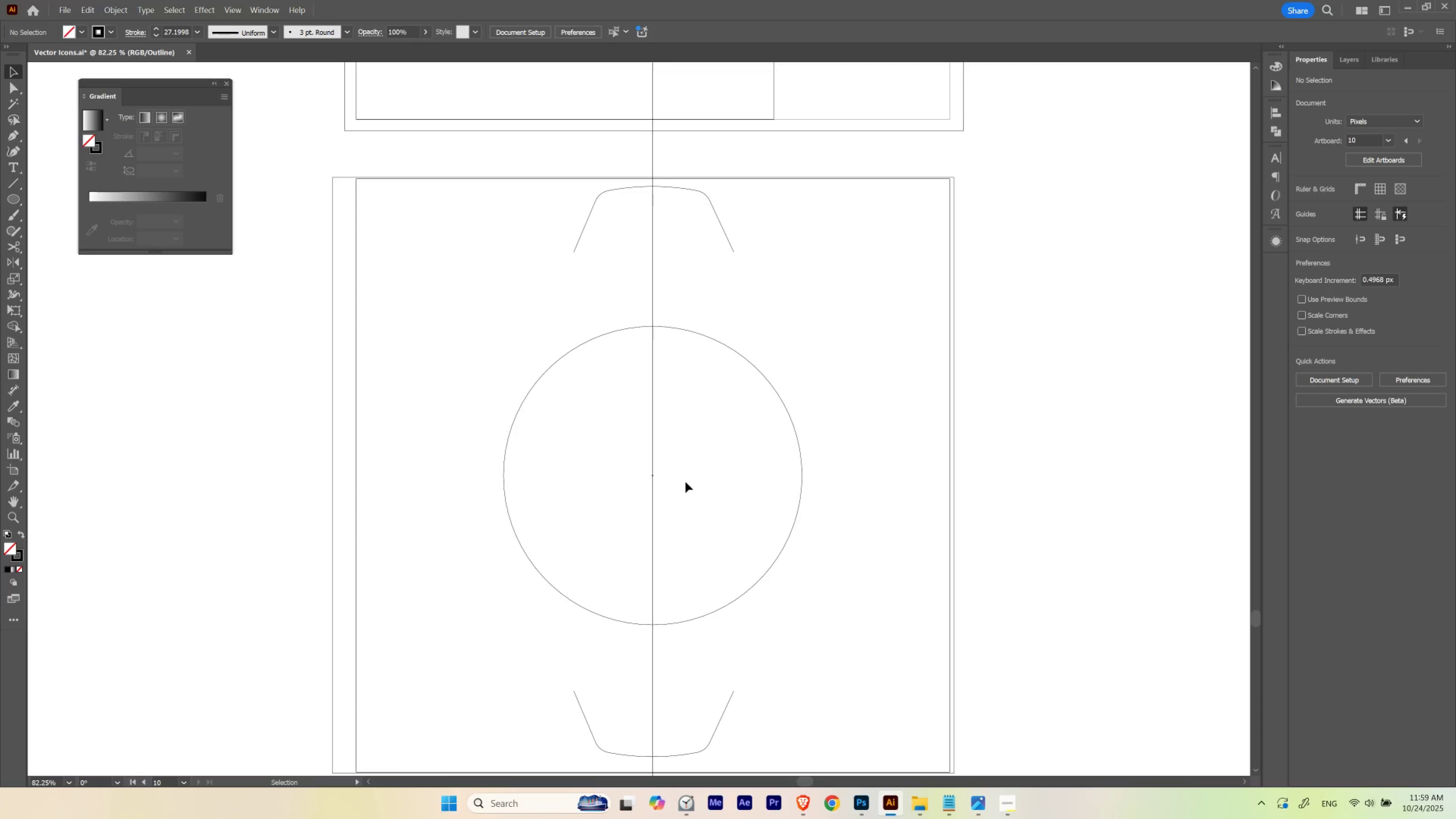 
key(Control+ControlLeft)
 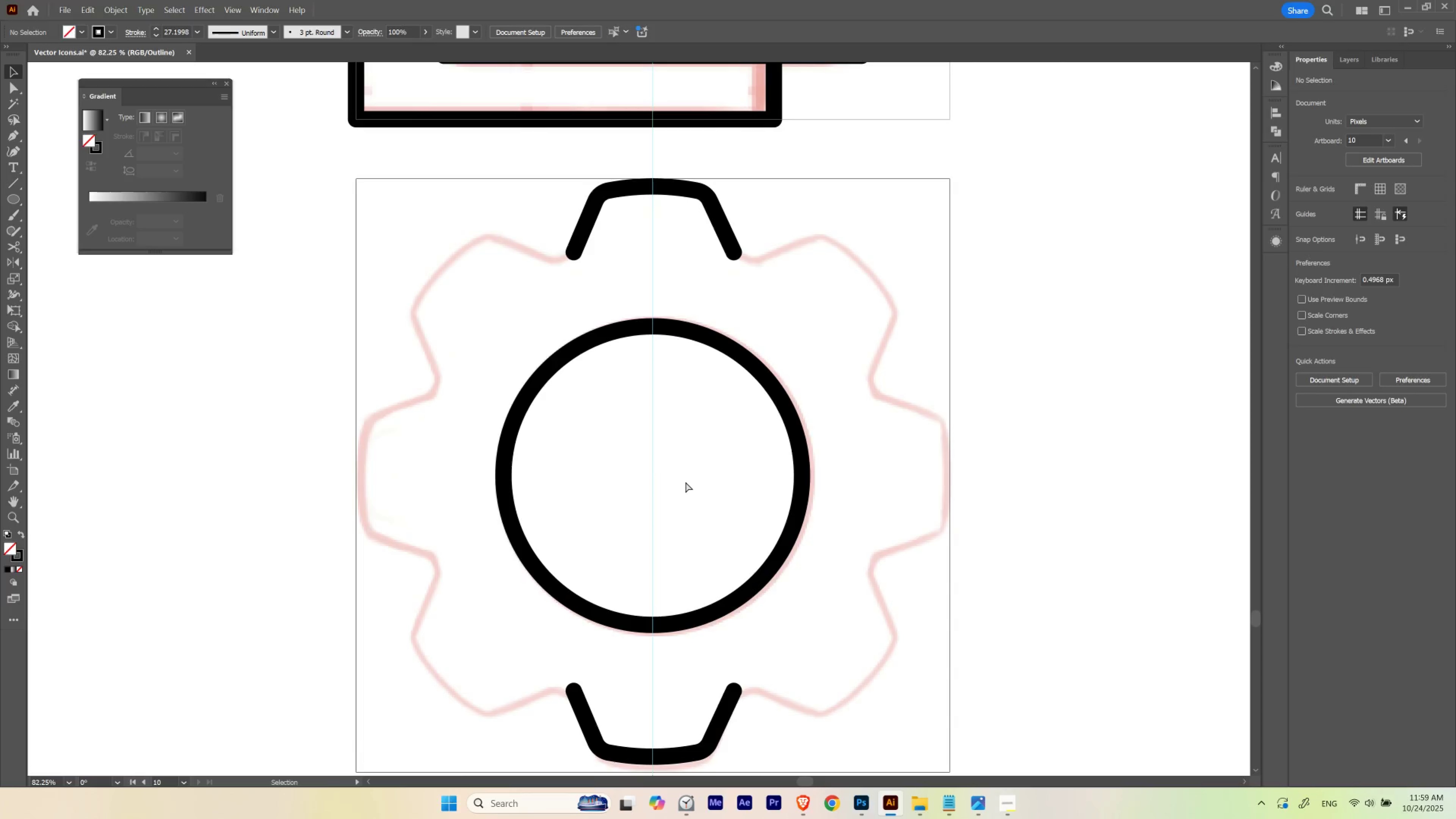 
key(Control+Y)
 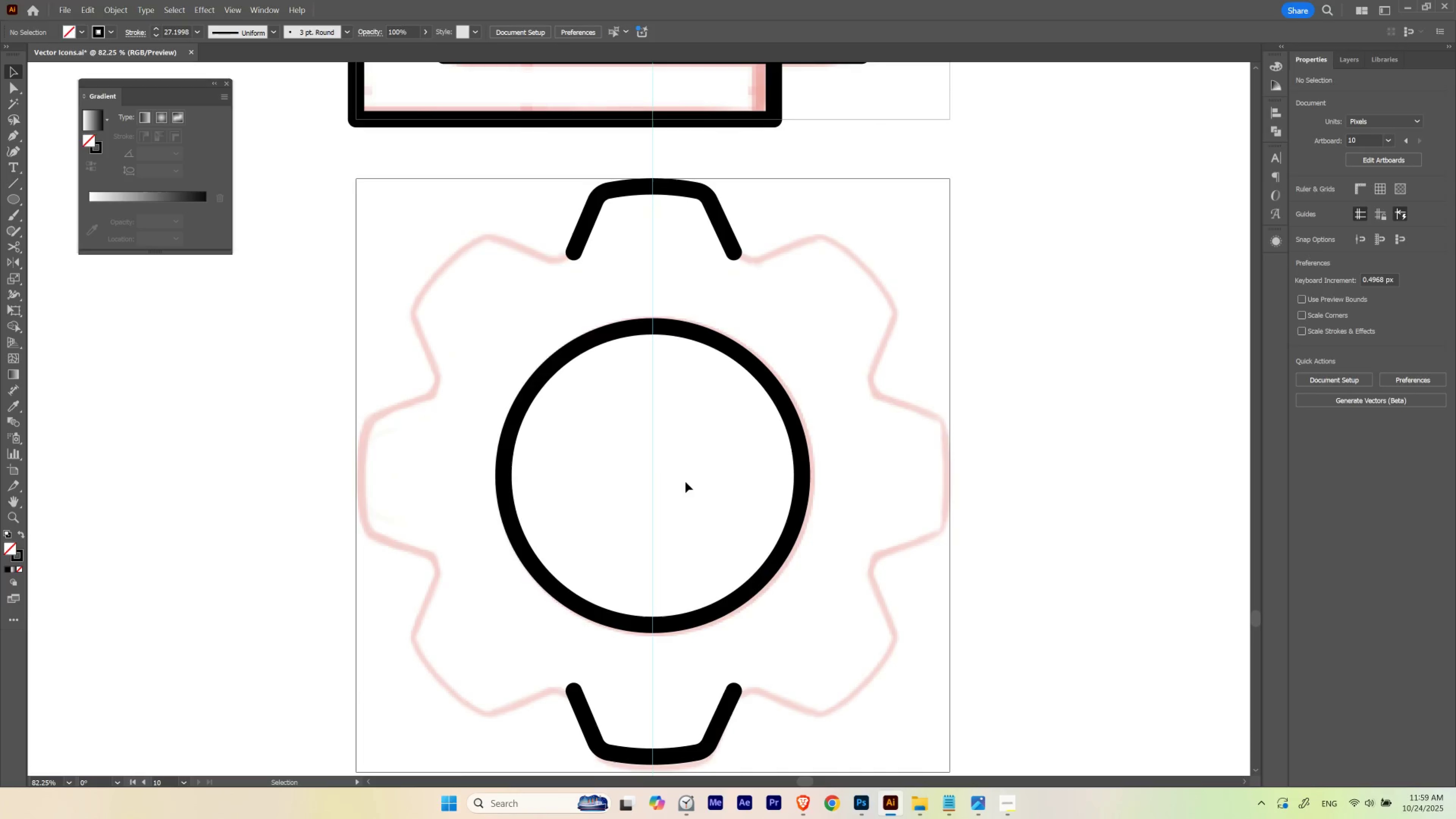 
hold_key(key=ControlLeft, duration=0.7)
 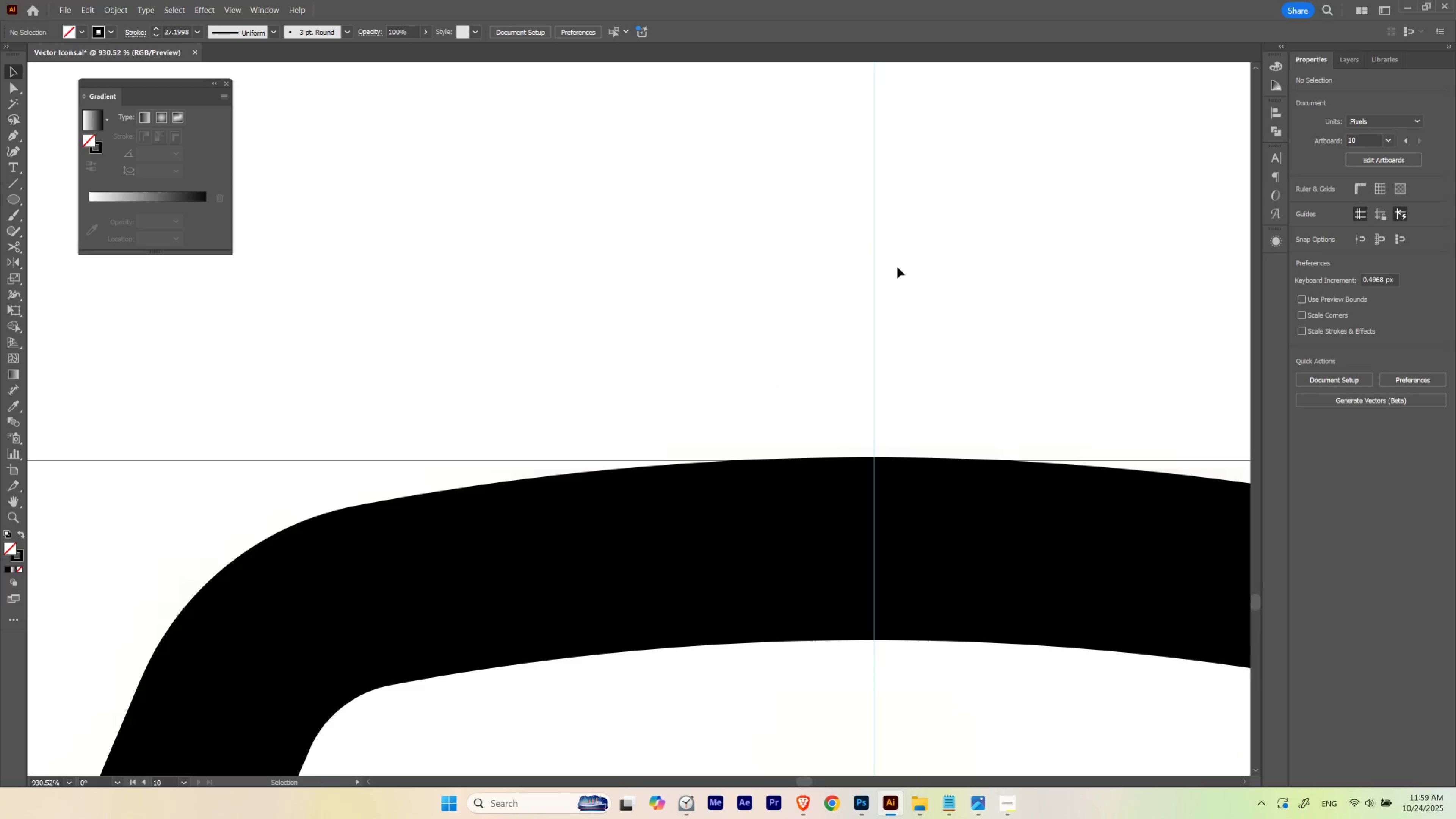 
hold_key(key=Space, duration=0.8)
 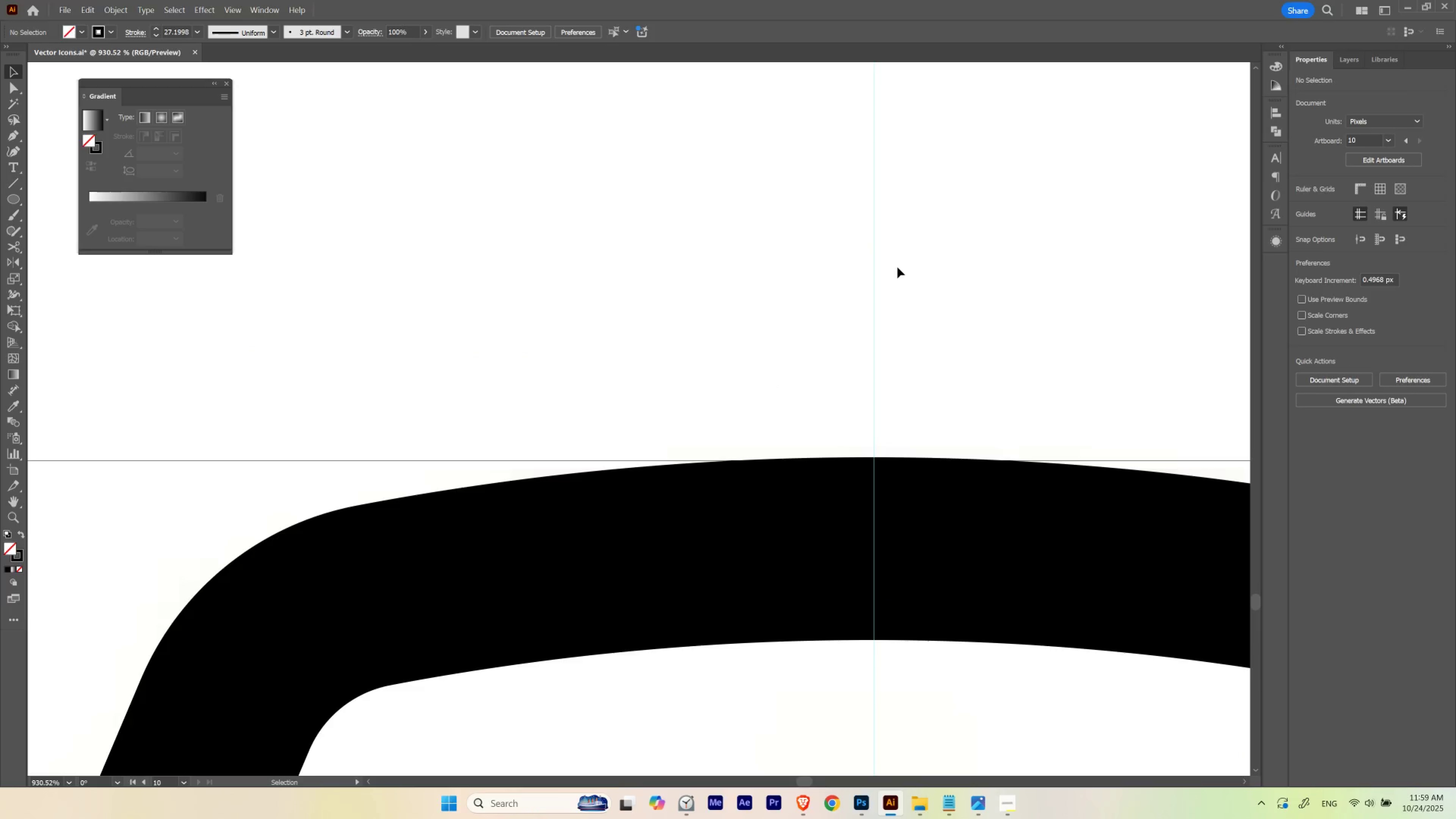 
left_click_drag(start_coordinate=[631, 151], to_coordinate=[896, 266])
 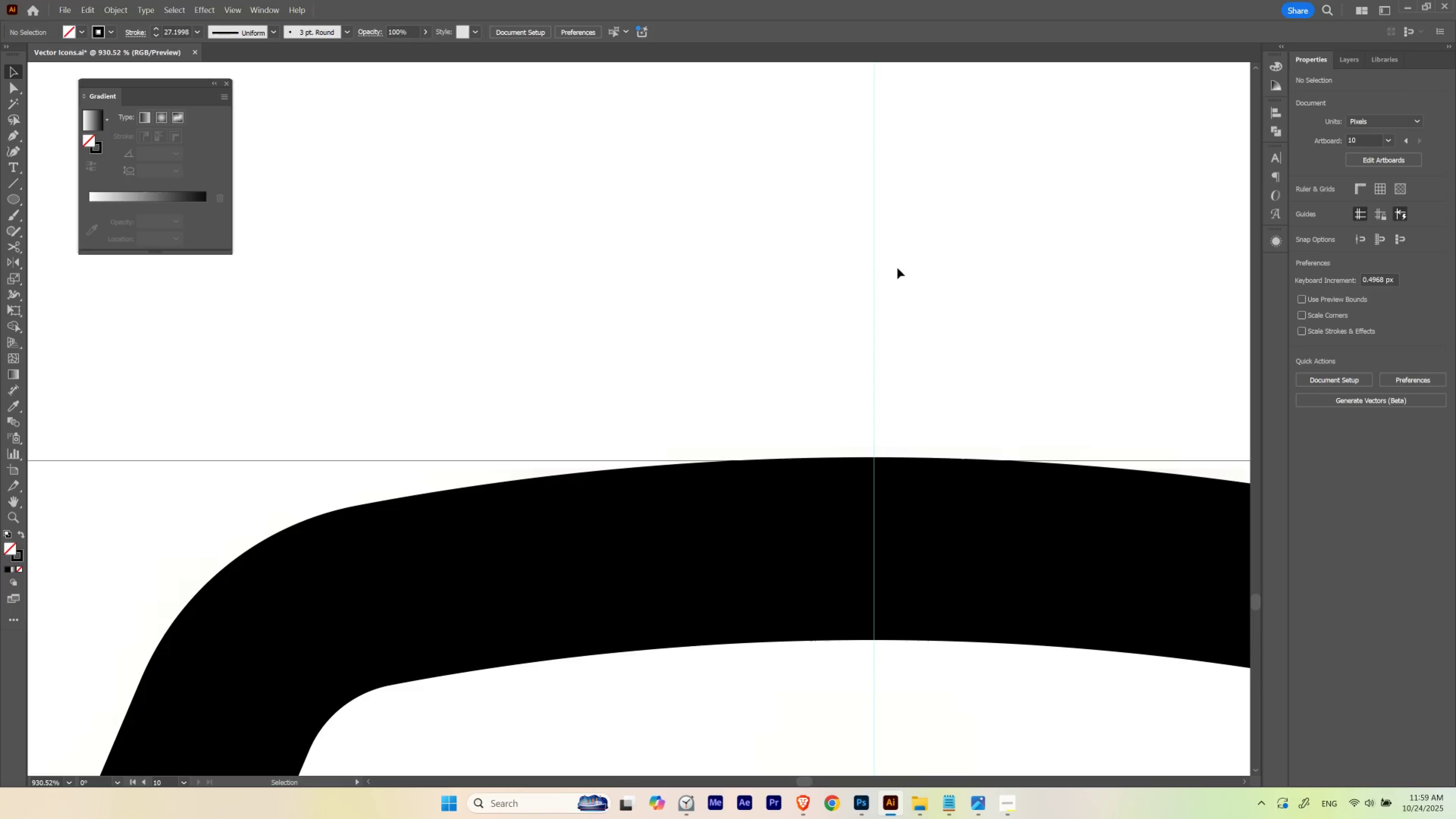 
hold_key(key=Space, duration=1.07)
 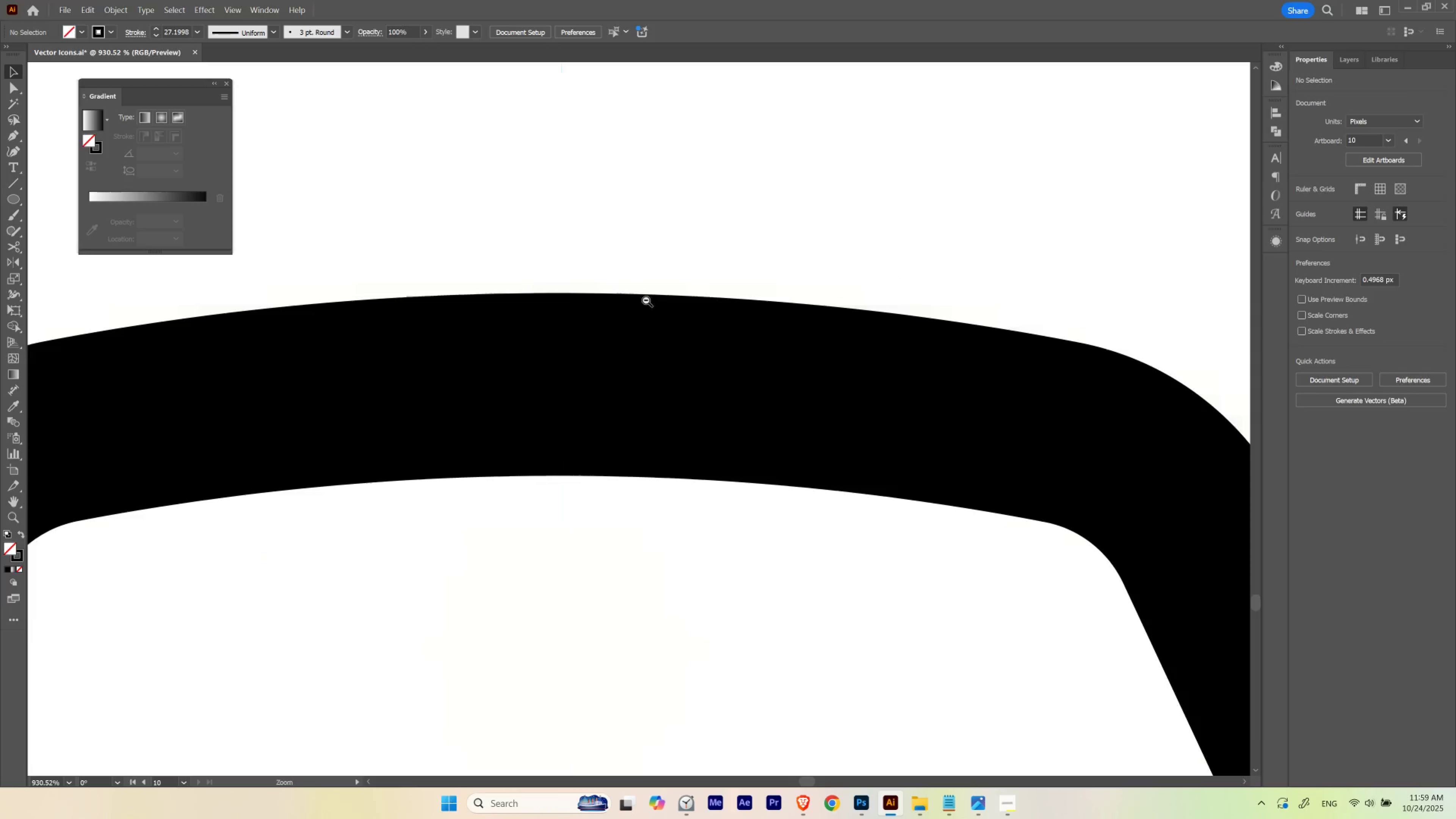 
left_click_drag(start_coordinate=[955, 514], to_coordinate=[643, 349])
 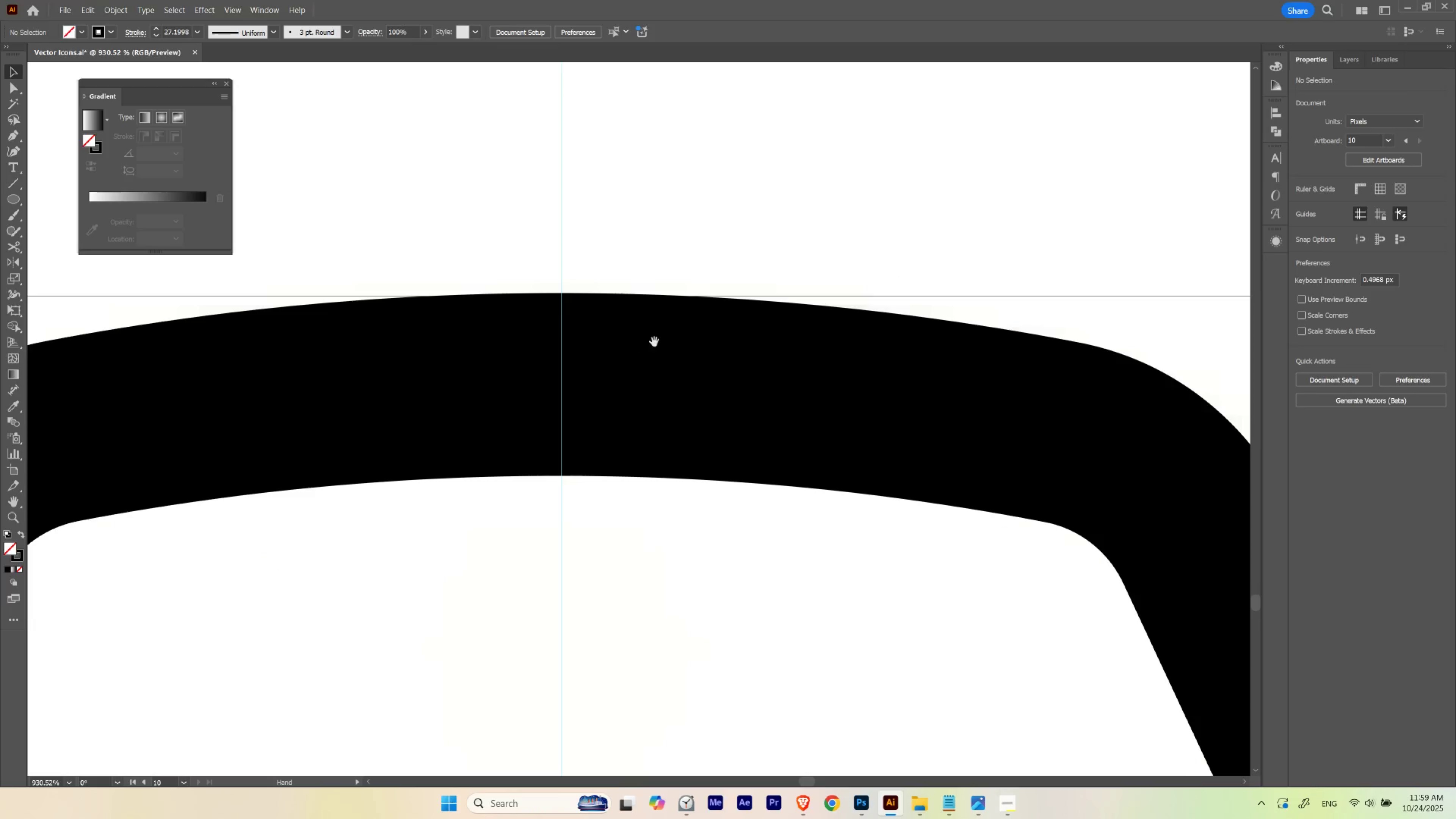 
hold_key(key=ControlLeft, duration=0.33)
 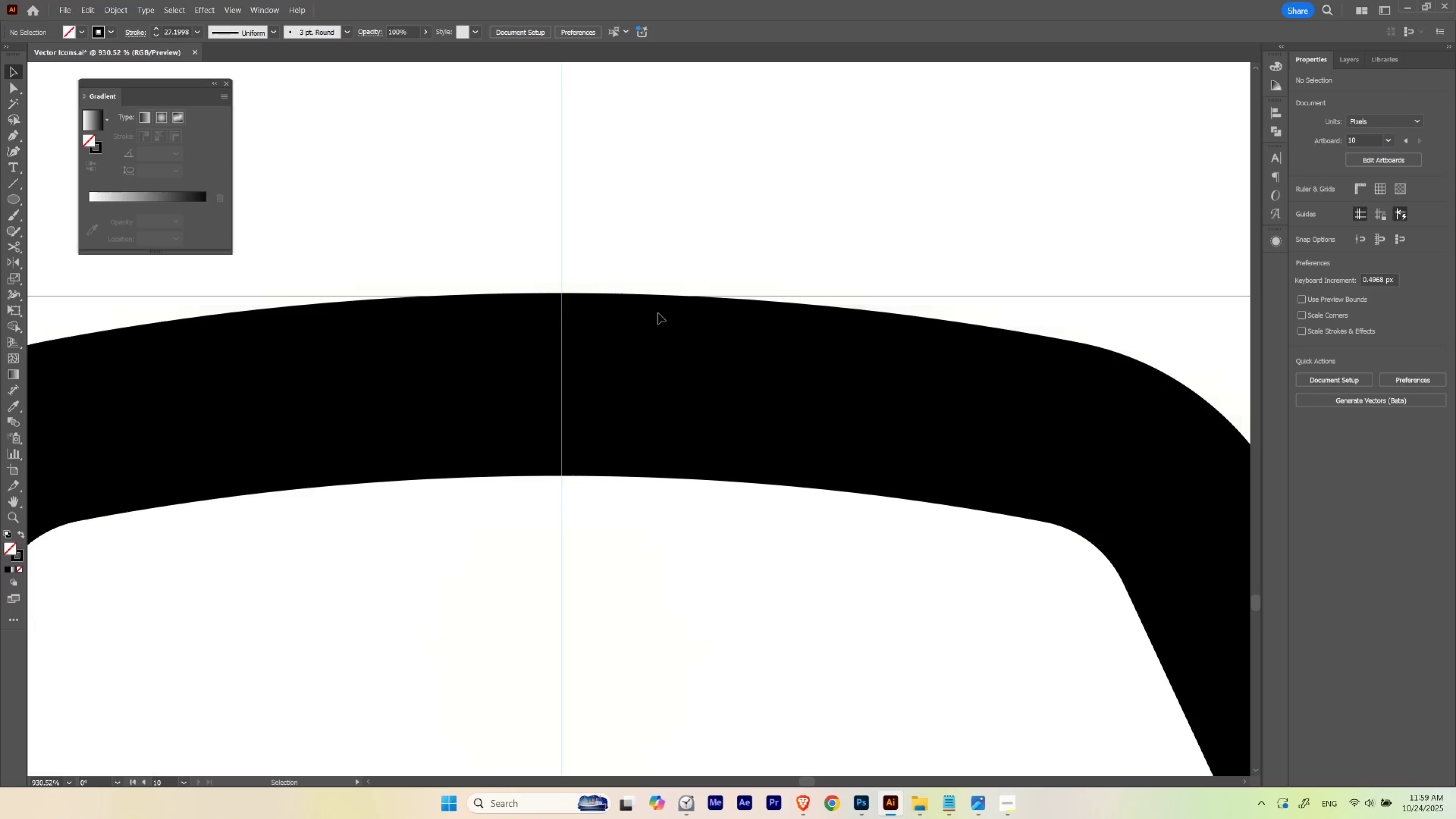 
hold_key(key=ControlLeft, duration=0.4)
 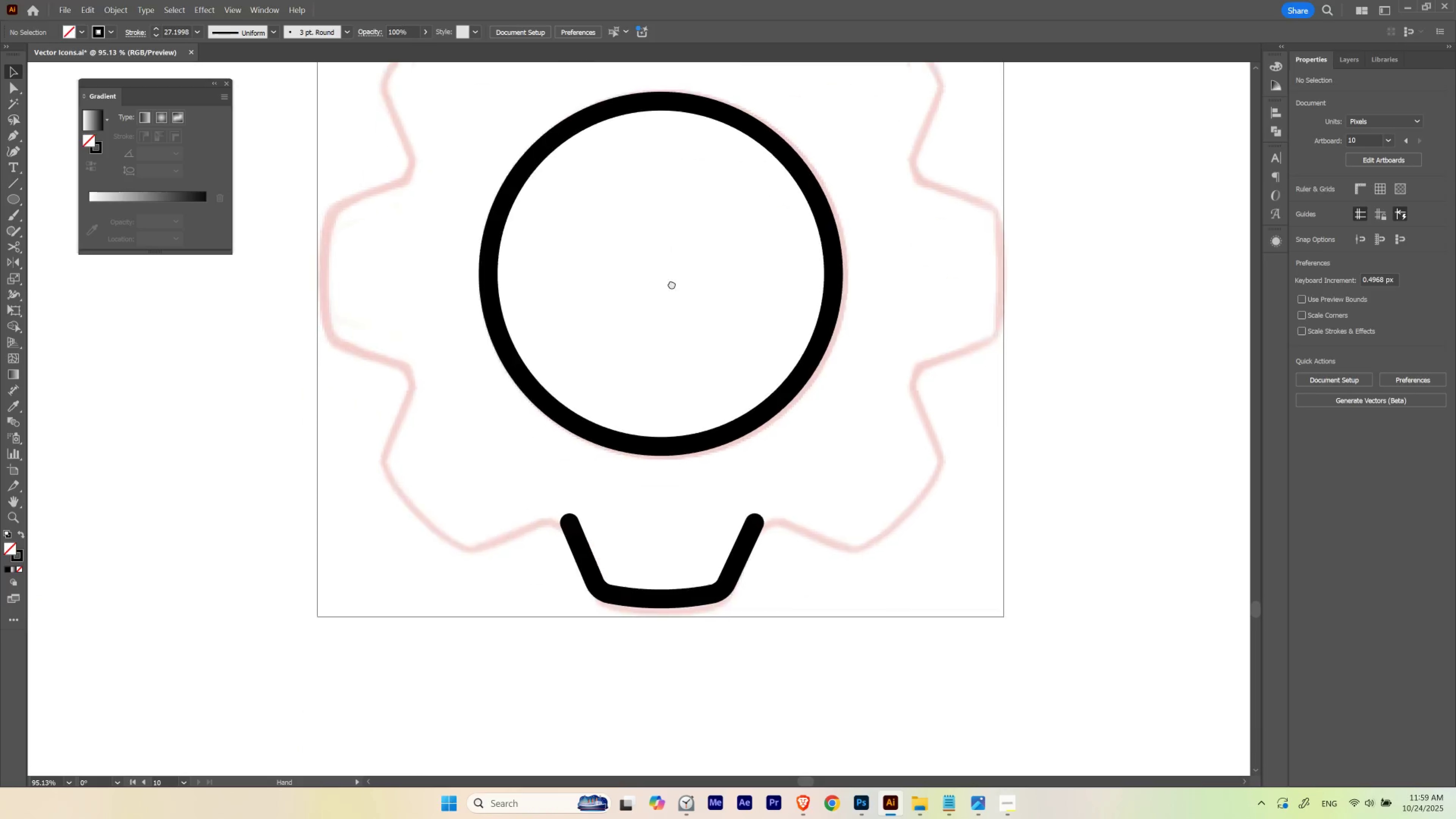 
hold_key(key=Space, duration=2.12)
 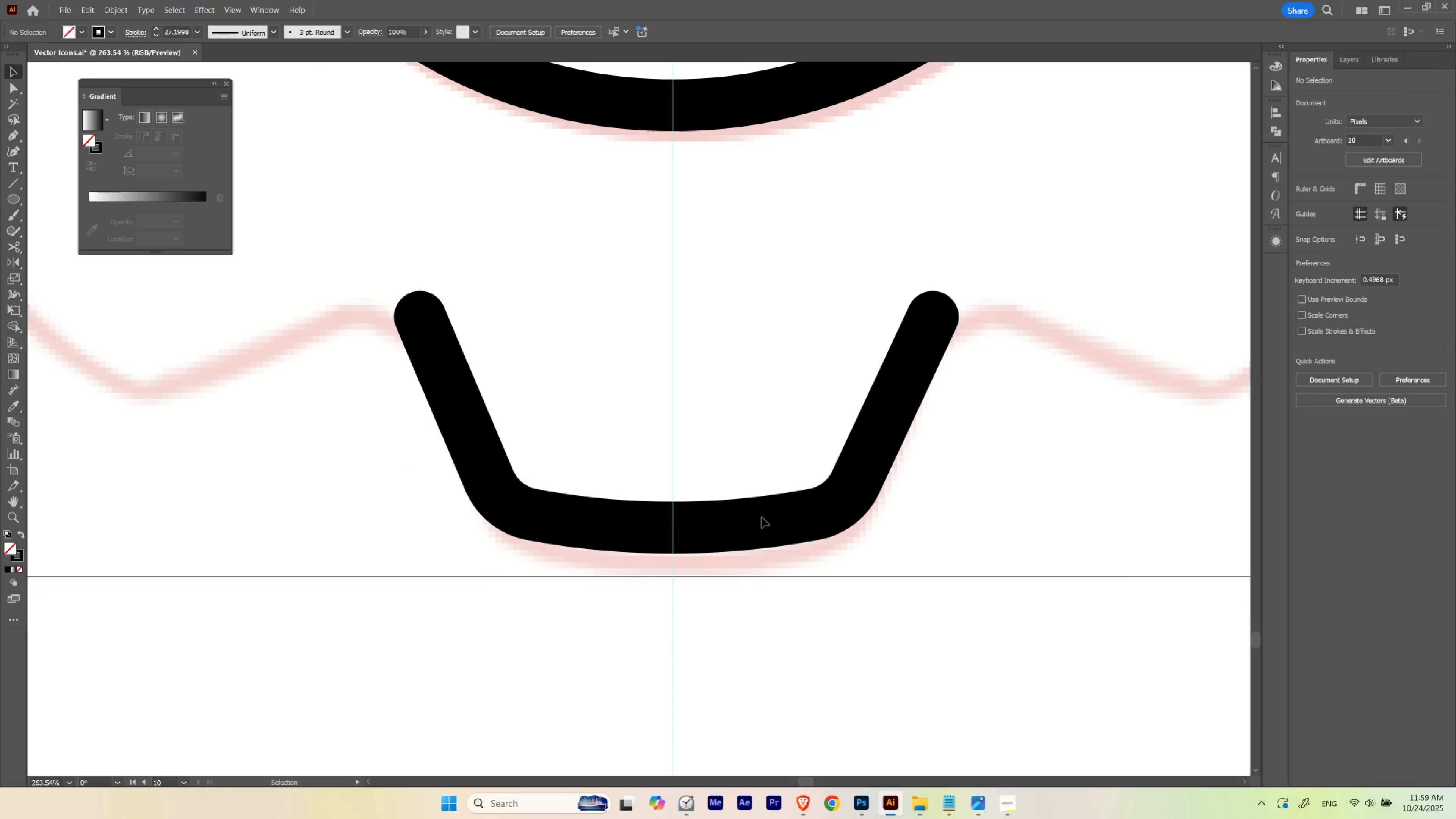 
left_click_drag(start_coordinate=[655, 296], to_coordinate=[405, 426])
 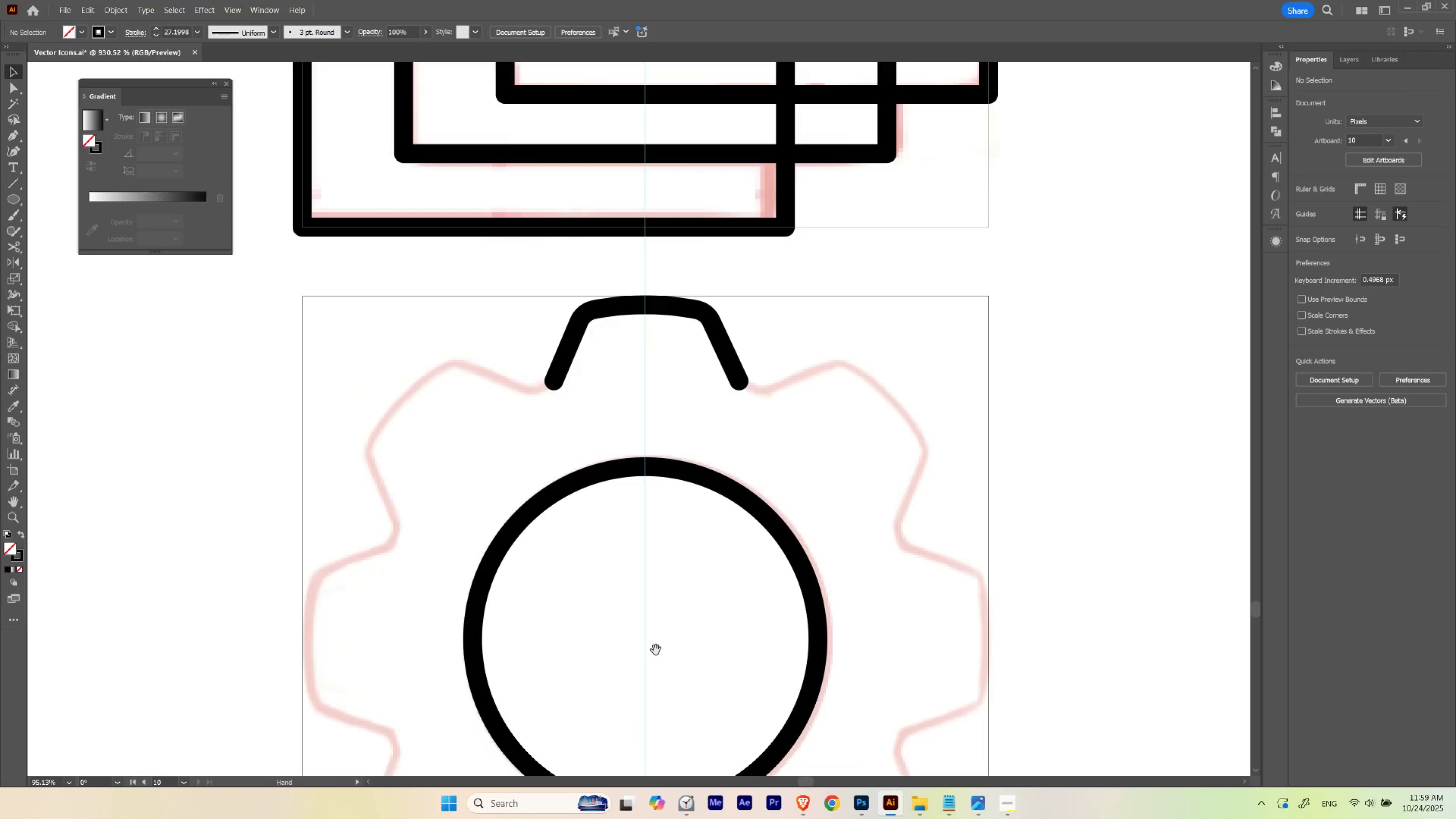 
left_click_drag(start_coordinate=[656, 650], to_coordinate=[672, 284])
 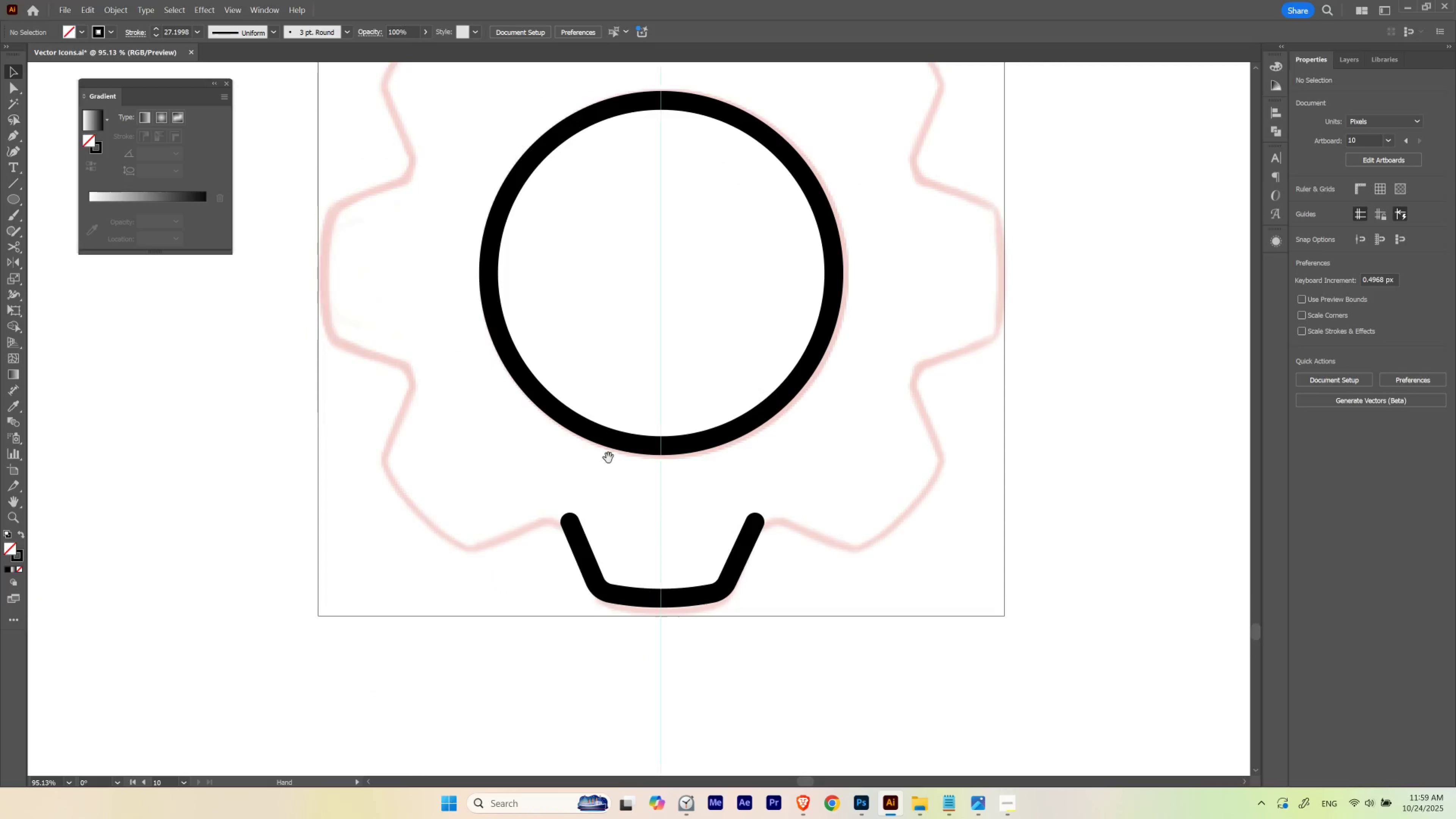 
hold_key(key=ControlLeft, duration=0.6)
left_click_drag(start_coordinate=[586, 575], to_coordinate=[699, 618])
 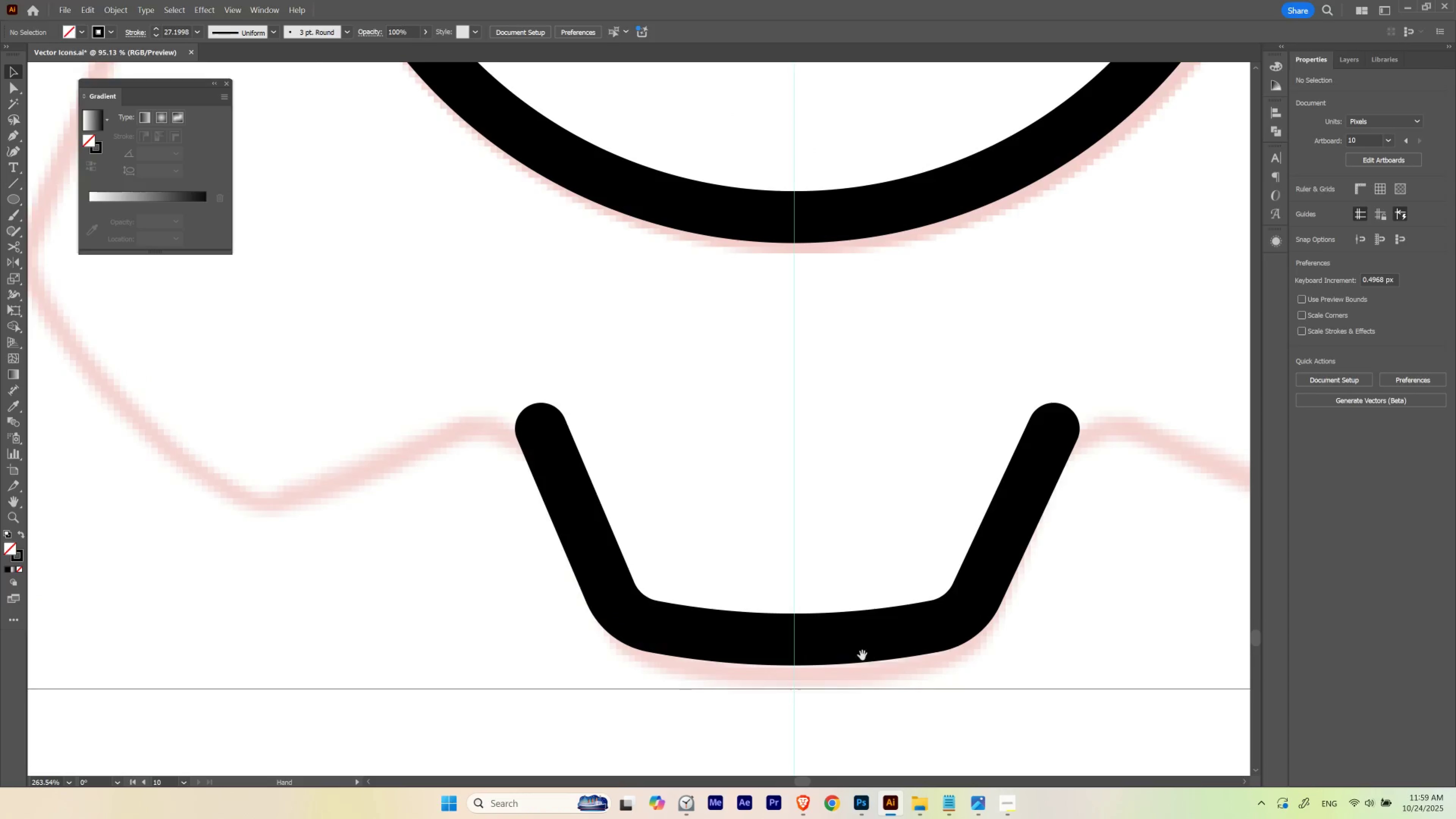 
left_click_drag(start_coordinate=[859, 651], to_coordinate=[736, 539])
 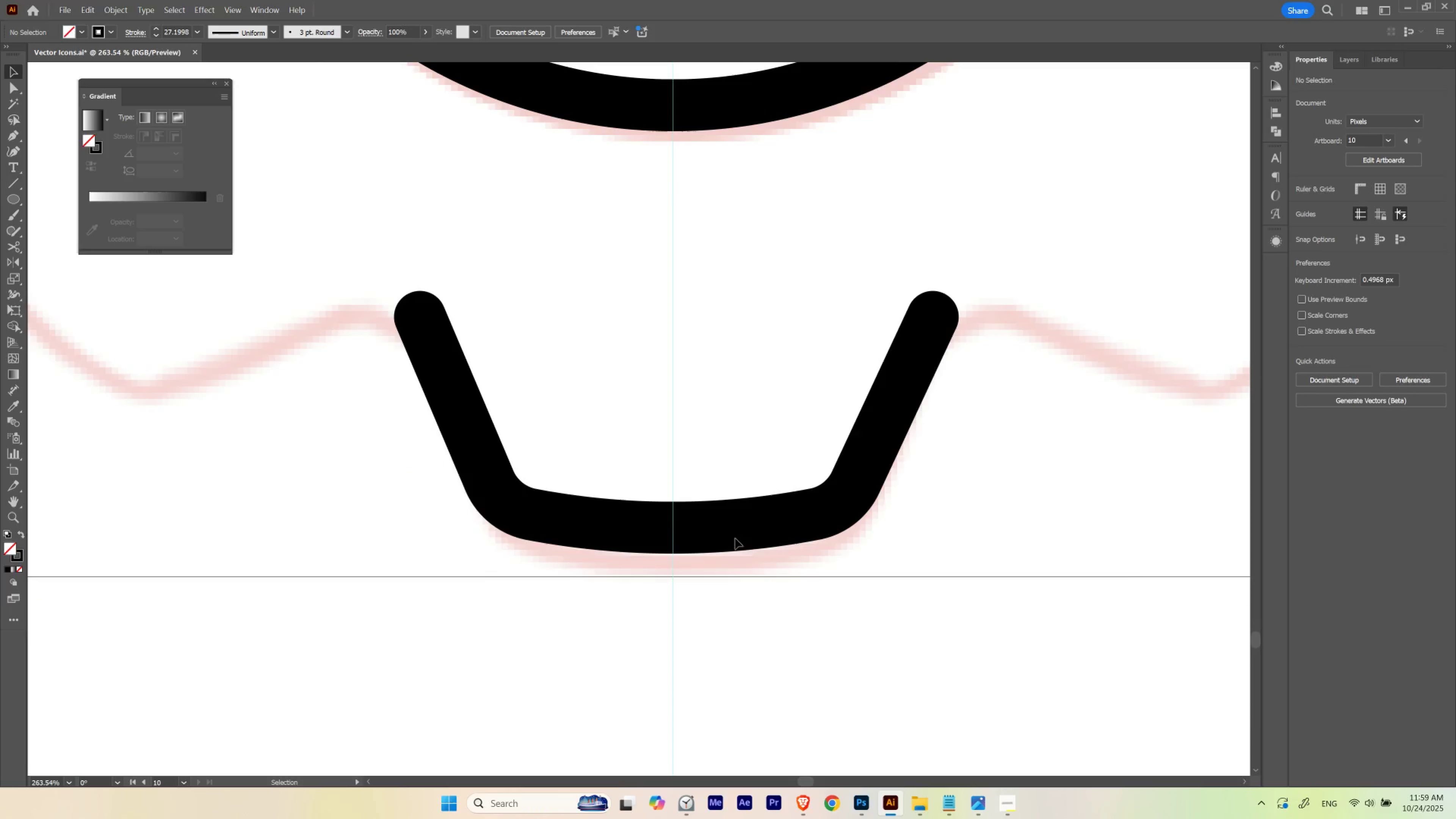 
key(V)
 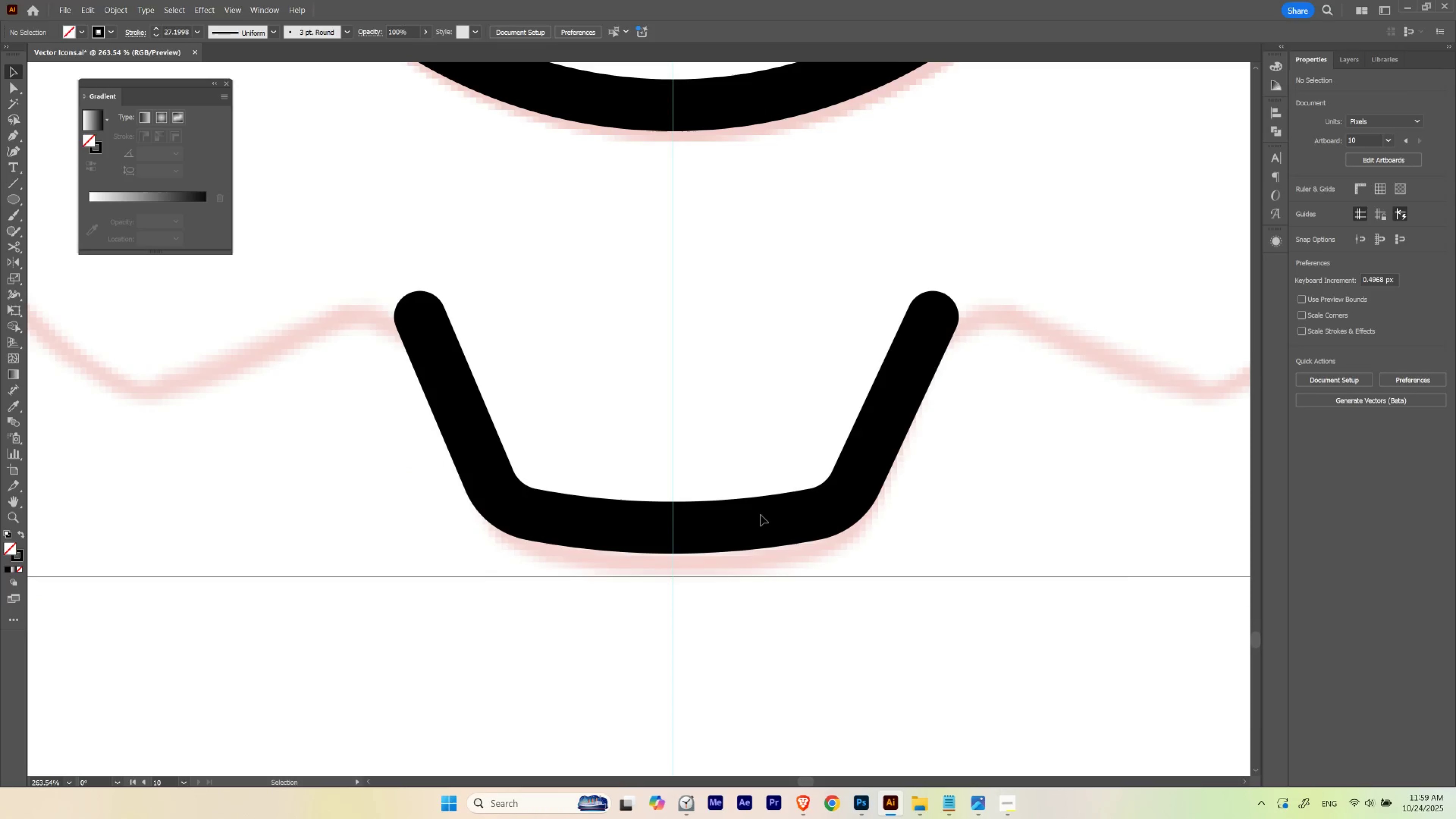 
left_click_drag(start_coordinate=[760, 515], to_coordinate=[800, 603])
 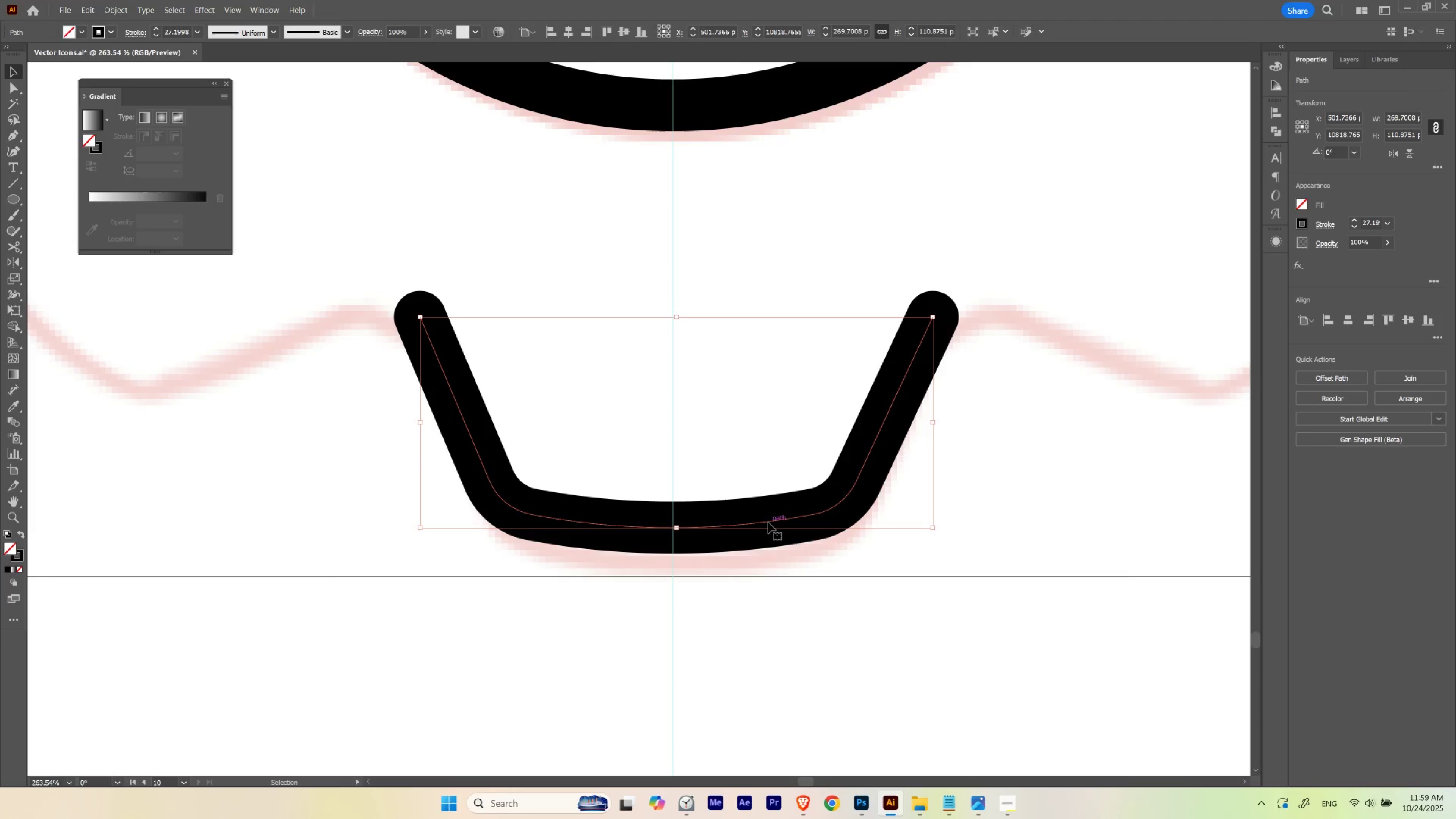 
left_click_drag(start_coordinate=[768, 522], to_coordinate=[768, 547])
 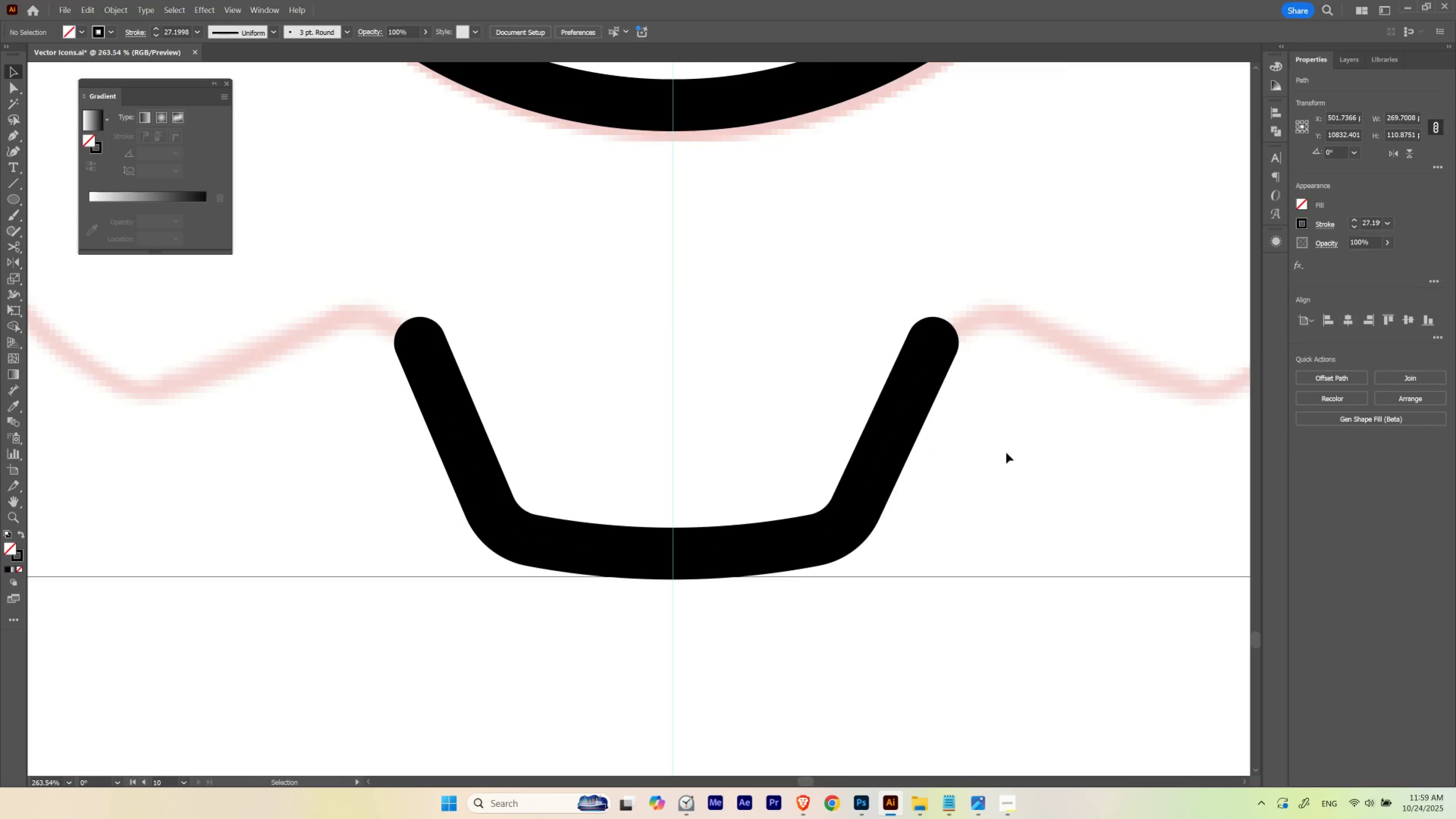 
hold_key(key=ShiftLeft, duration=1.54)
 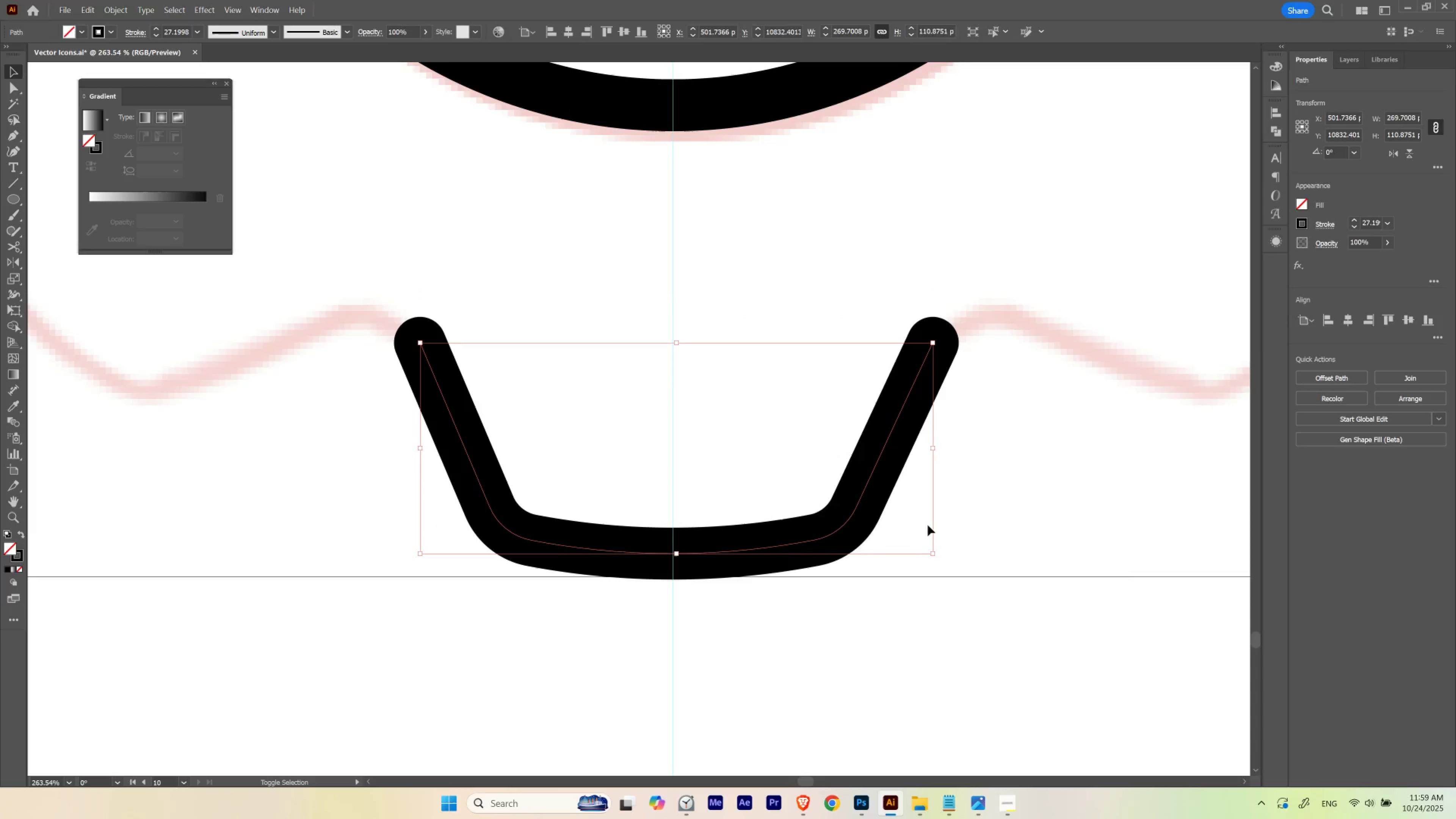 
hold_key(key=ShiftLeft, duration=0.57)
 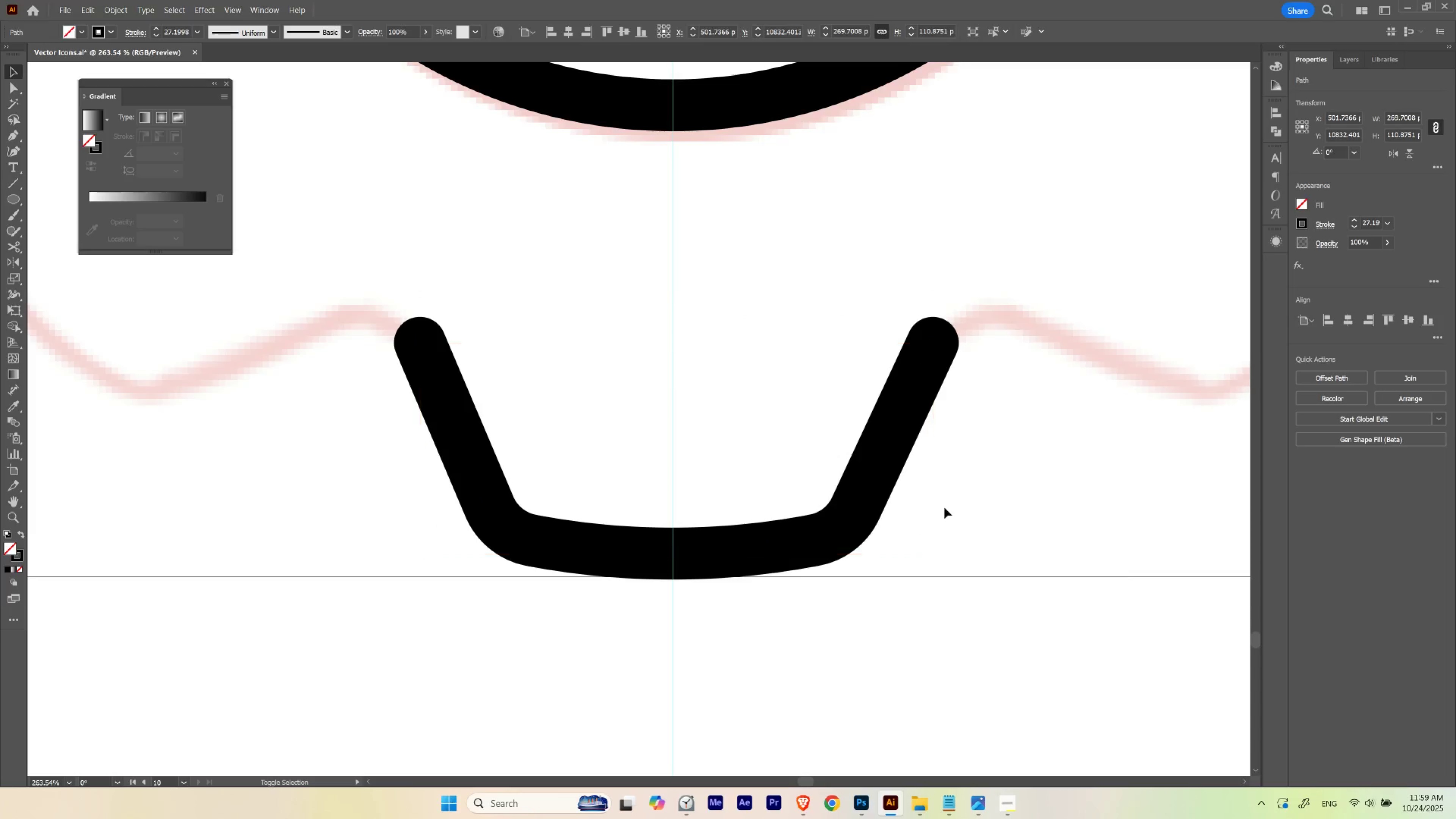 
left_click([928, 525])
 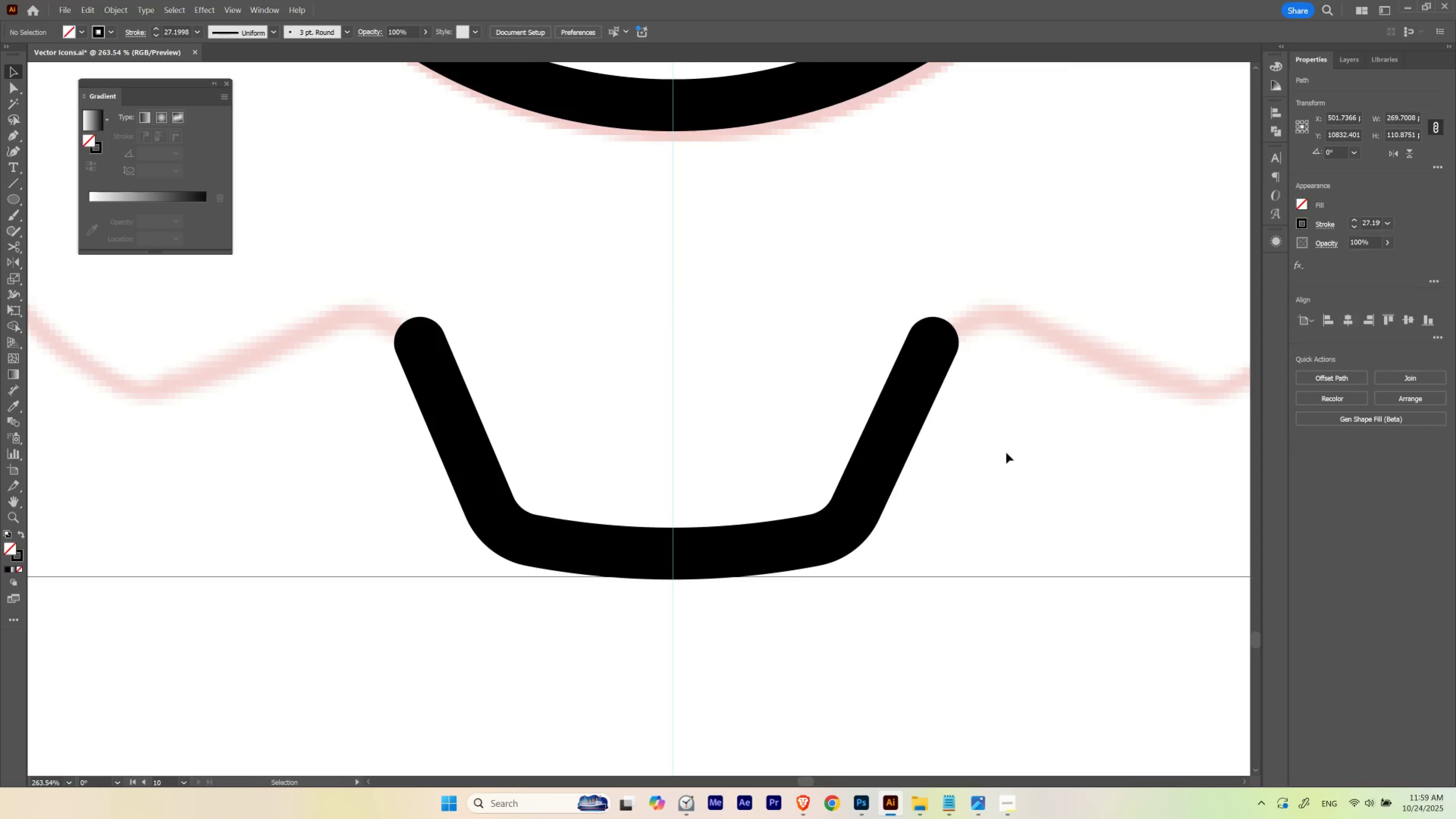 
hold_key(key=Space, duration=1.54)
 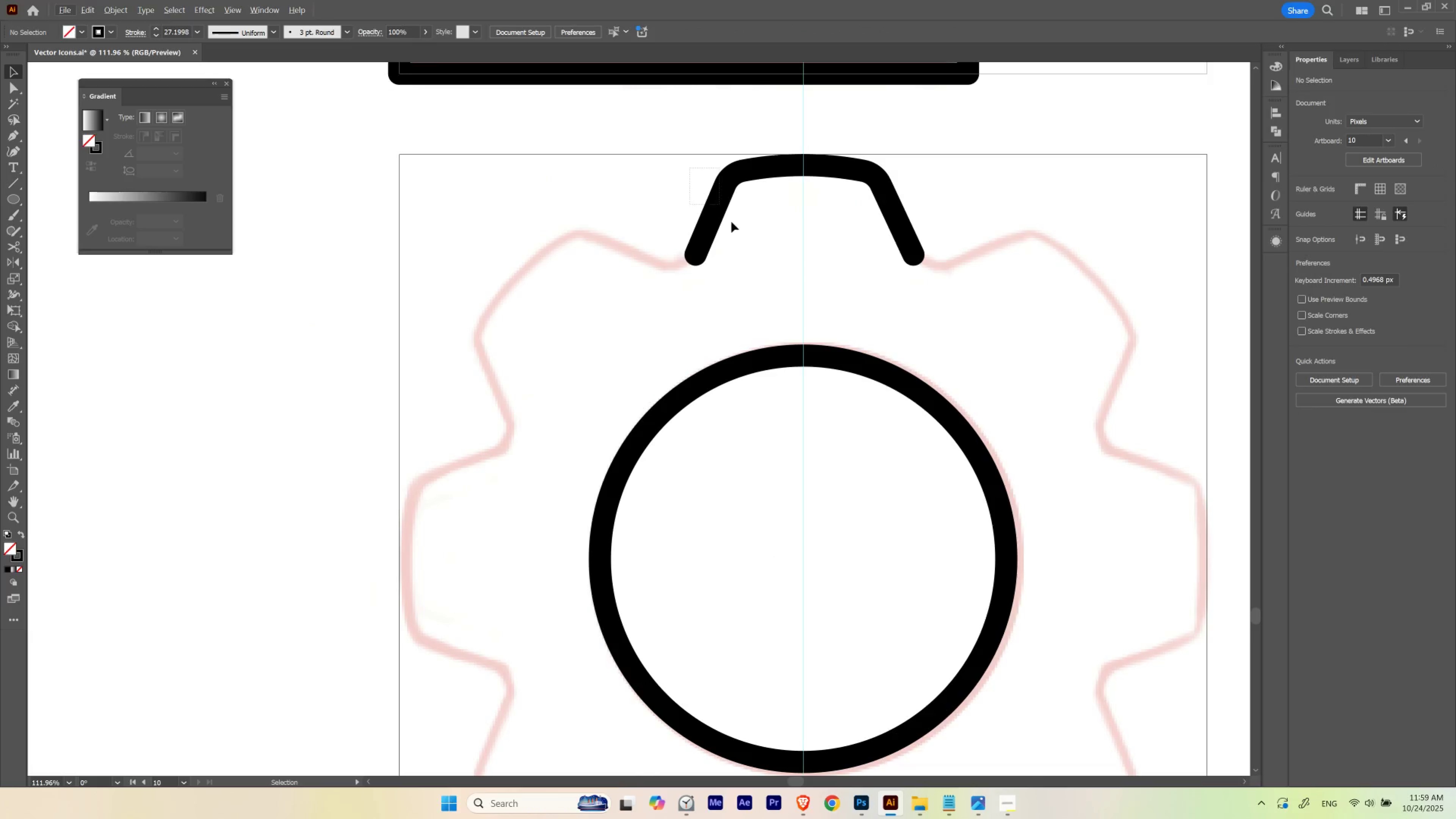 
hold_key(key=ControlLeft, duration=0.33)
left_click_drag(start_coordinate=[991, 452], to_coordinate=[897, 469])
 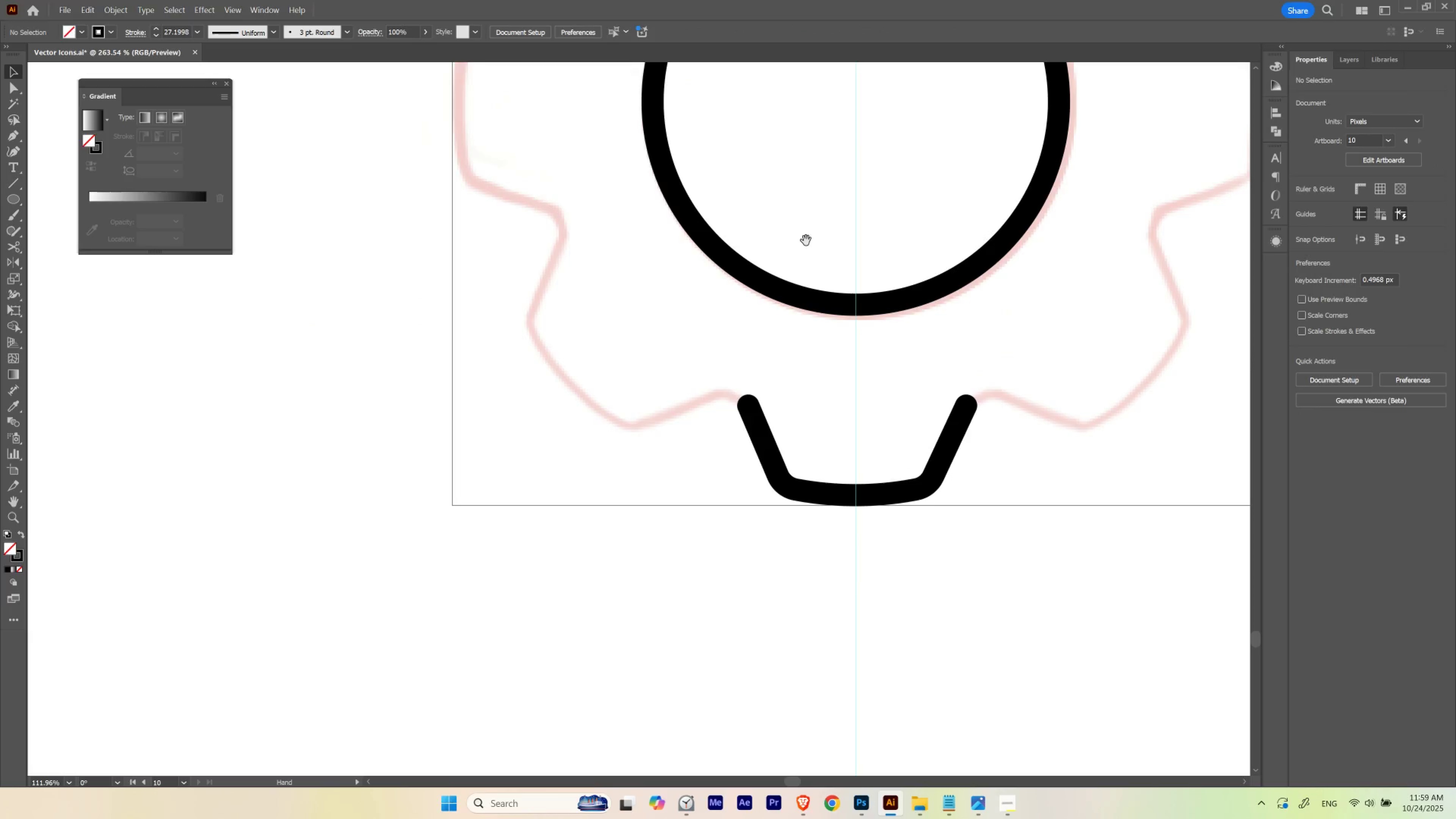 
left_click_drag(start_coordinate=[804, 248], to_coordinate=[752, 705])
 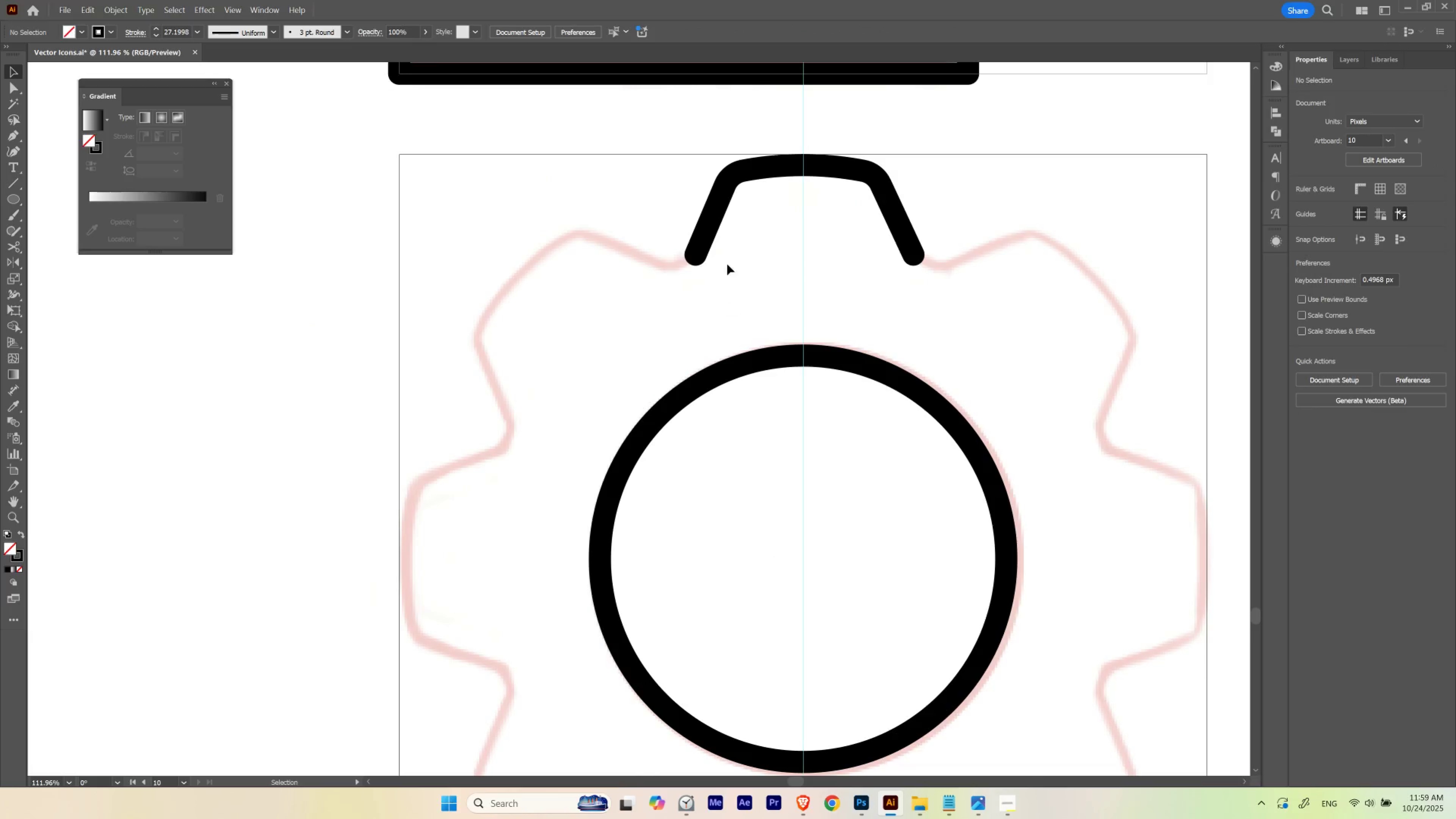 
key(Alt+AltLeft)
 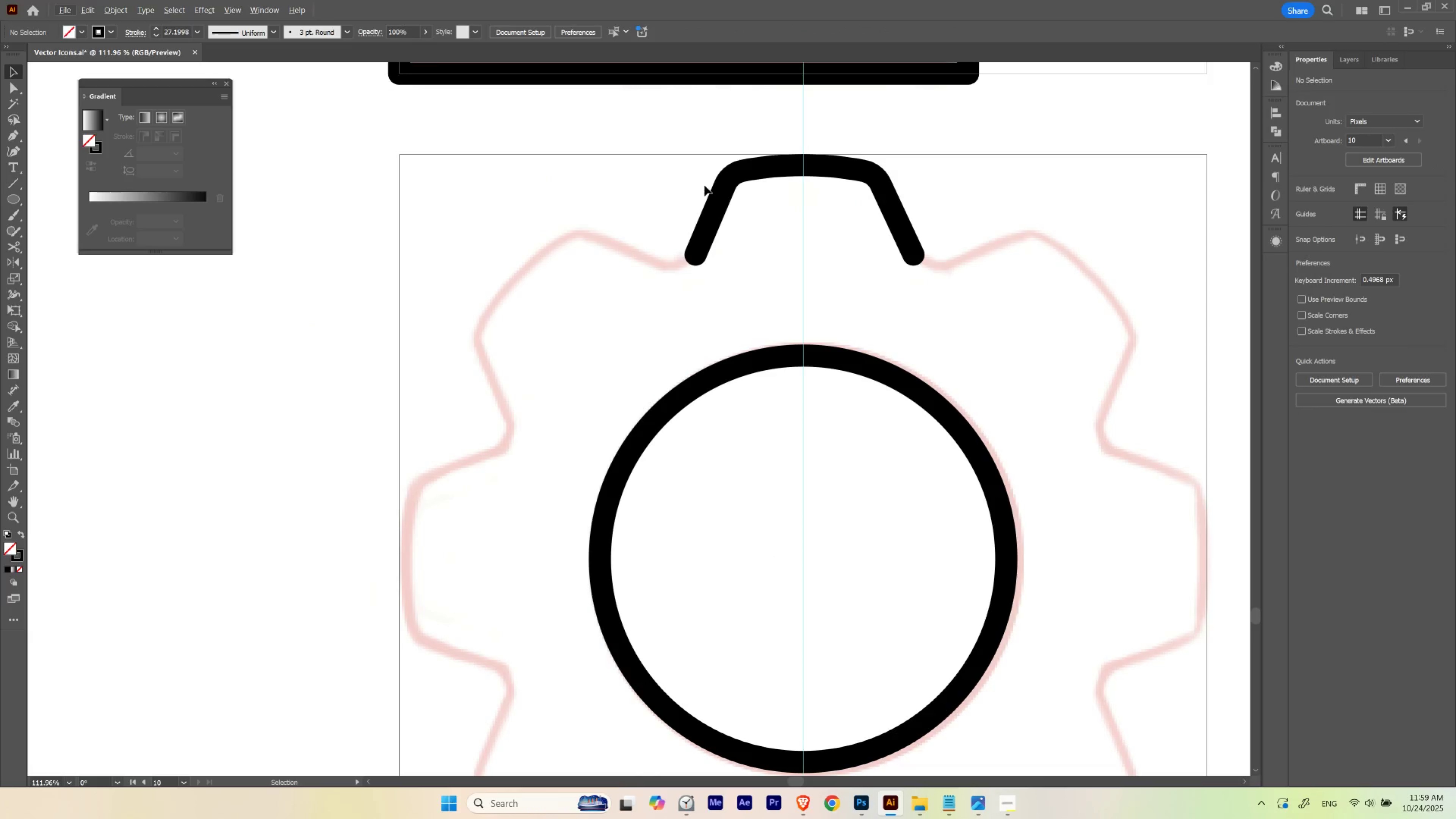 
left_click_drag(start_coordinate=[690, 168], to_coordinate=[744, 247])
 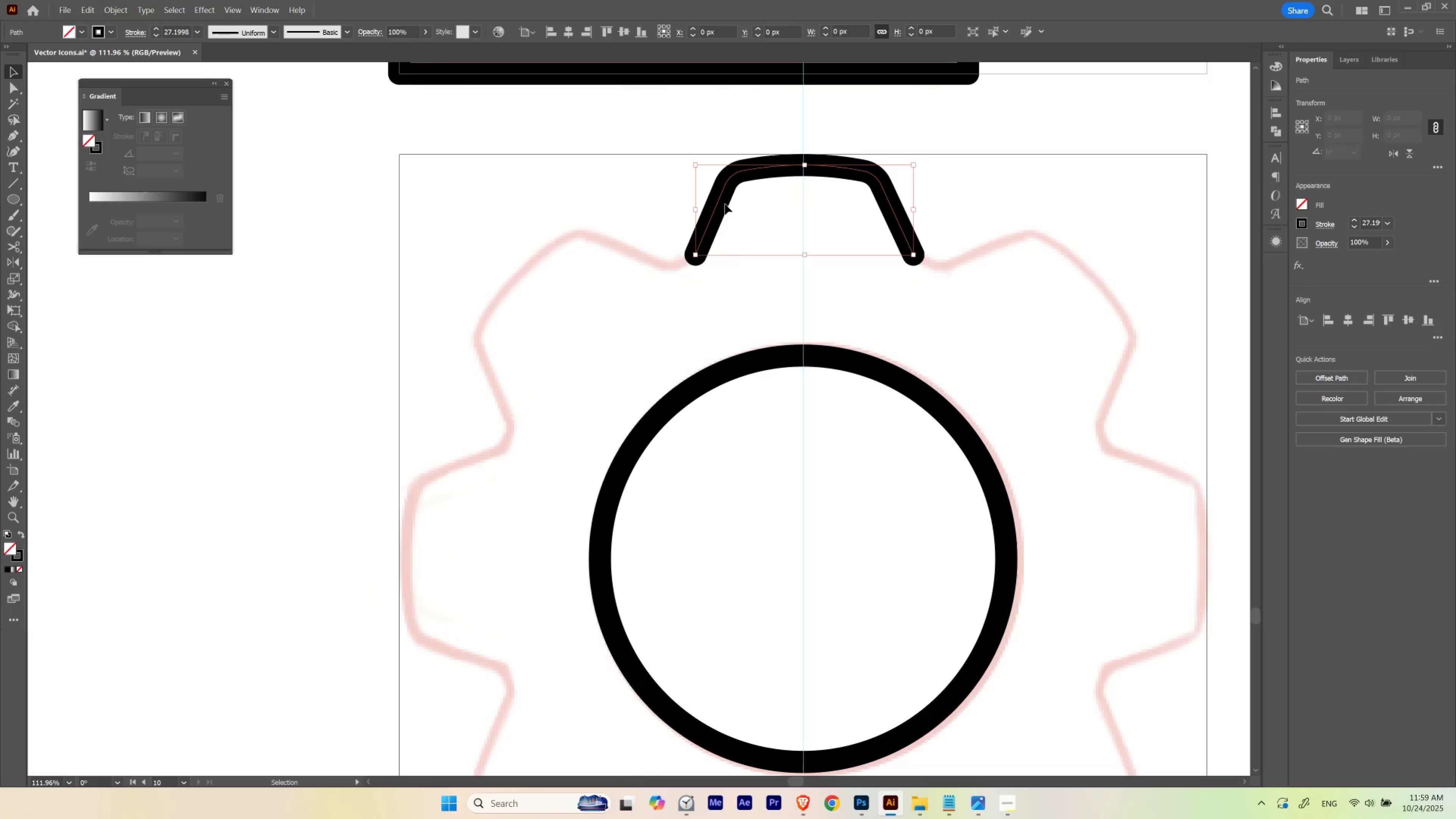 
hold_key(key=AltLeft, duration=1.5)
left_click_drag(start_coordinate=[720, 195], to_coordinate=[516, 328])
 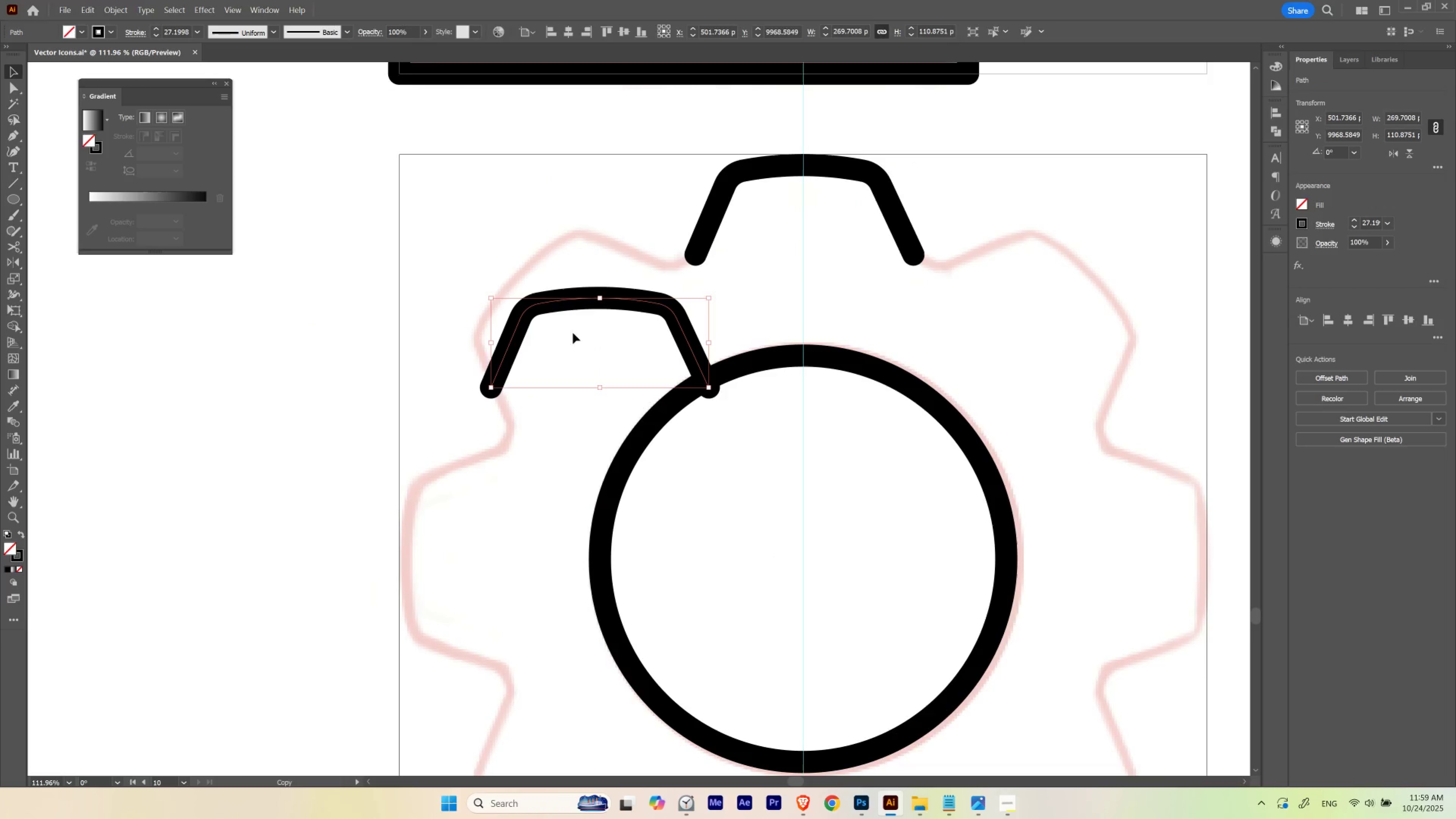 
key(Alt+AltLeft)
 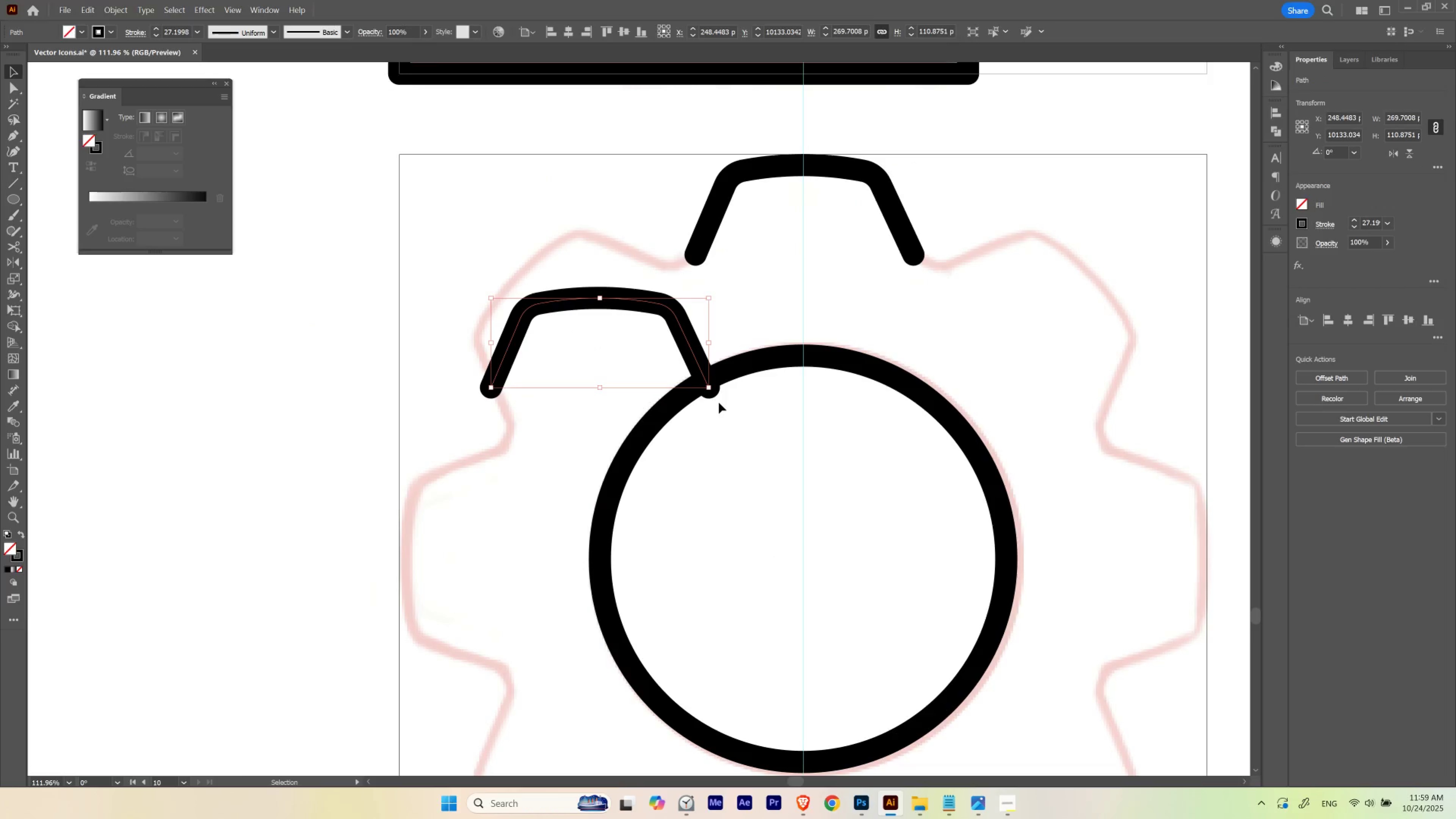 
left_click_drag(start_coordinate=[710, 391], to_coordinate=[731, 299])
 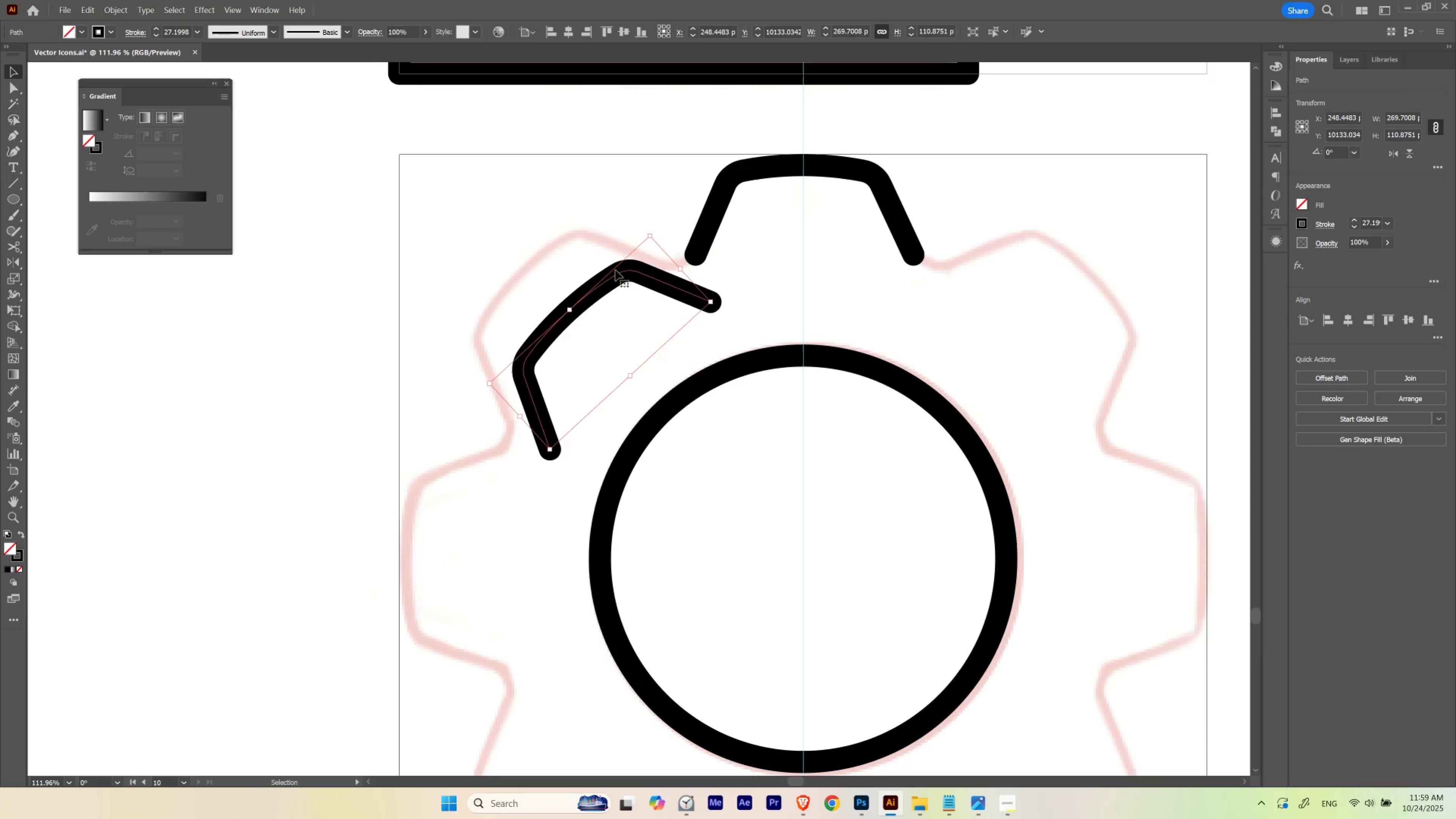 
hold_key(key=ControlLeft, duration=0.49)
 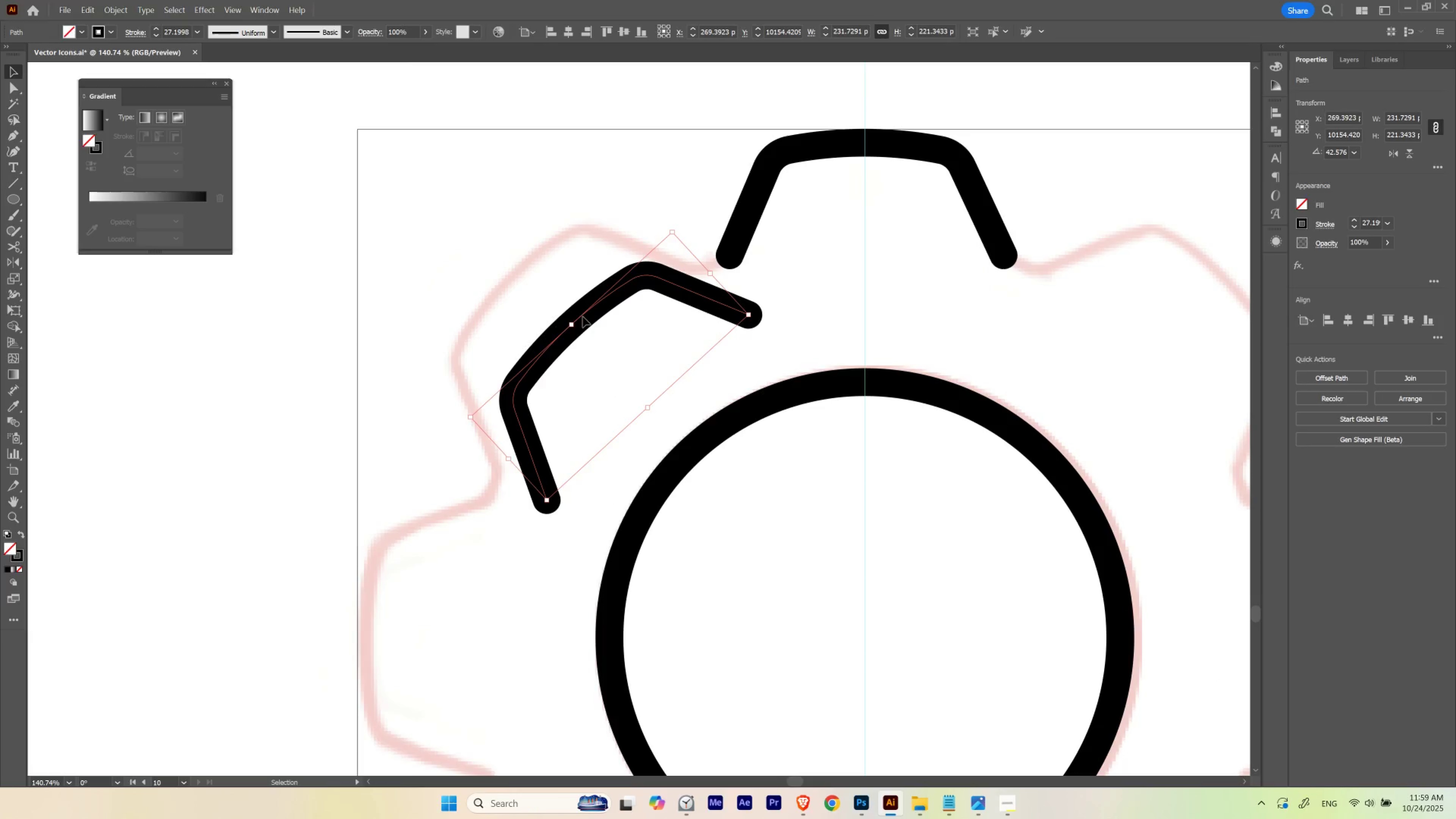 
hold_key(key=Space, duration=0.49)
 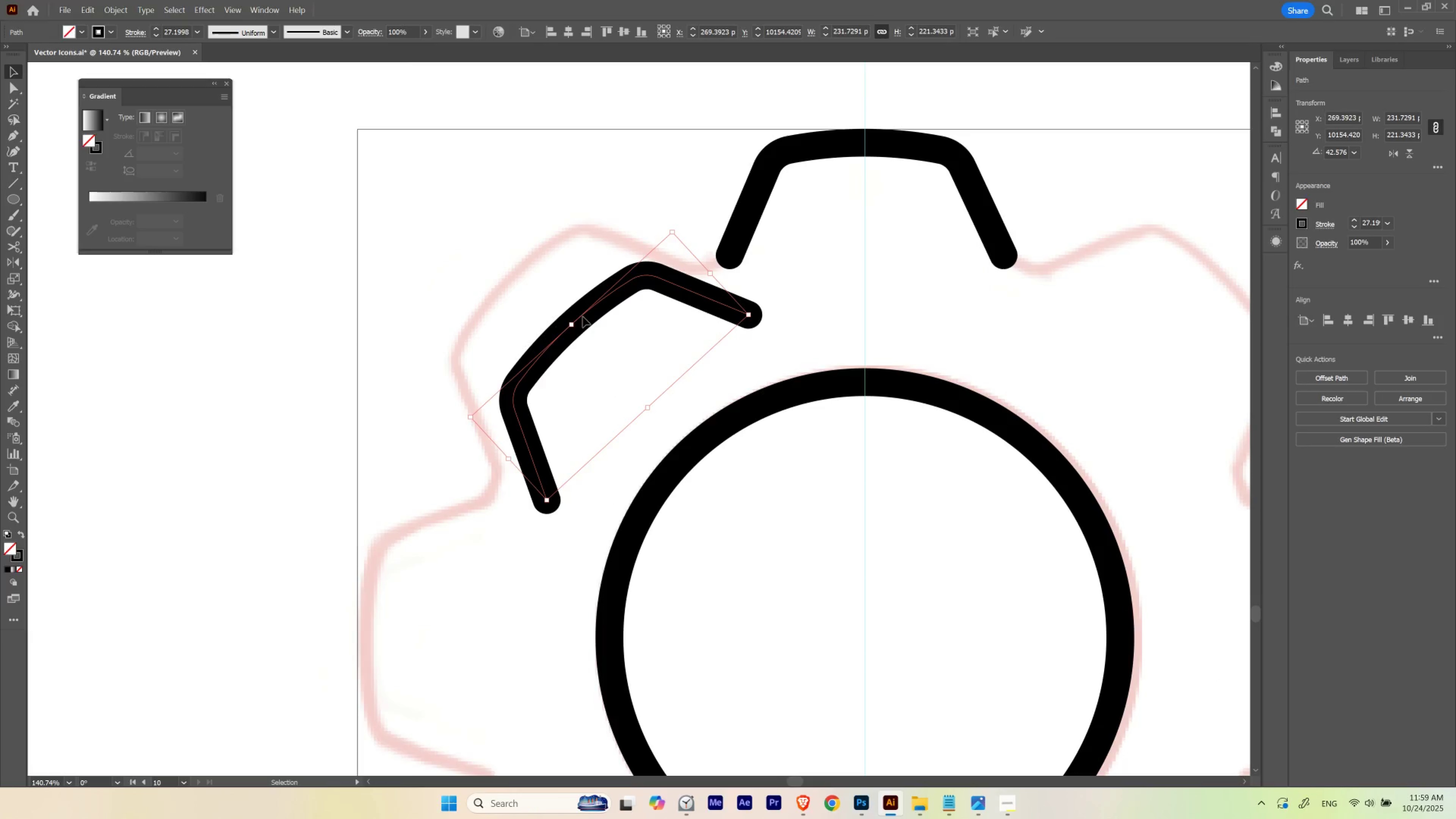 
left_click_drag(start_coordinate=[563, 252], to_coordinate=[589, 282])
 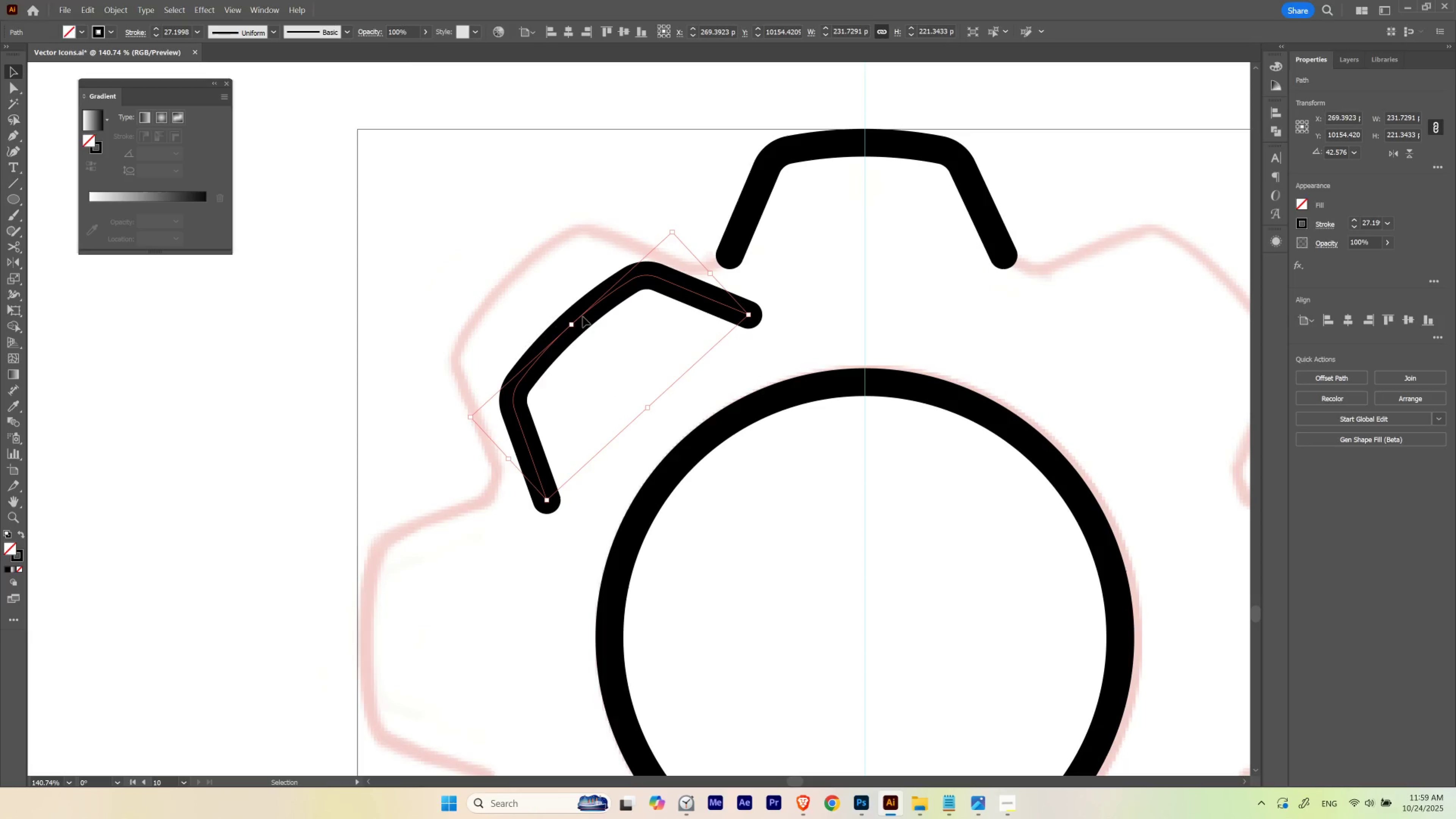 
left_click_drag(start_coordinate=[583, 316], to_coordinate=[549, 282])
 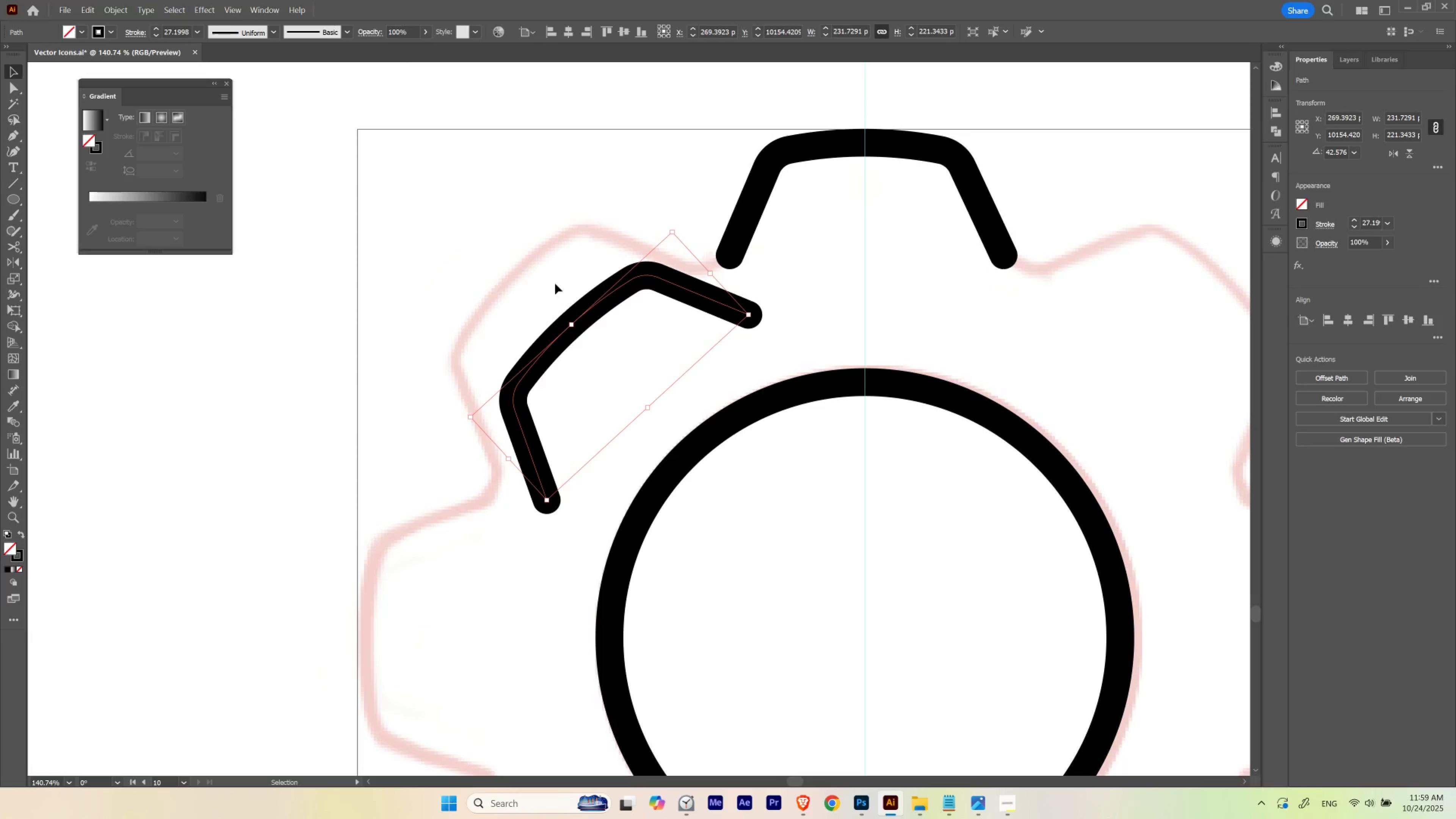 
left_click_drag(start_coordinate=[555, 283], to_coordinate=[602, 345])
 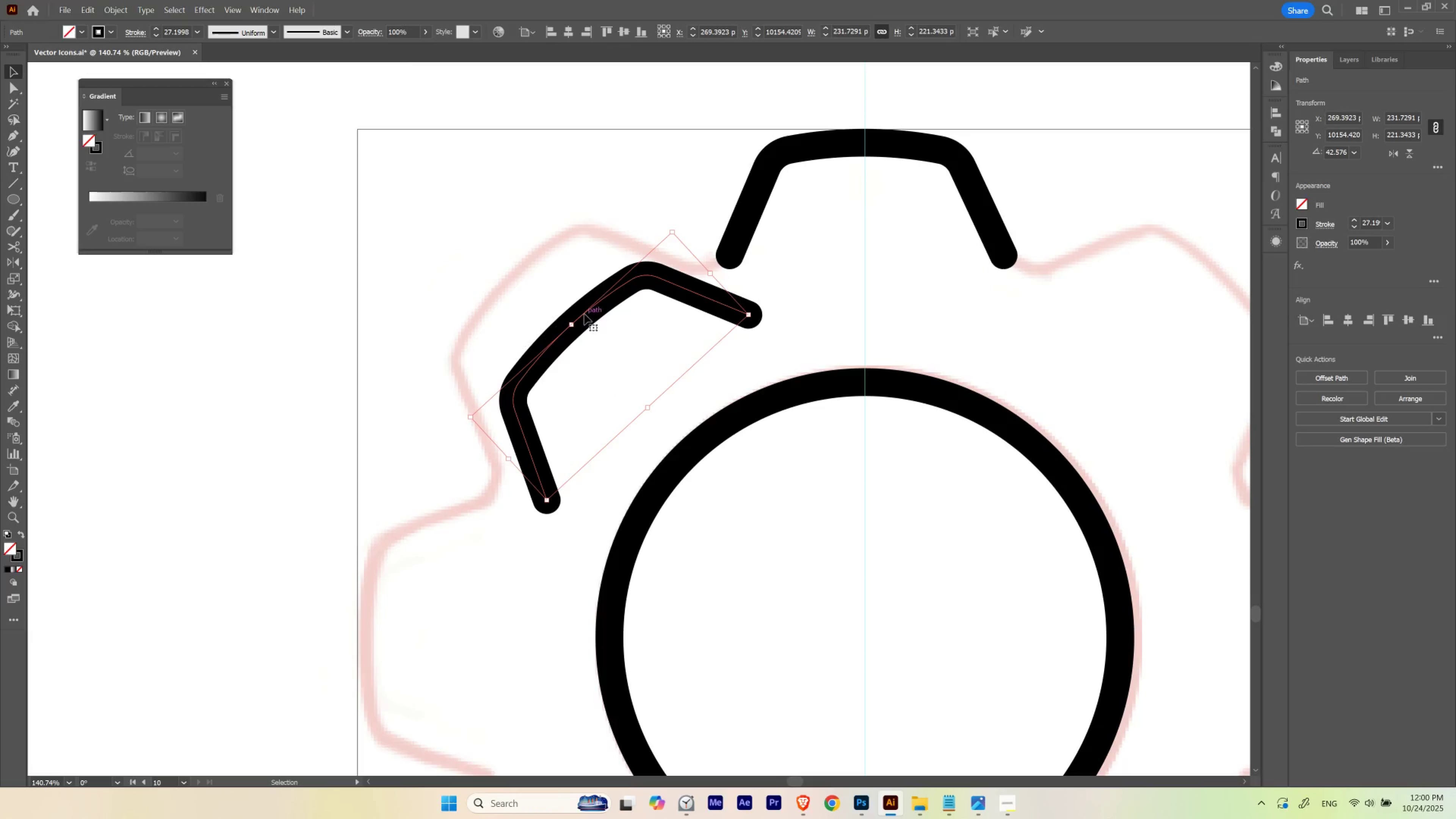 
left_click_drag(start_coordinate=[584, 314], to_coordinate=[527, 273])
 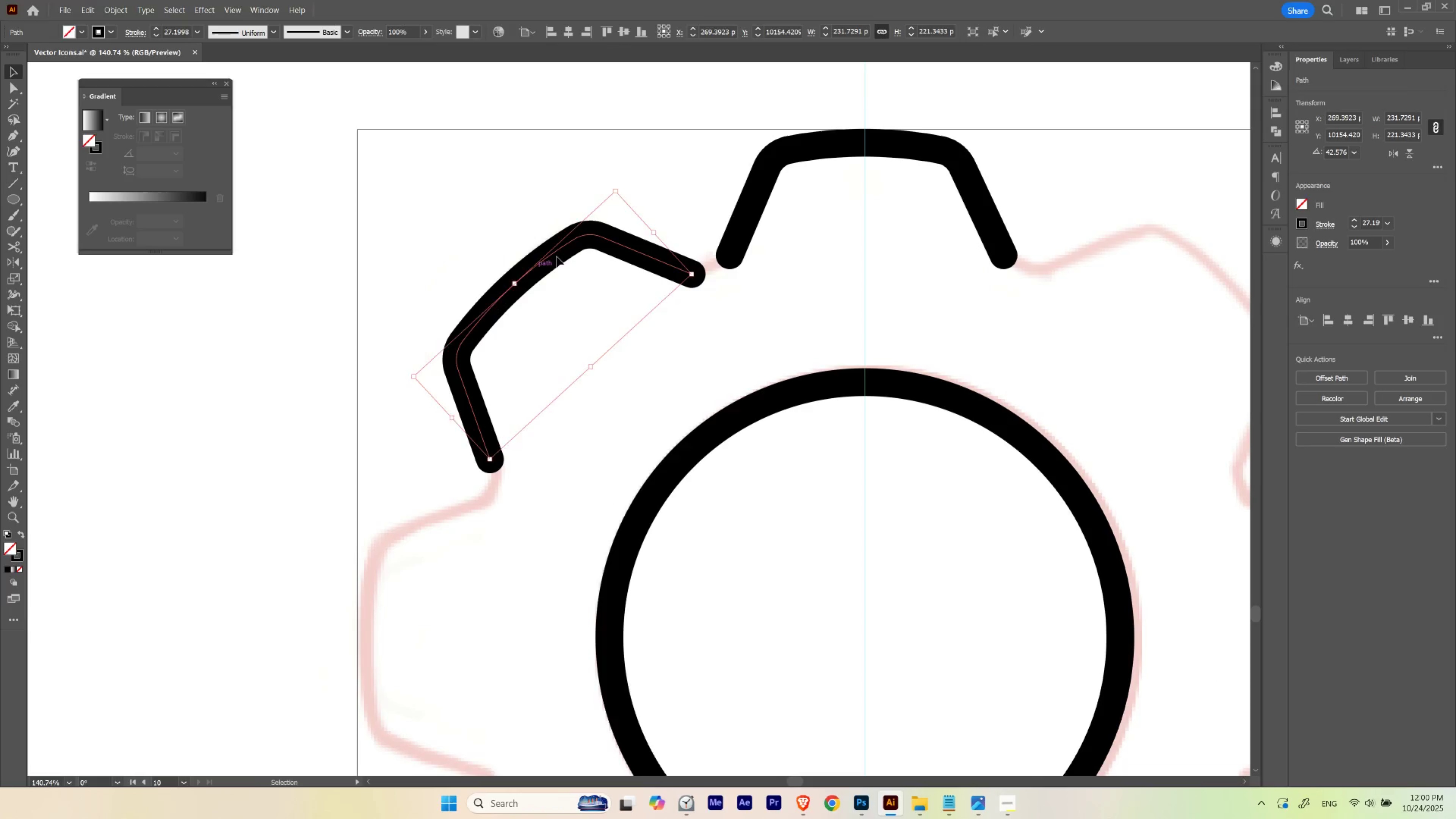 
hold_key(key=Space, duration=1.12)
 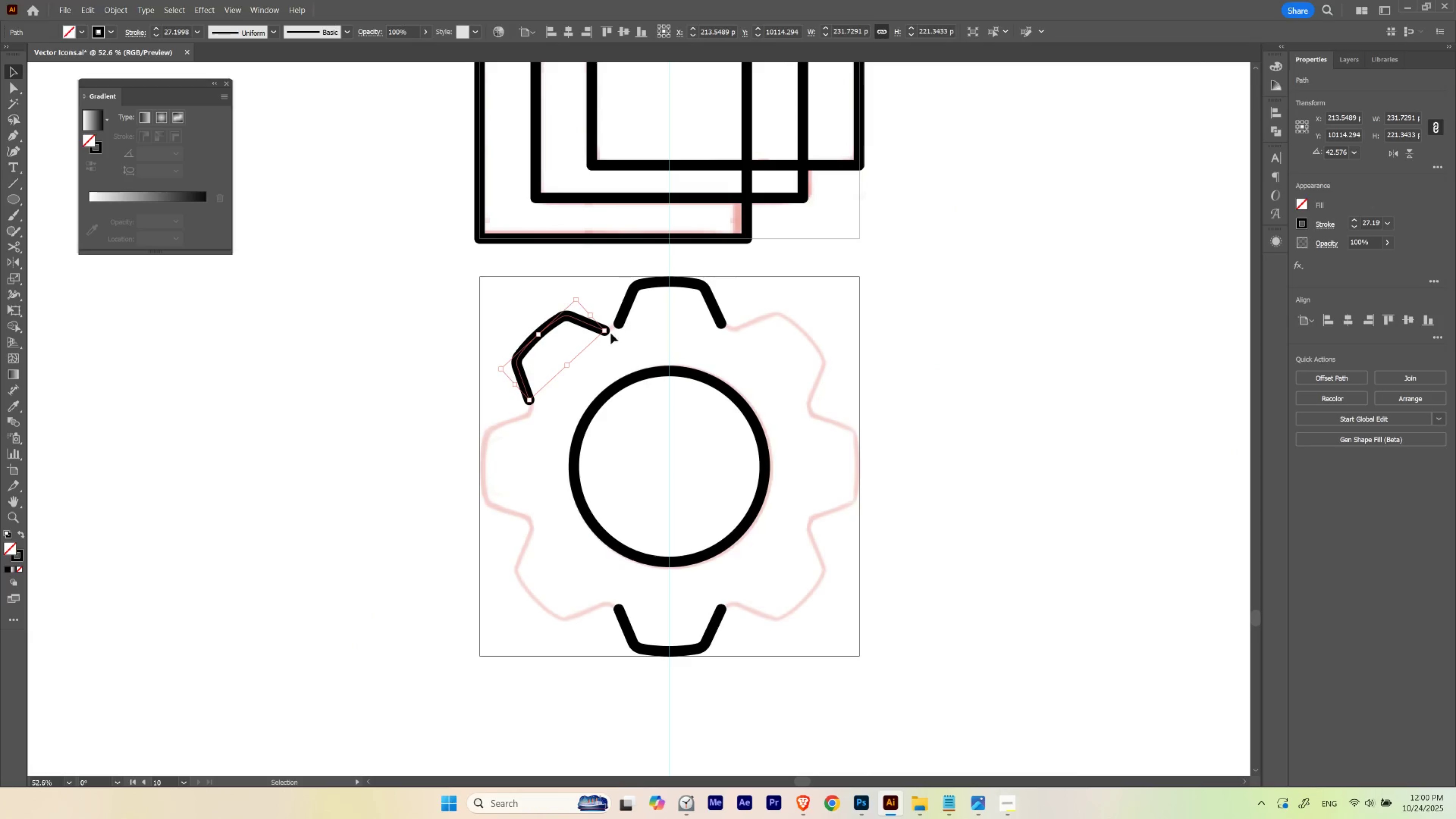 
hold_key(key=ControlLeft, duration=0.44)
left_click_drag(start_coordinate=[591, 243], to_coordinate=[483, 301])
 